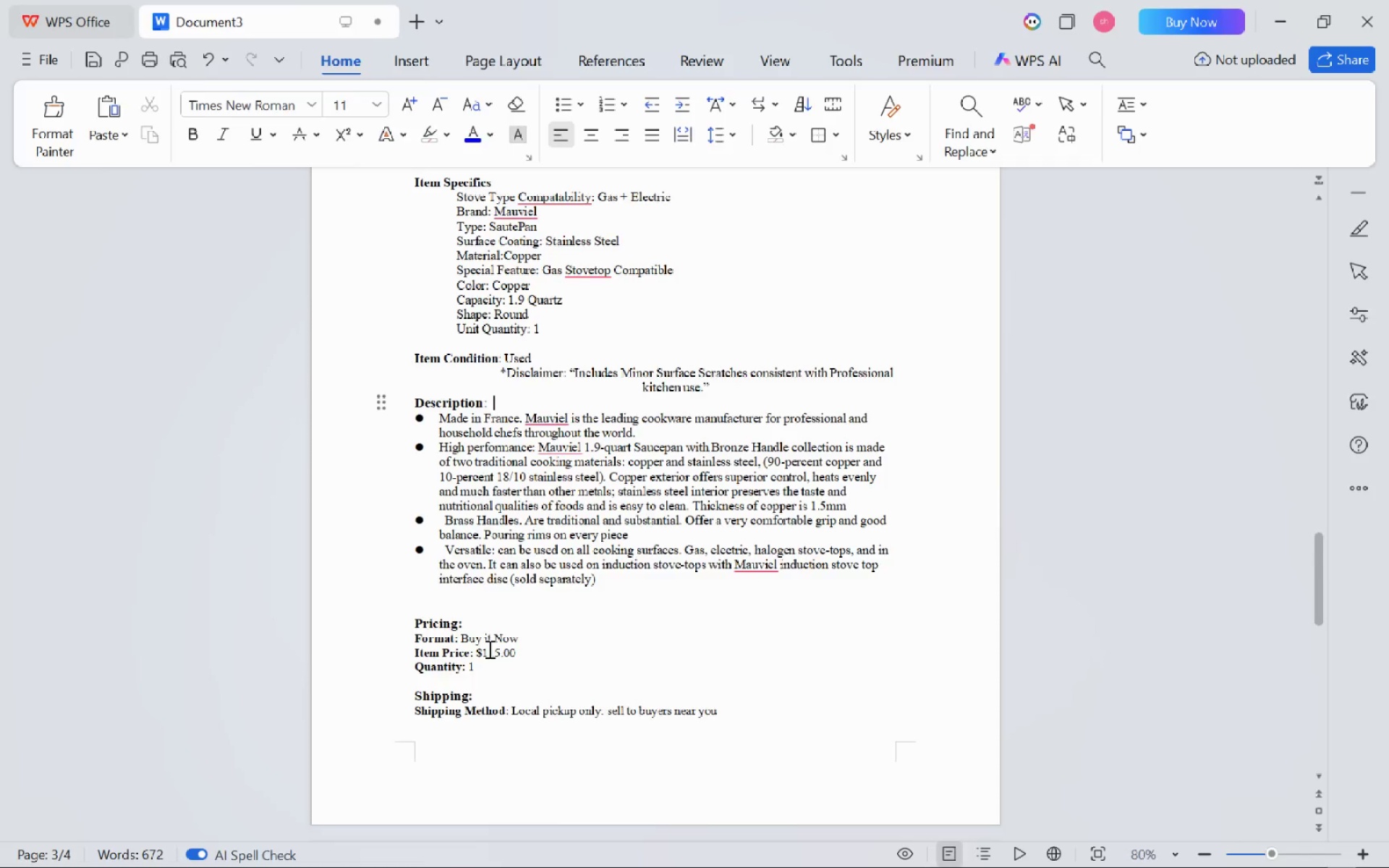 
key(Alt+Tab)
 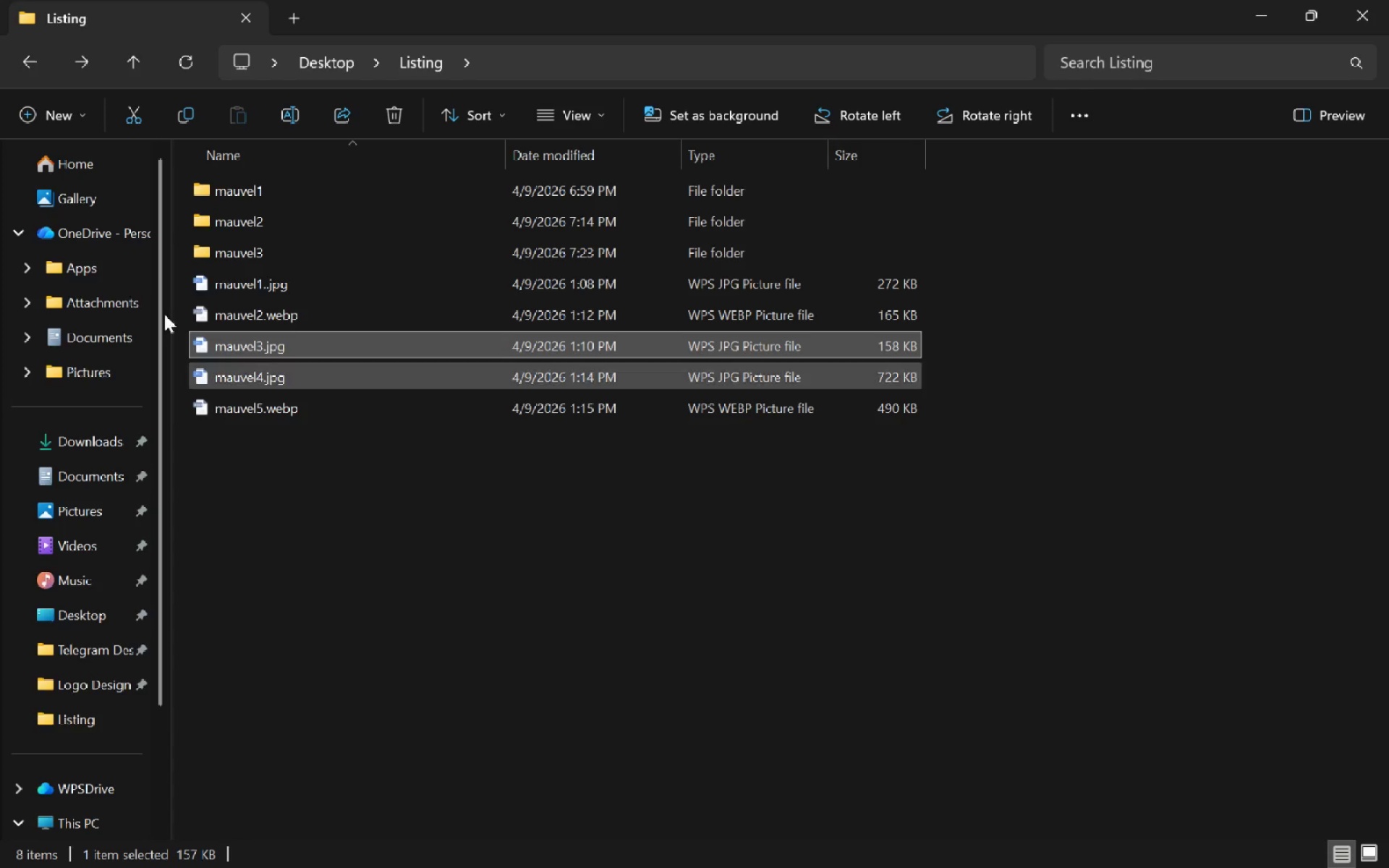 
key(Alt+Tab)
 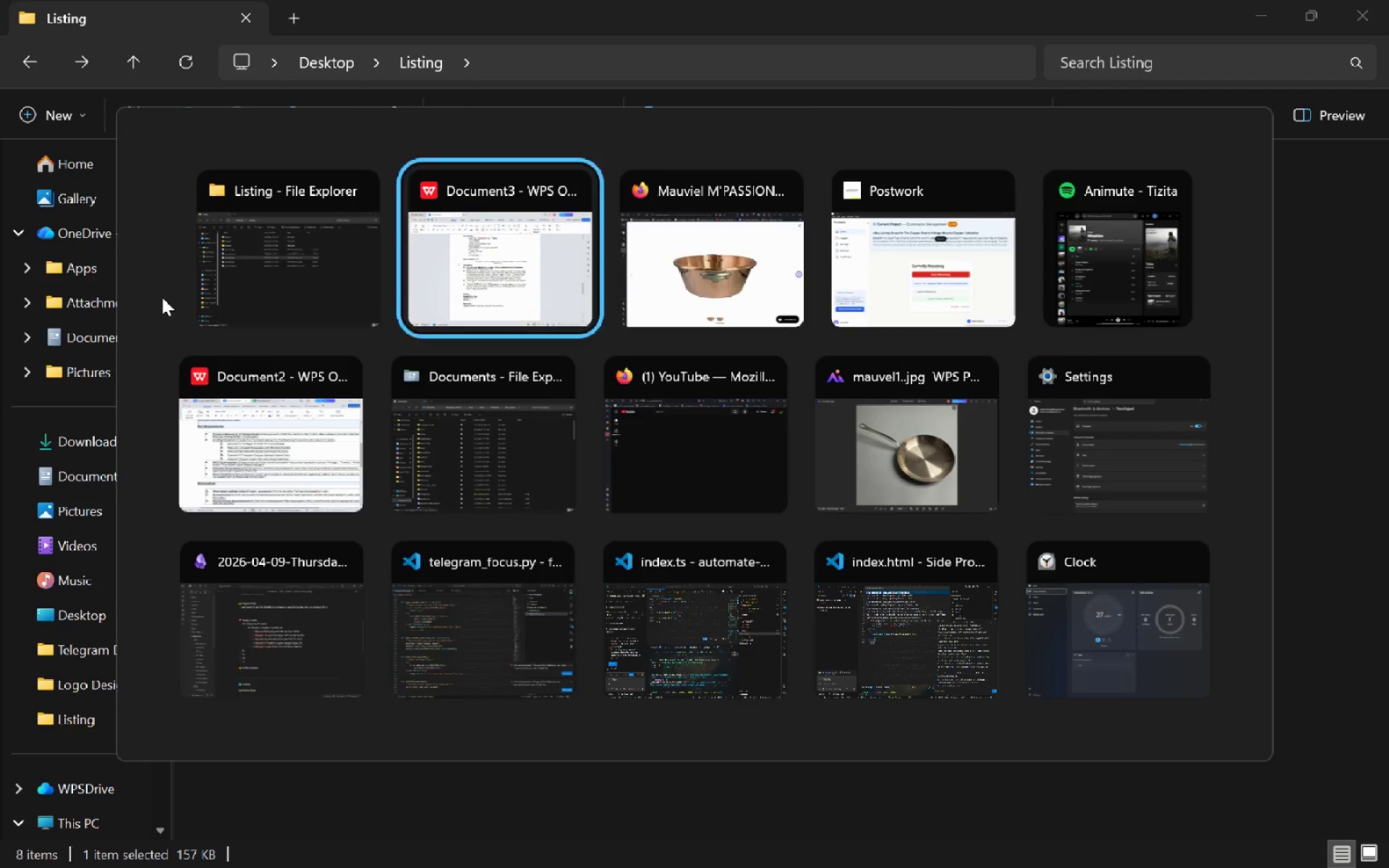 
key(Alt+Tab)
 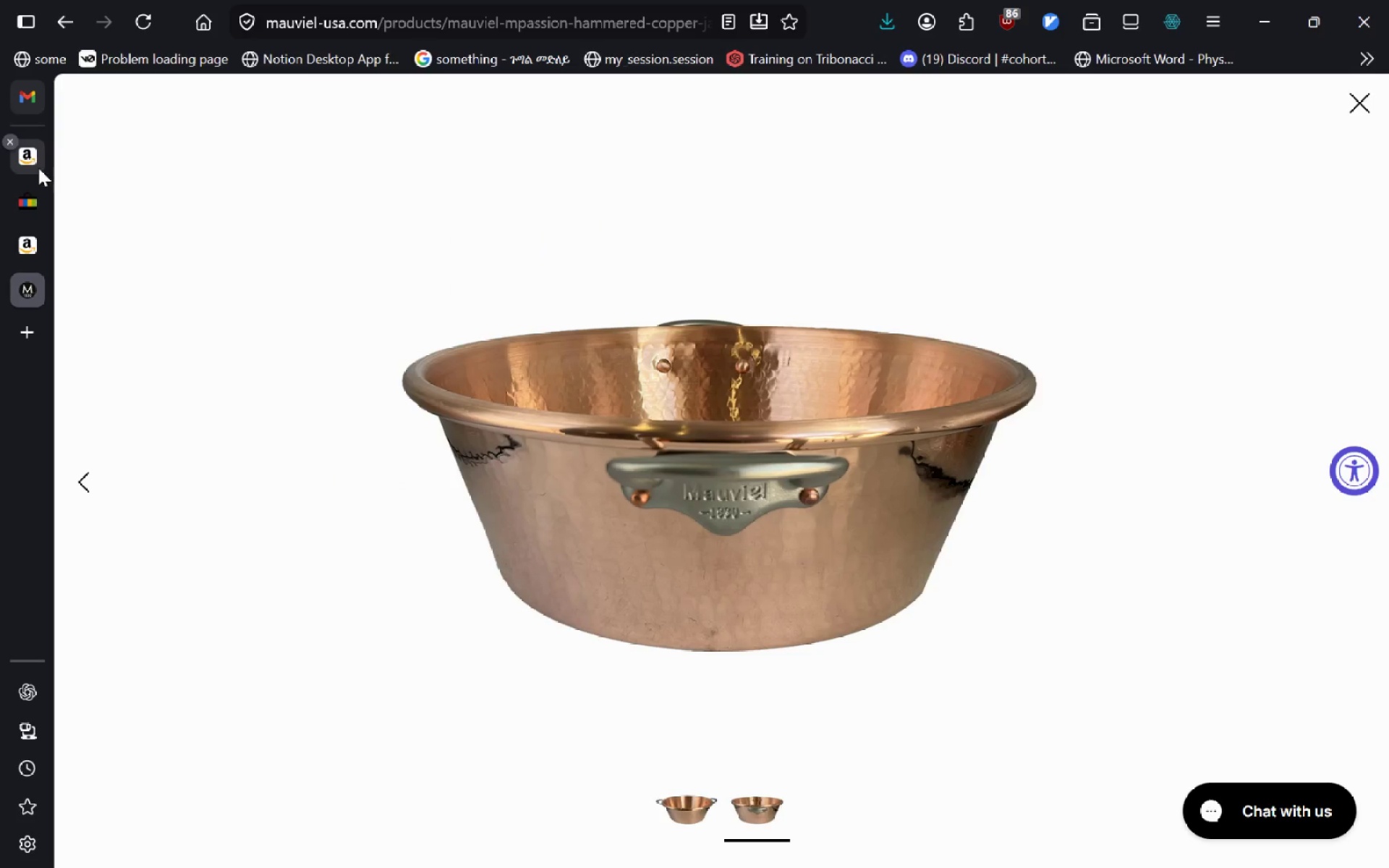 
left_click([37, 168])
 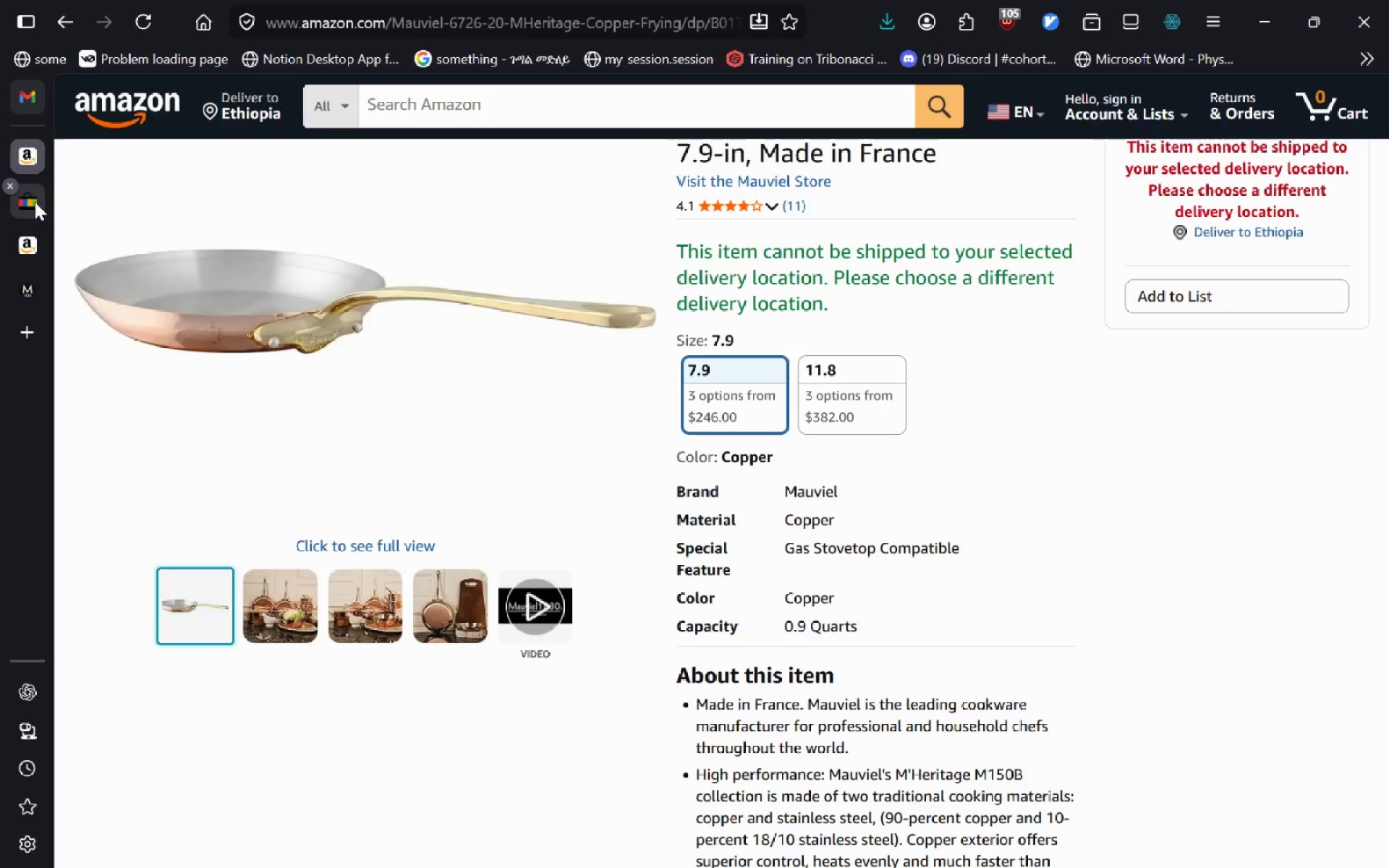 
left_click([35, 202])
 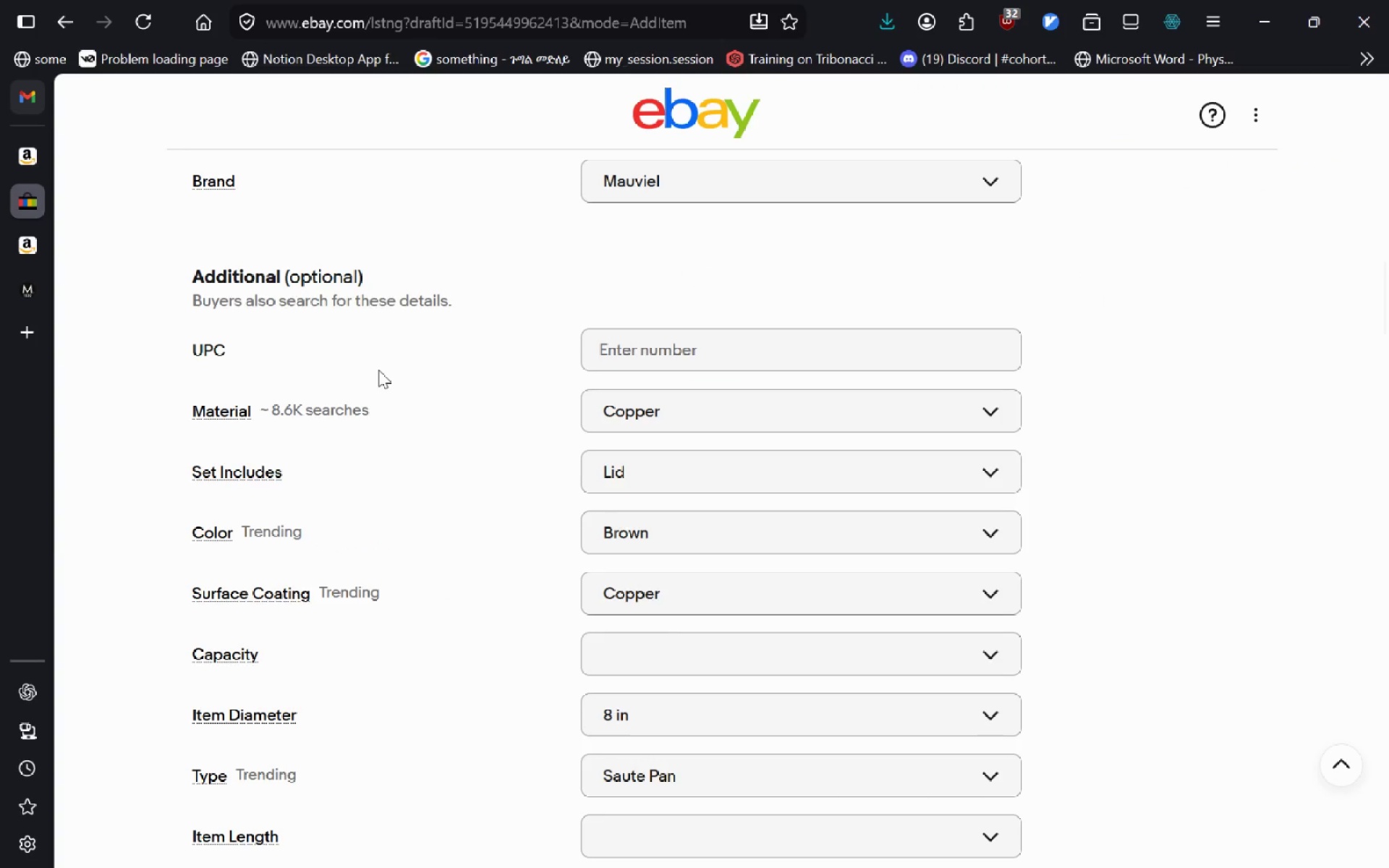 
mouse_move([435, 408])
 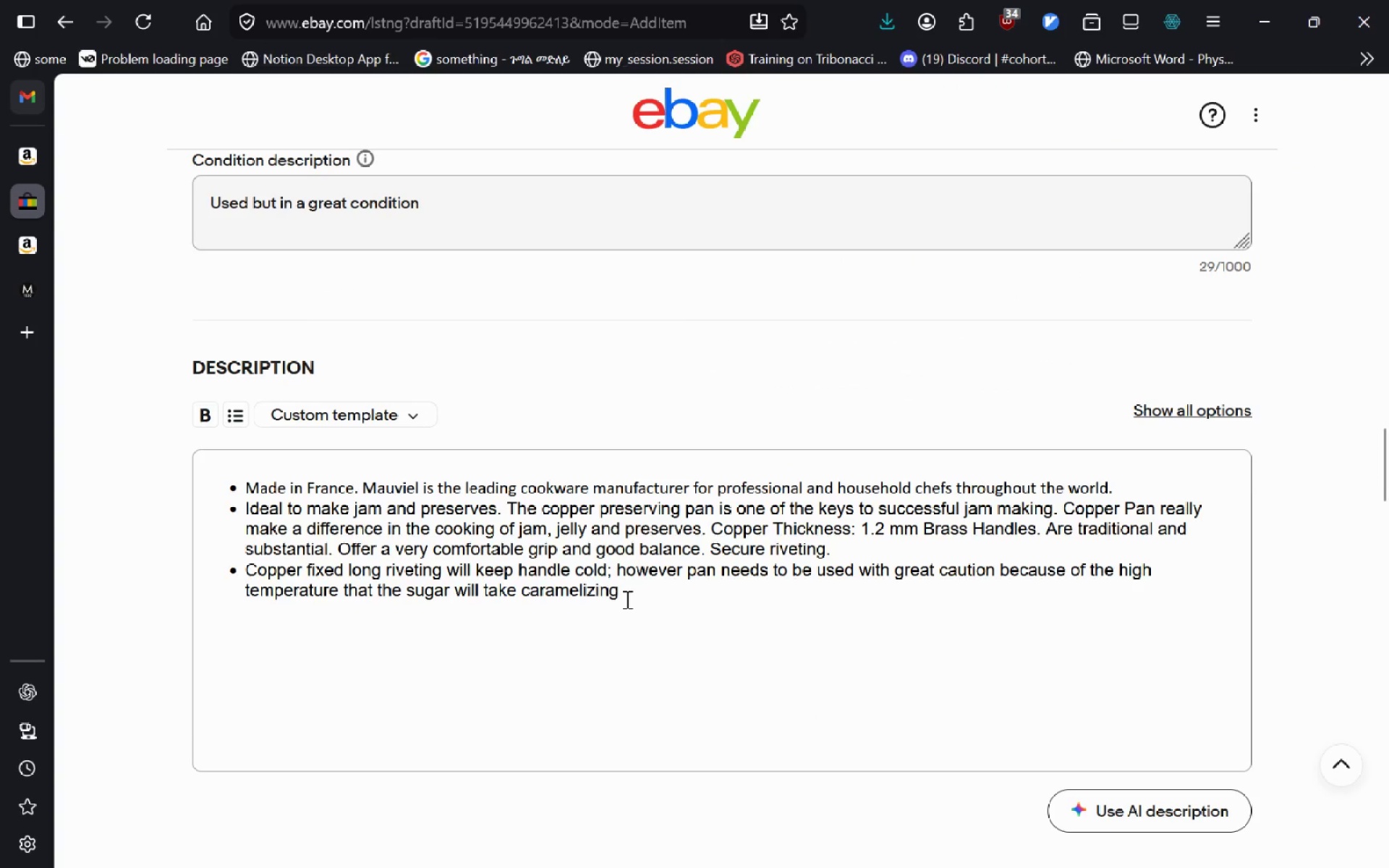 
left_click_drag(start_coordinate=[626, 599], to_coordinate=[247, 514])
 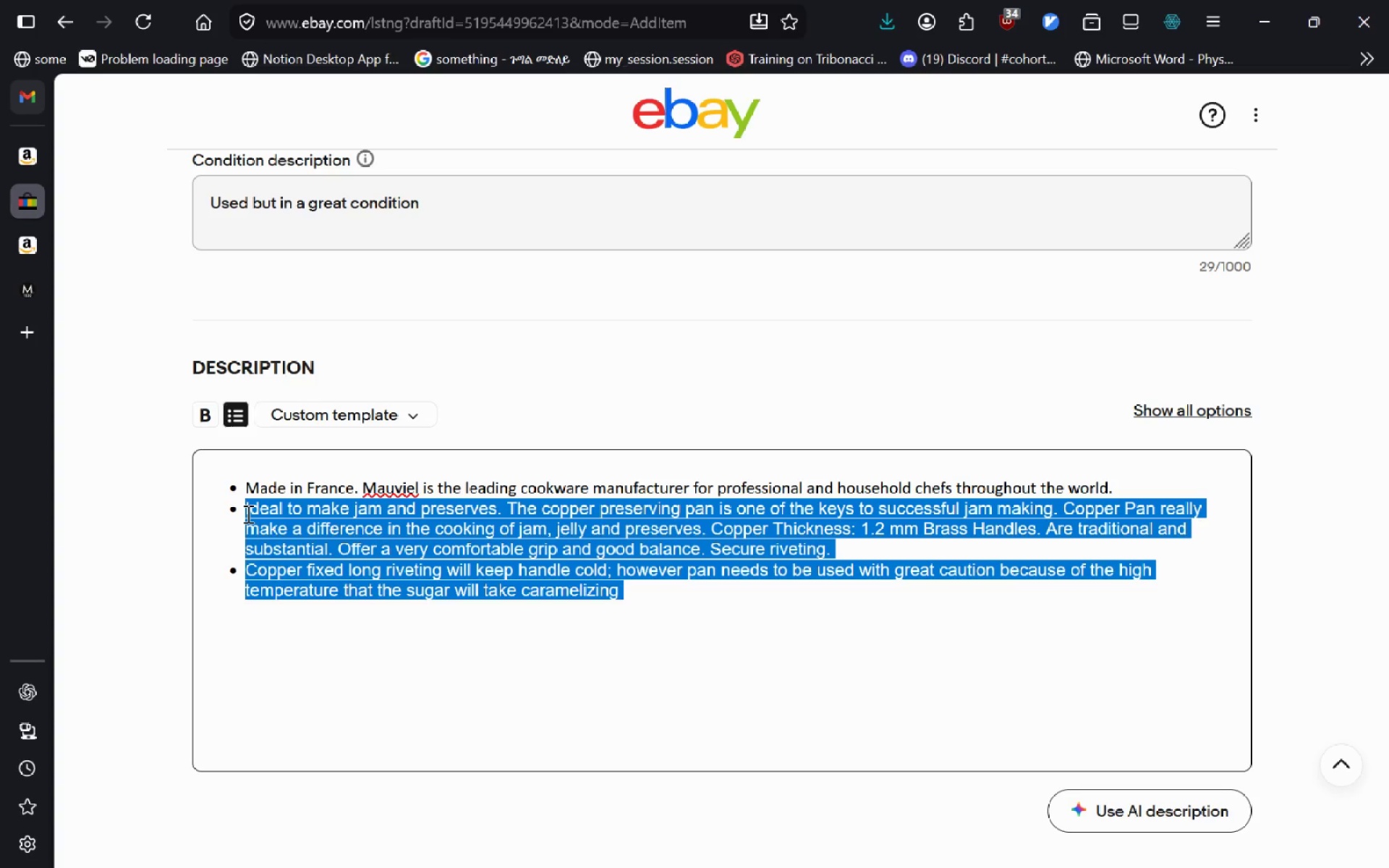 
key(Control+C)
 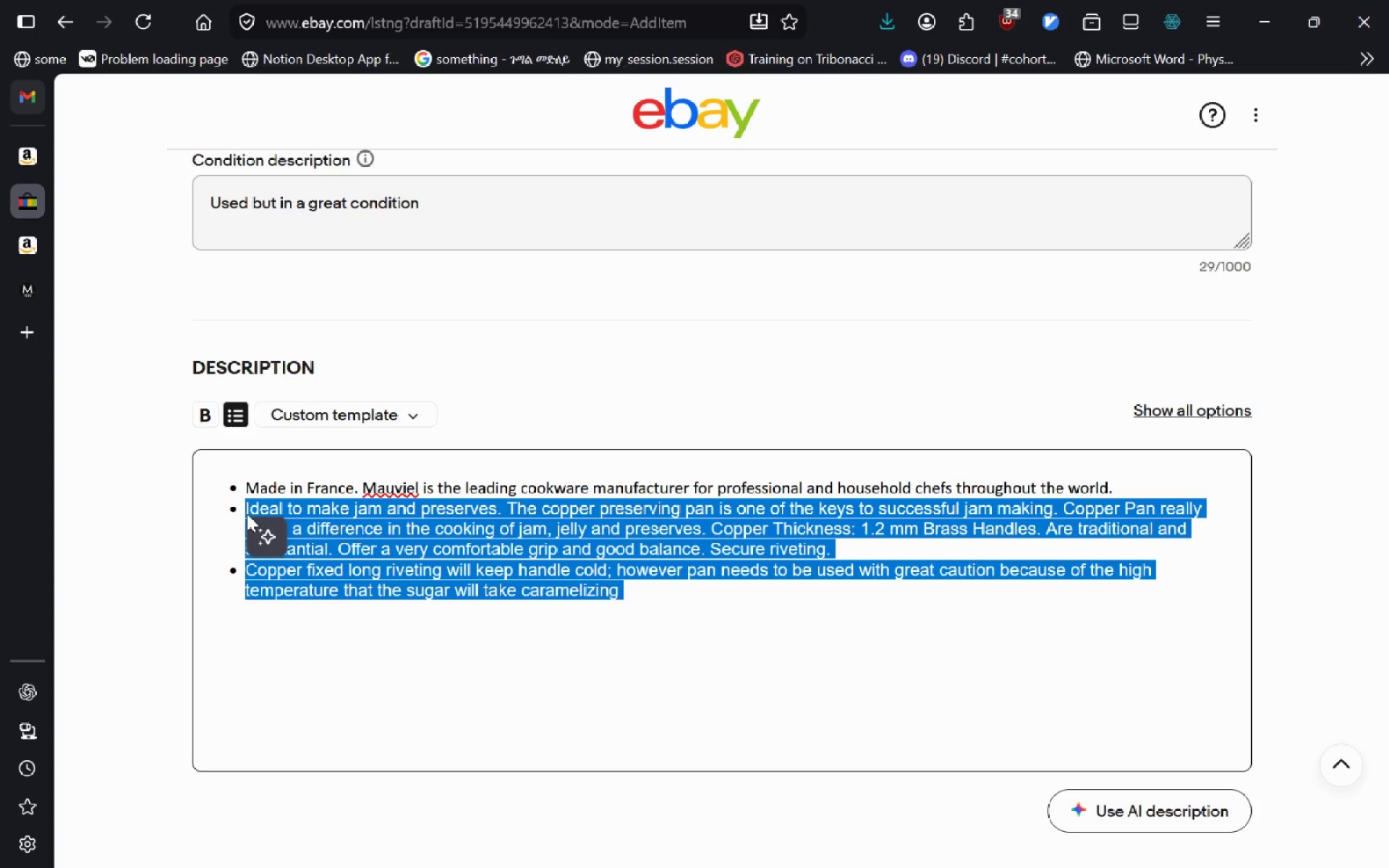 
key(Alt+AltLeft)
 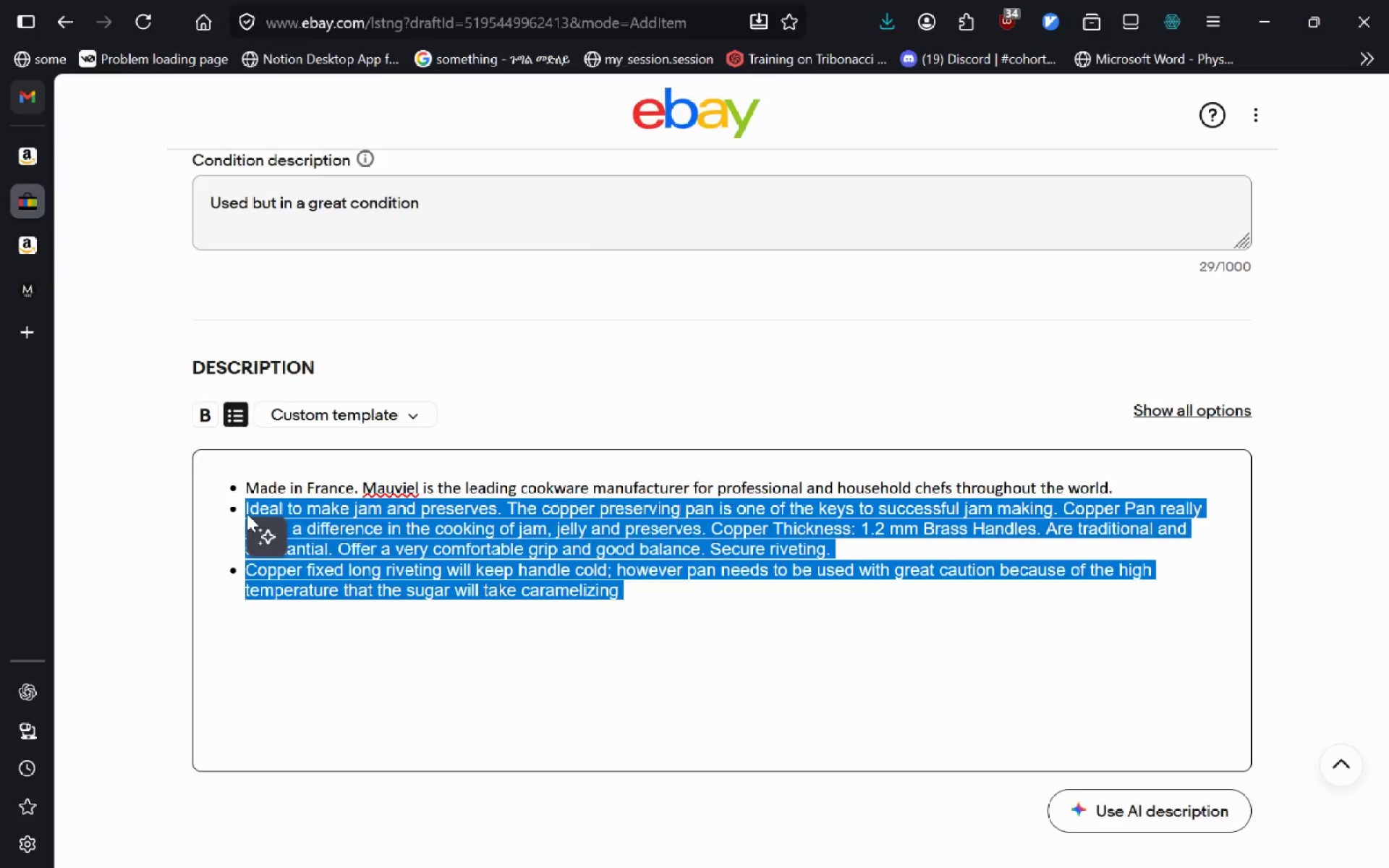 
key(Alt+Tab)
 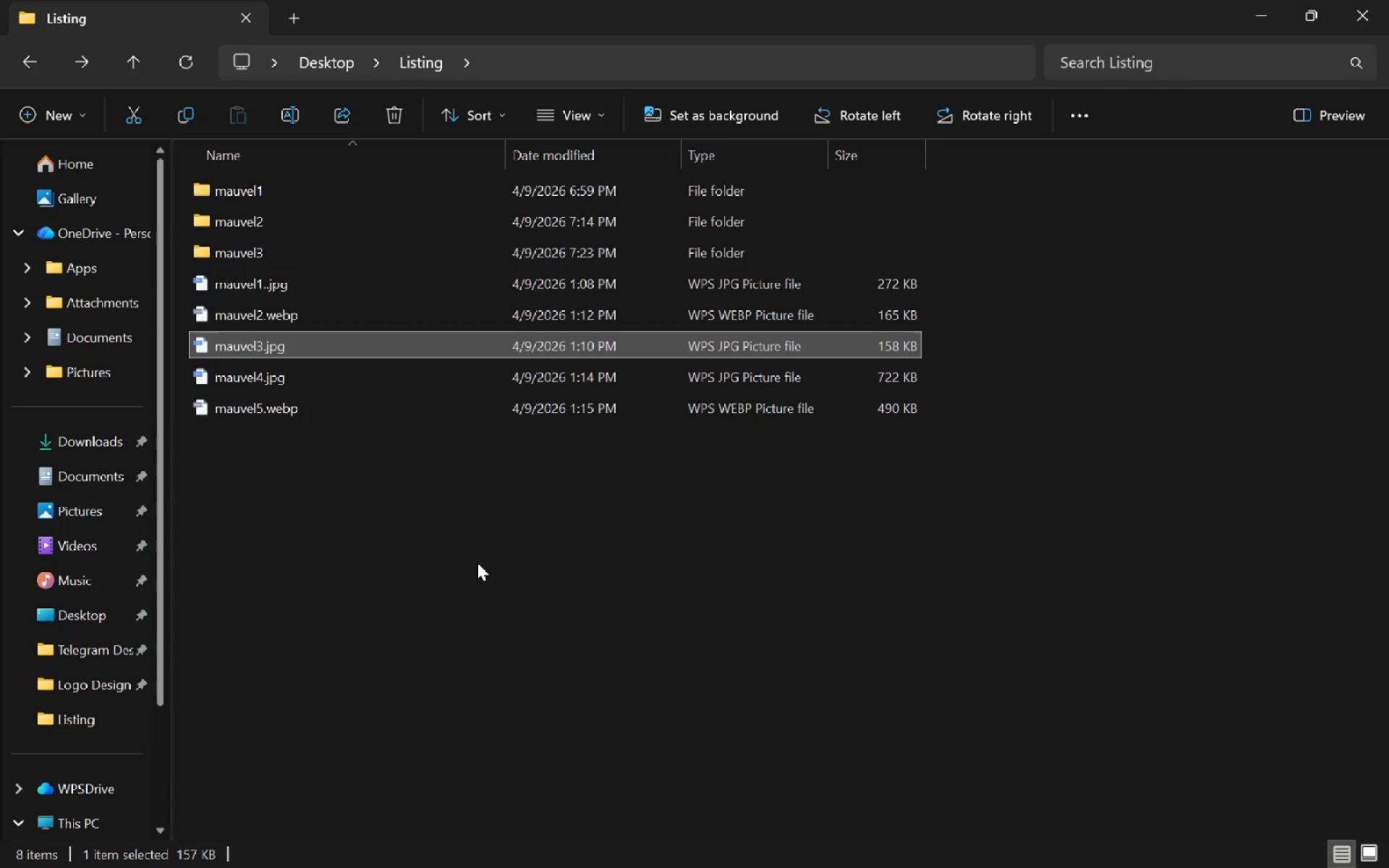 
key(Alt+Tab)
 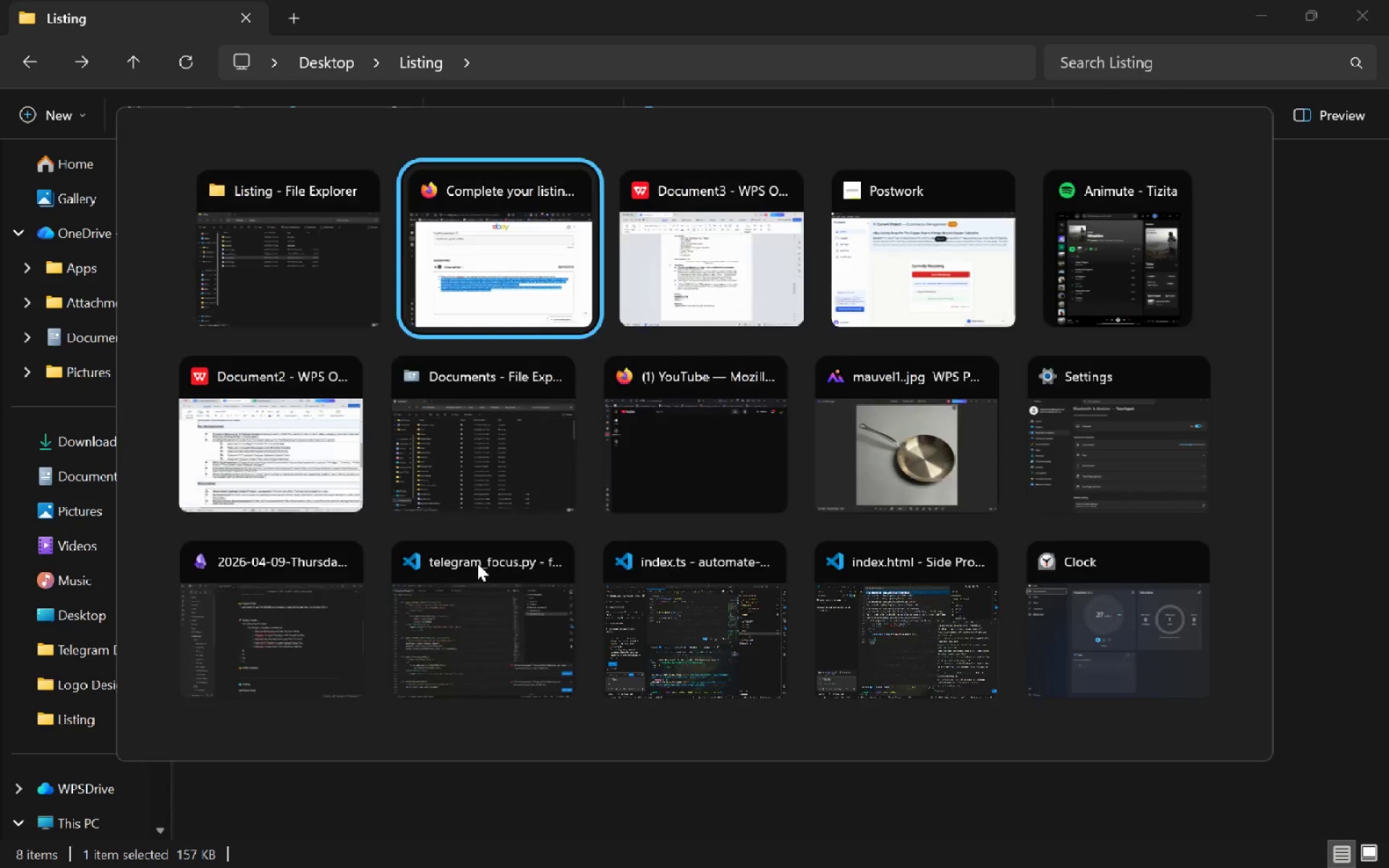 
key(Alt+Tab)
 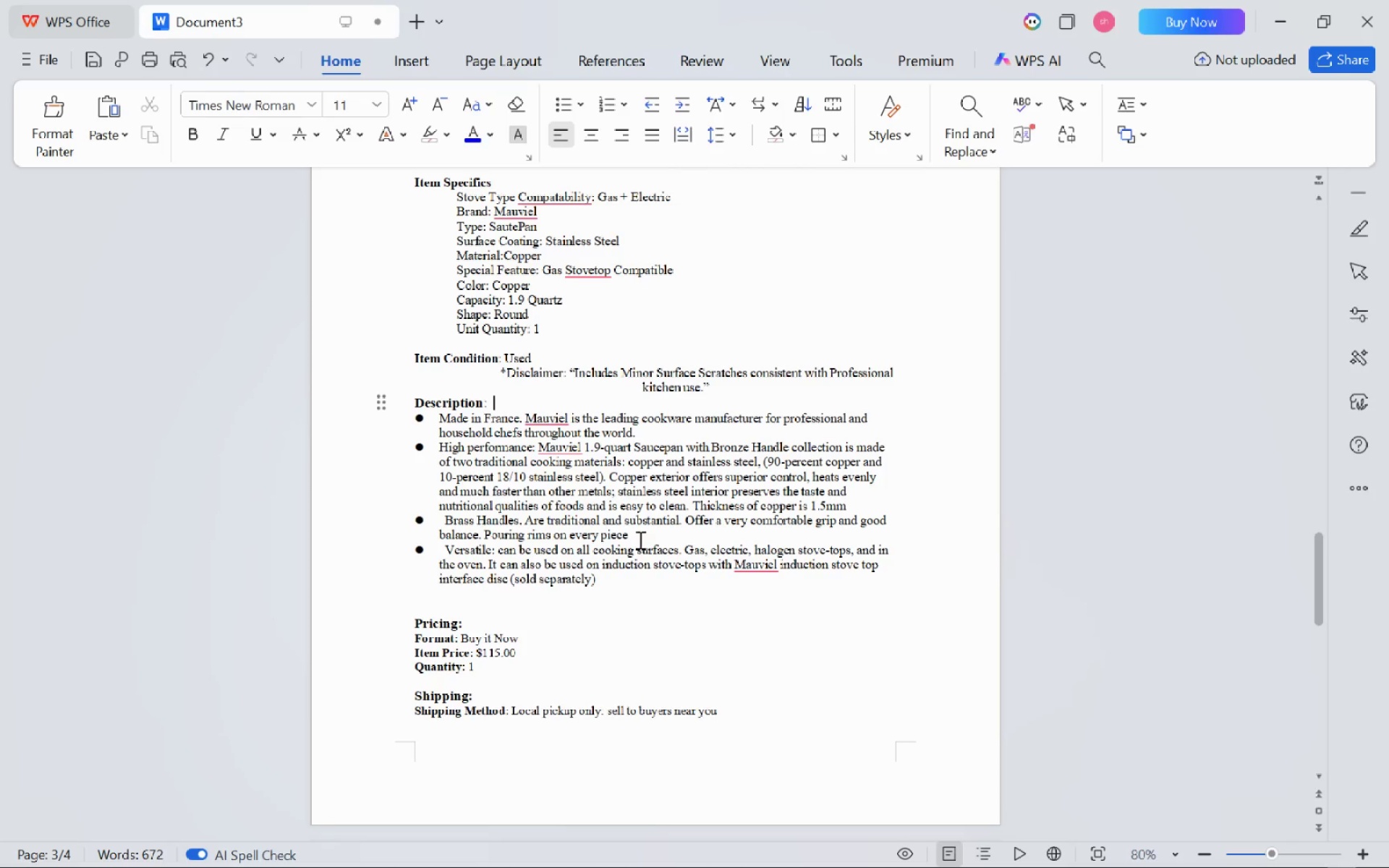 
left_click_drag(start_coordinate=[642, 536], to_coordinate=[422, 516])
 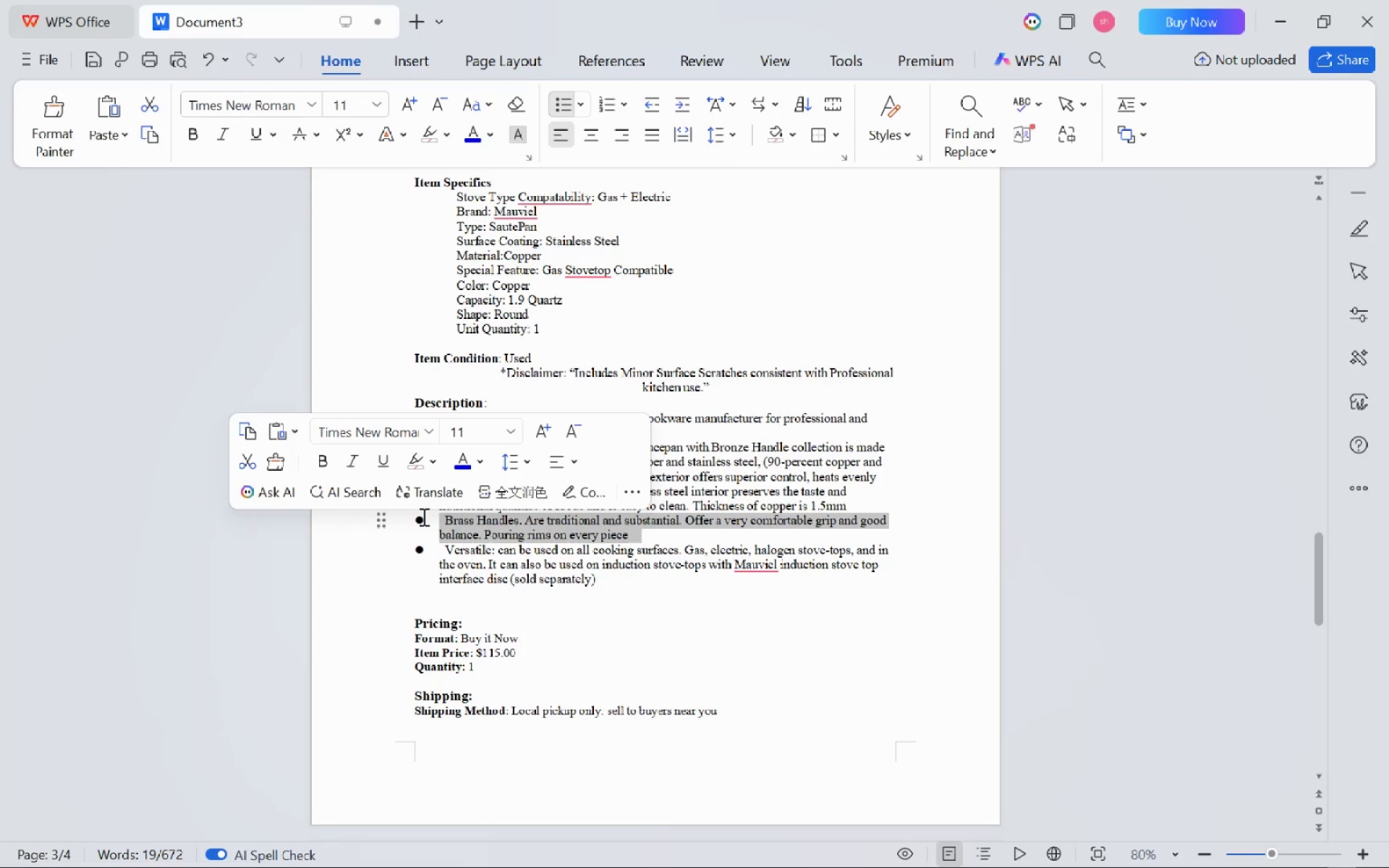 
key(Control+V)
 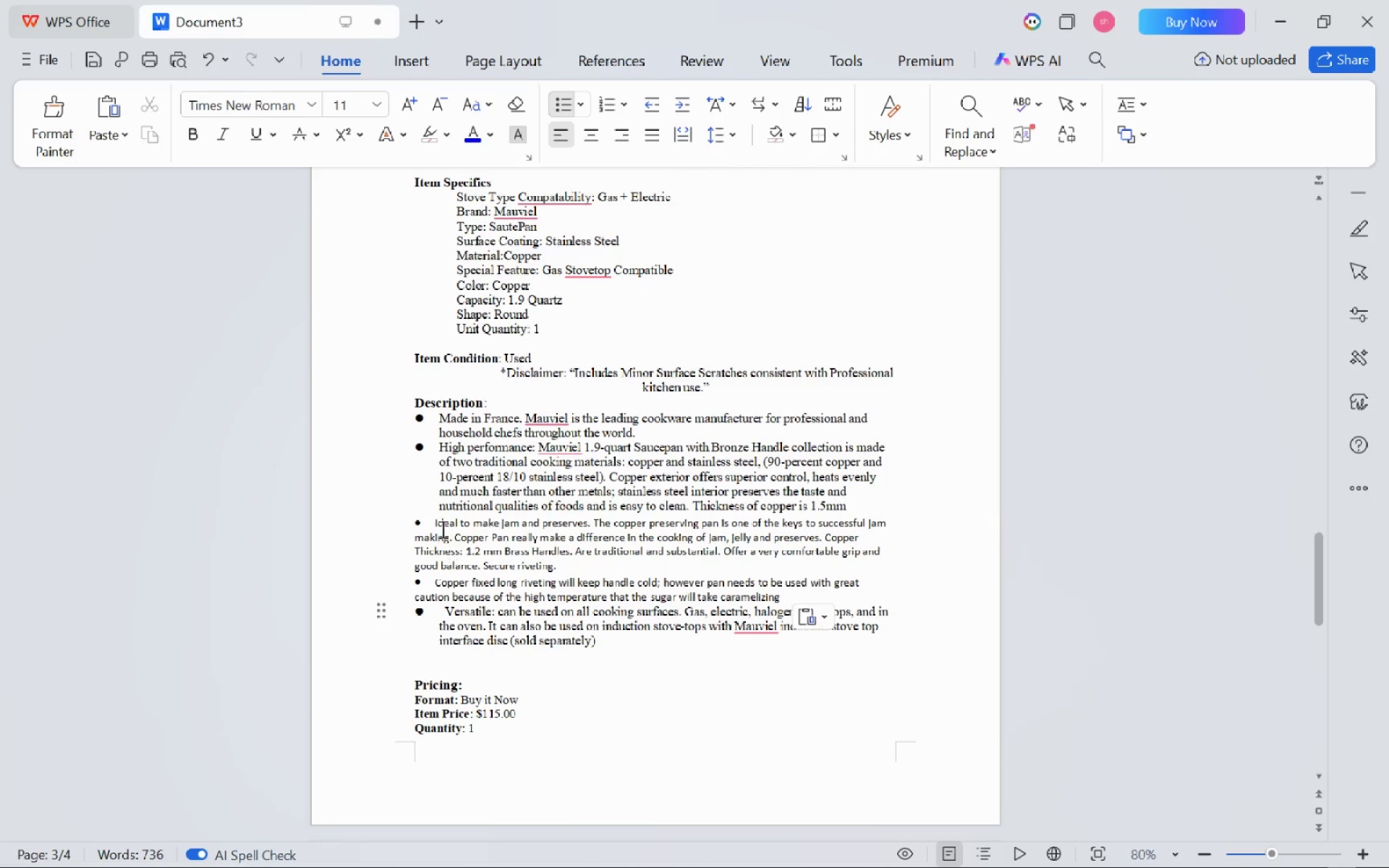 
left_click([439, 524])
 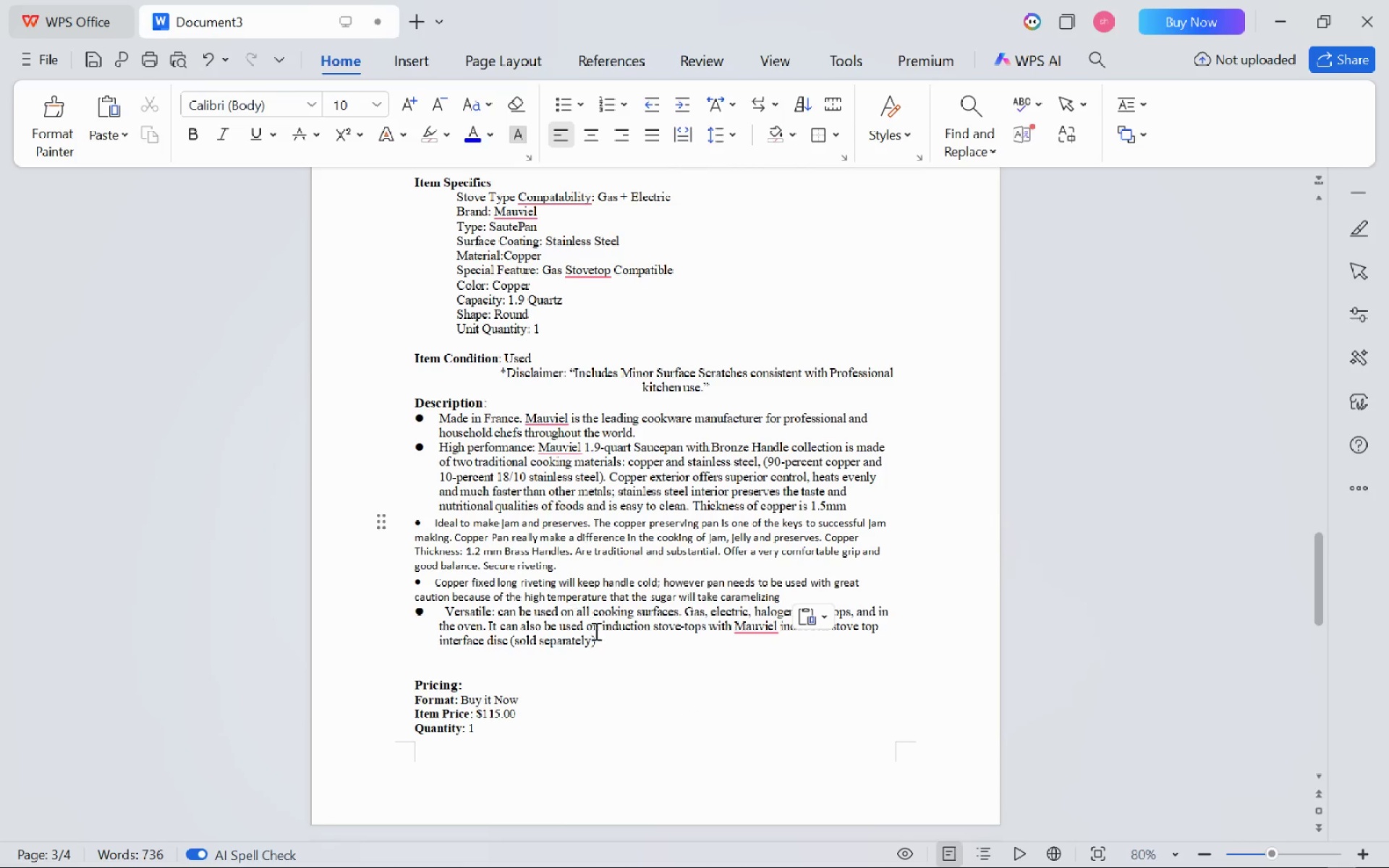 
left_click_drag(start_coordinate=[595, 635], to_coordinate=[396, 610])
 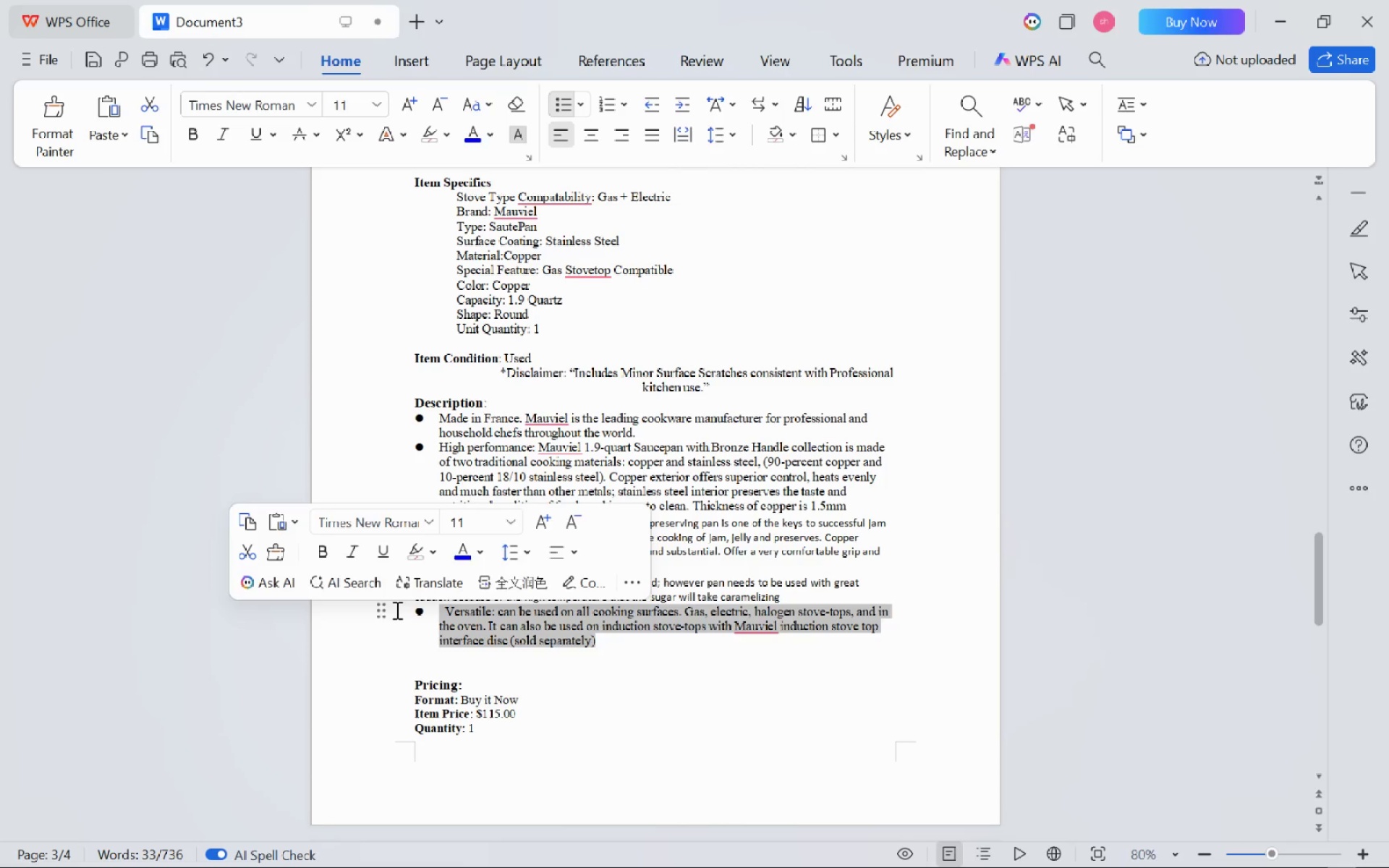 
key(Backspace)
 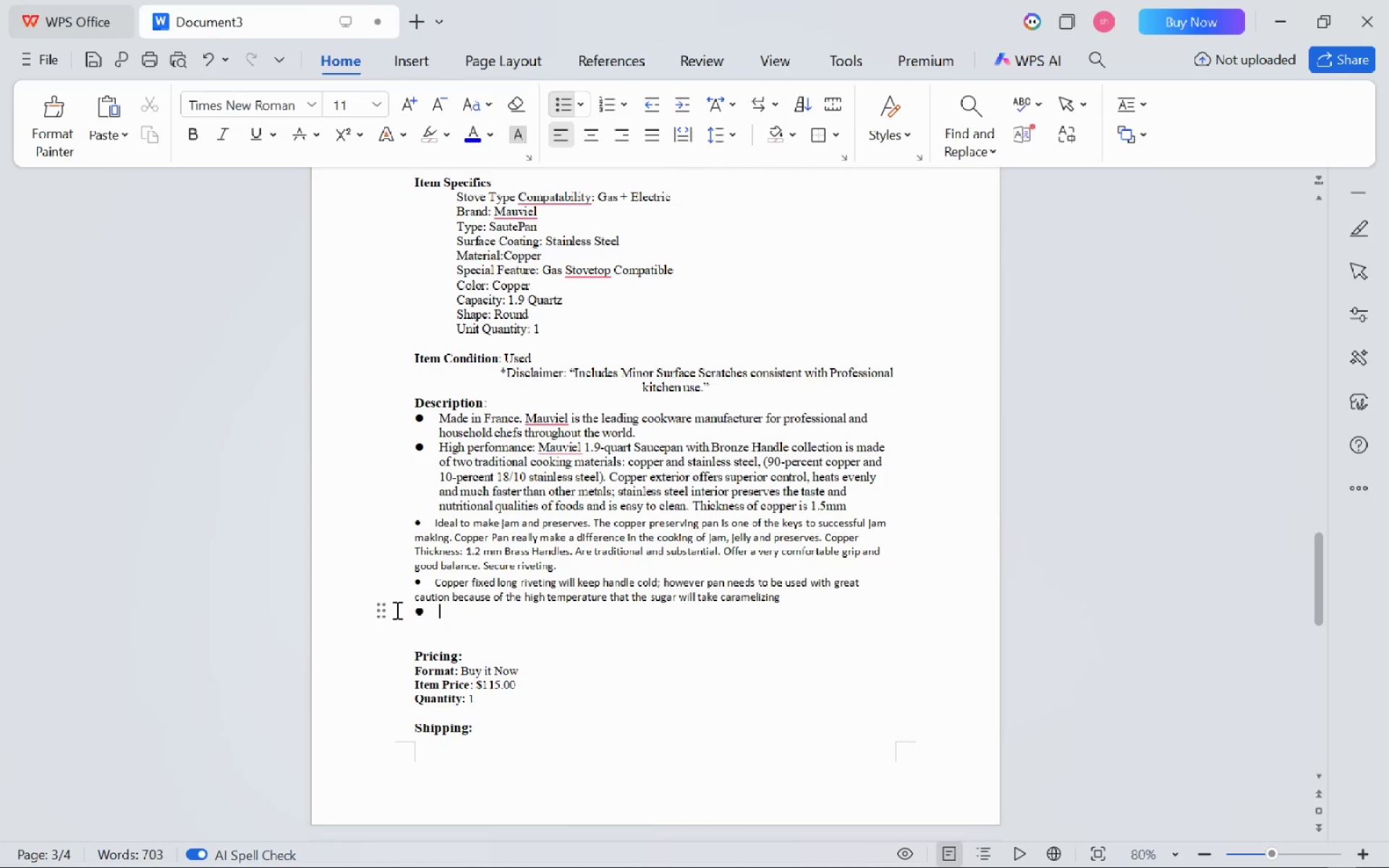 
key(Backspace)
 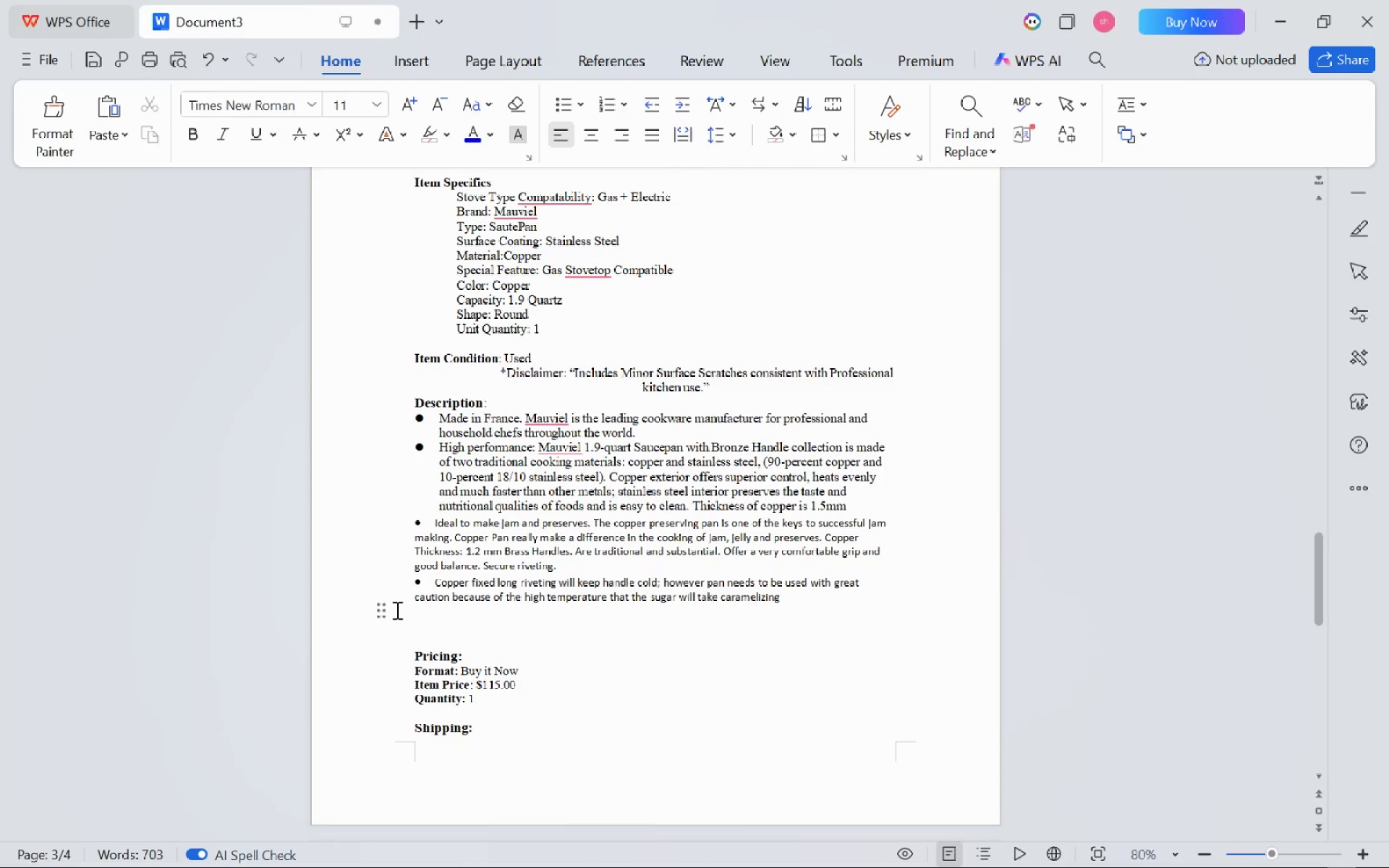 
key(Backspace)
 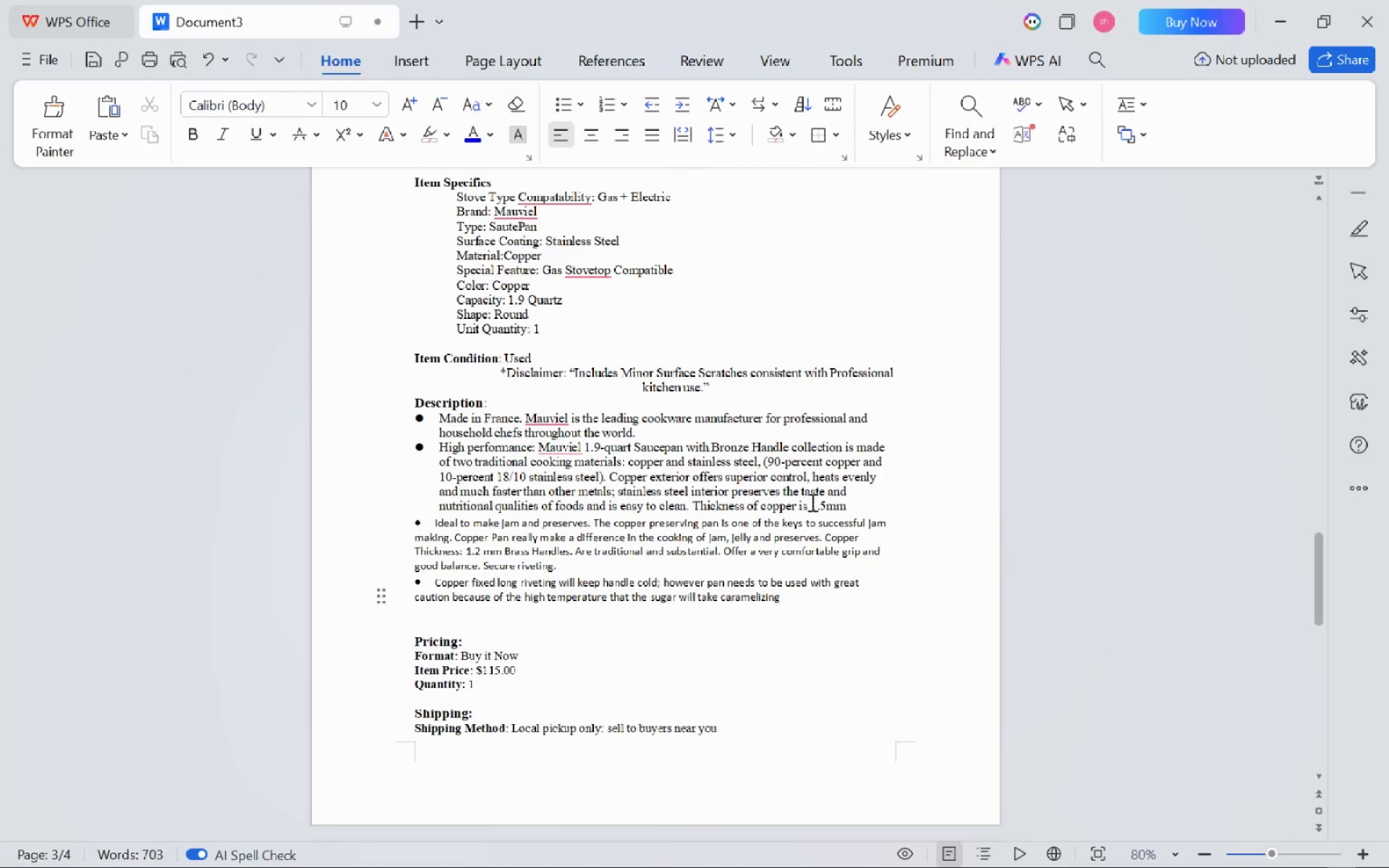 
left_click_drag(start_coordinate=[855, 509], to_coordinate=[424, 448])
 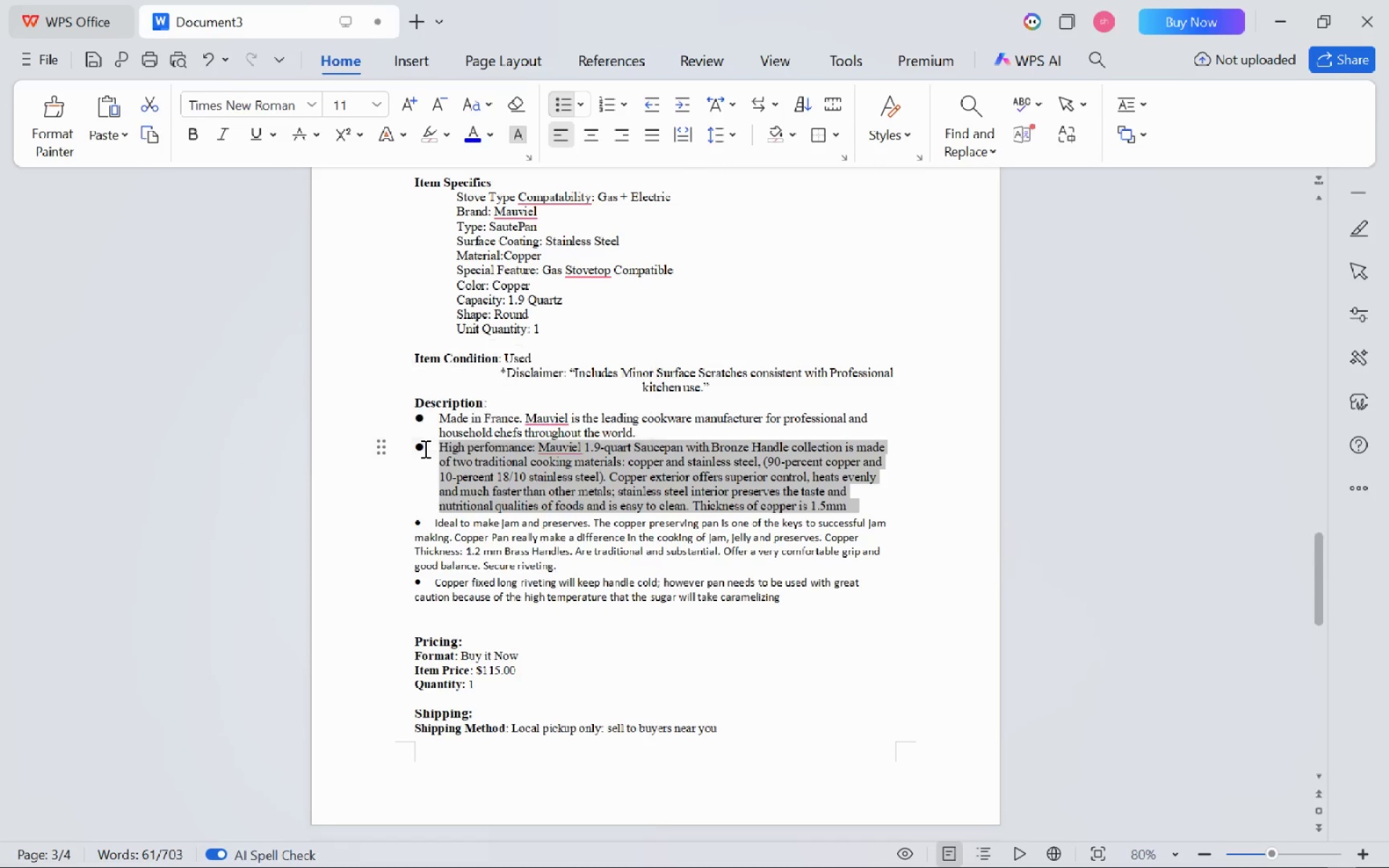 
key(Backspace)
 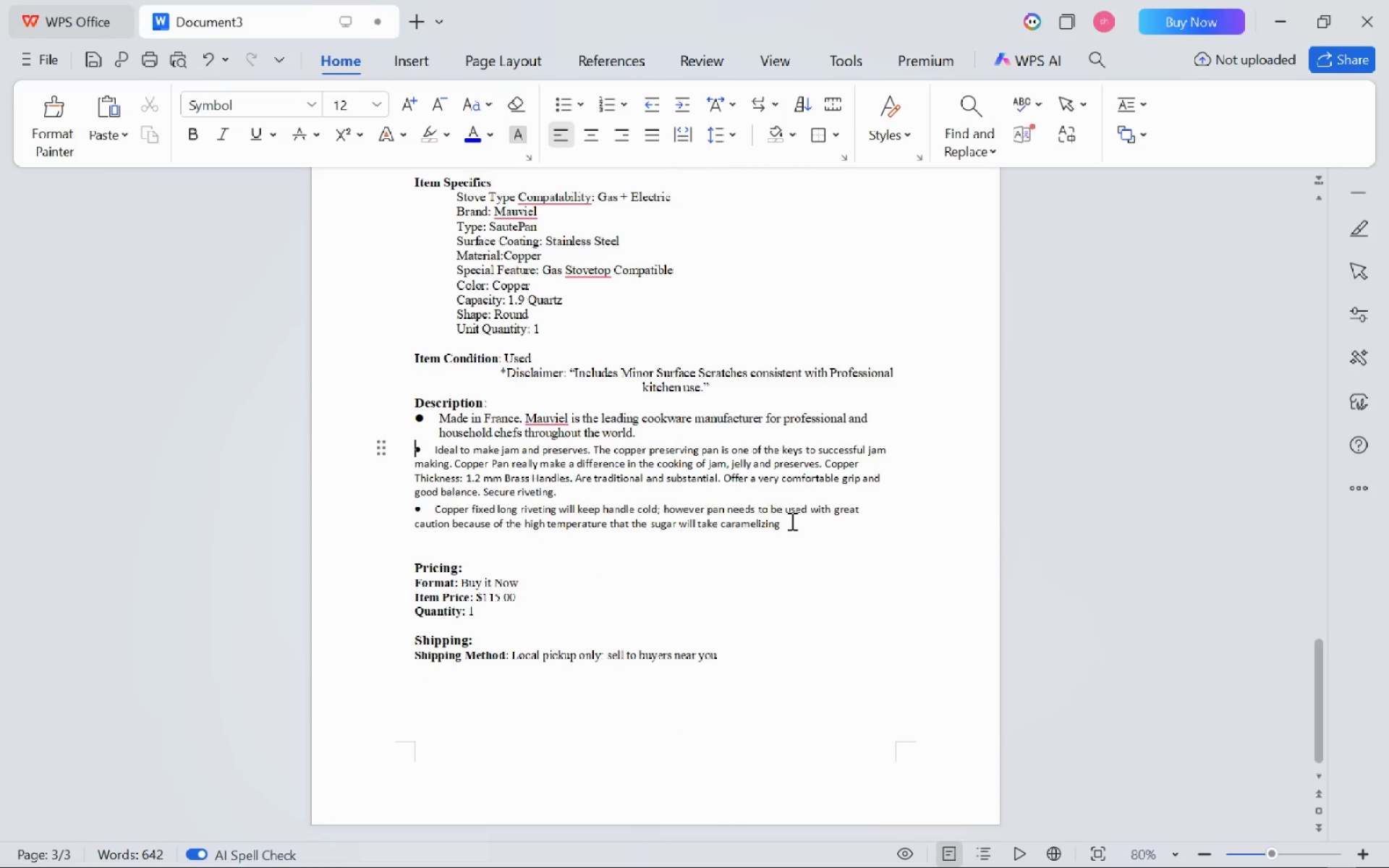 
left_click([783, 522])
 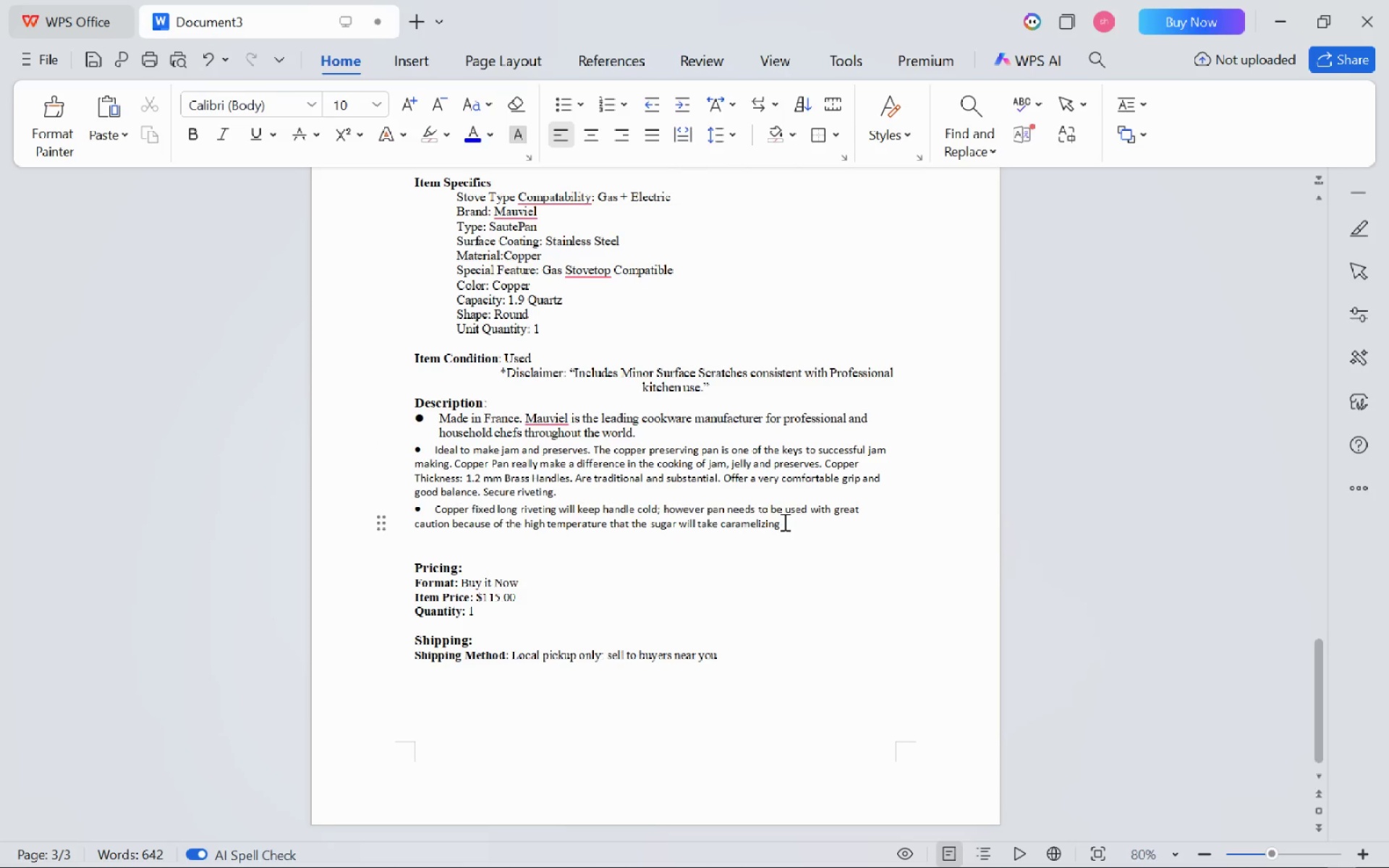 
key(Period)
 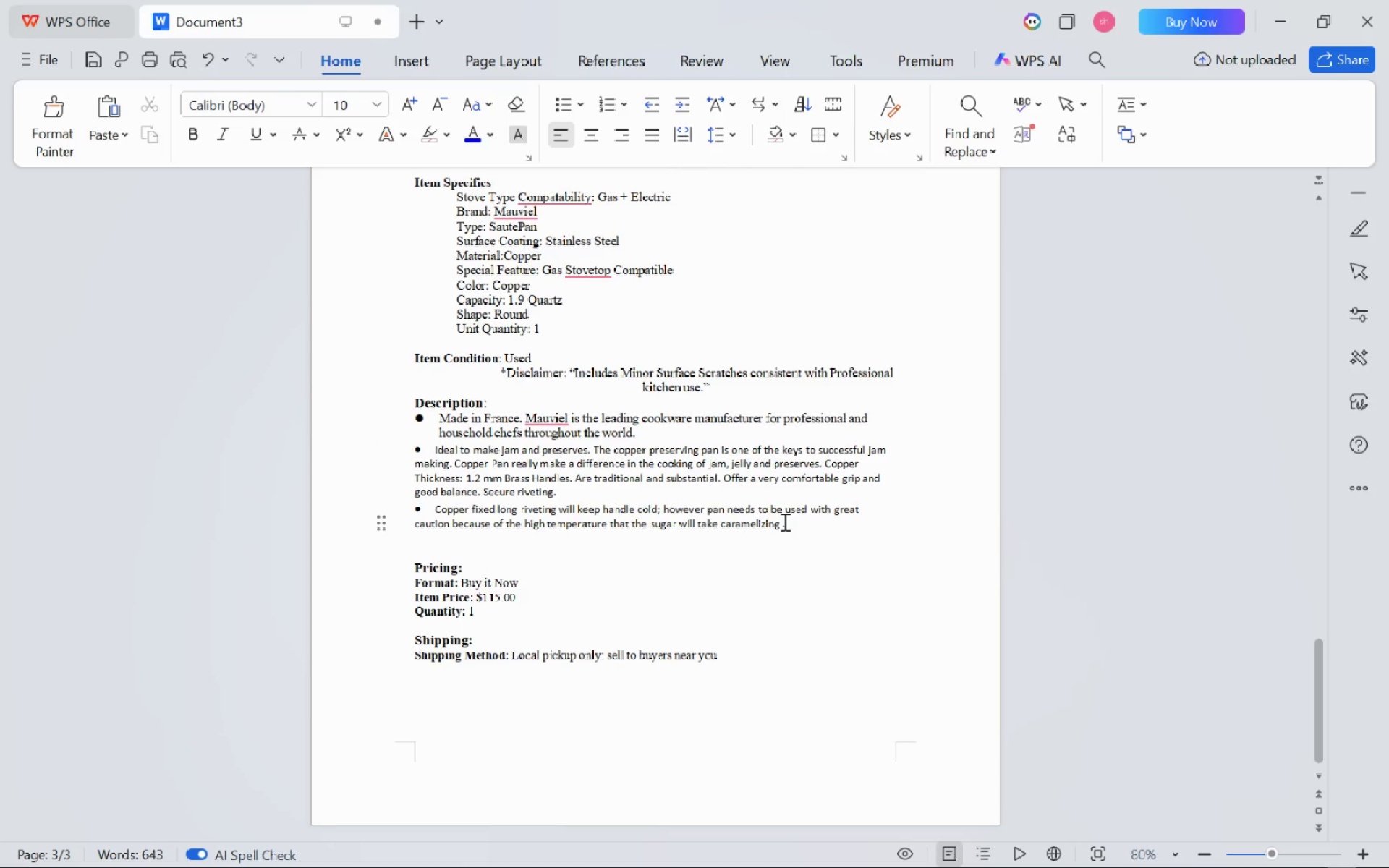 
key(Backspace)
 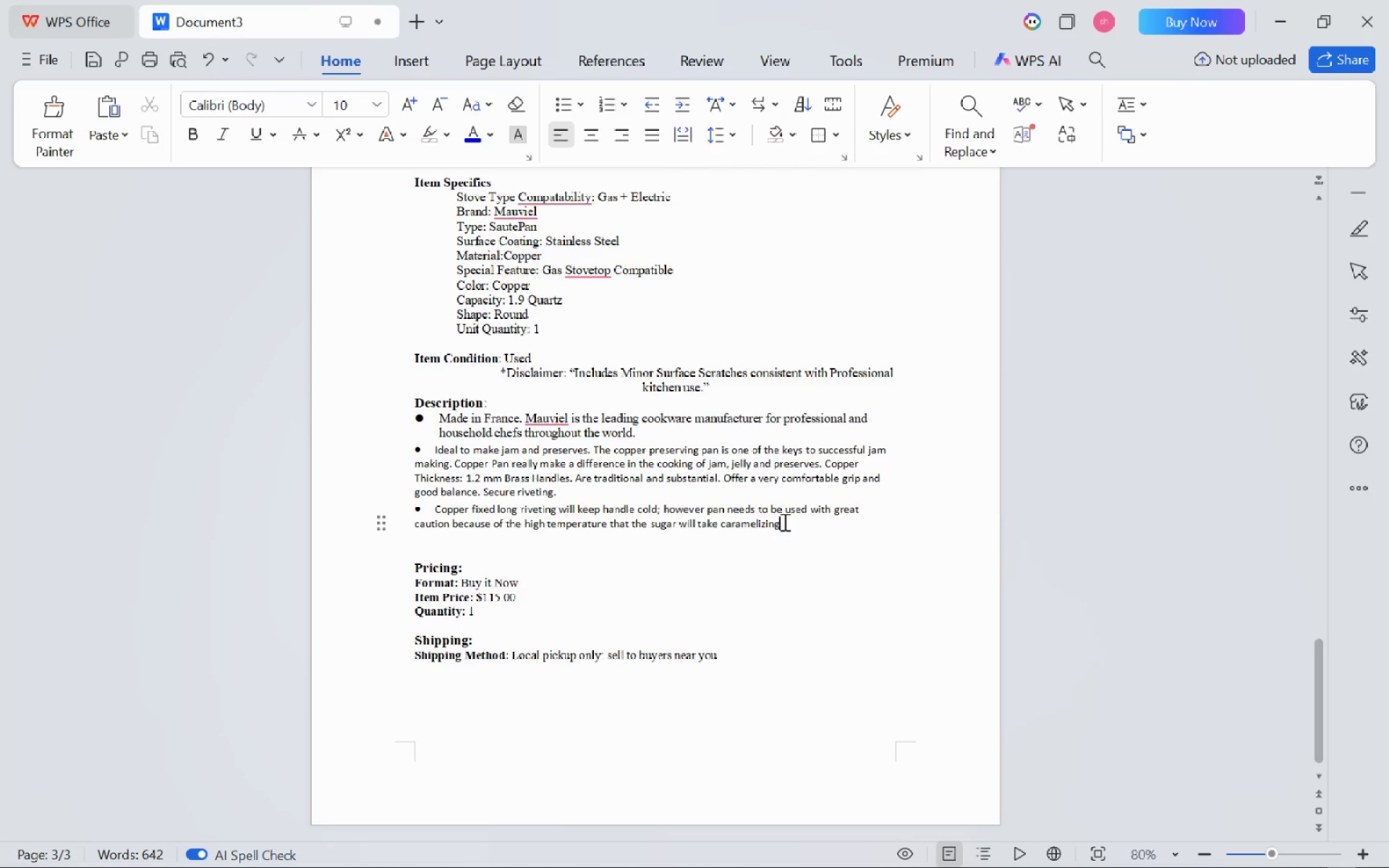 
key(Backspace)
 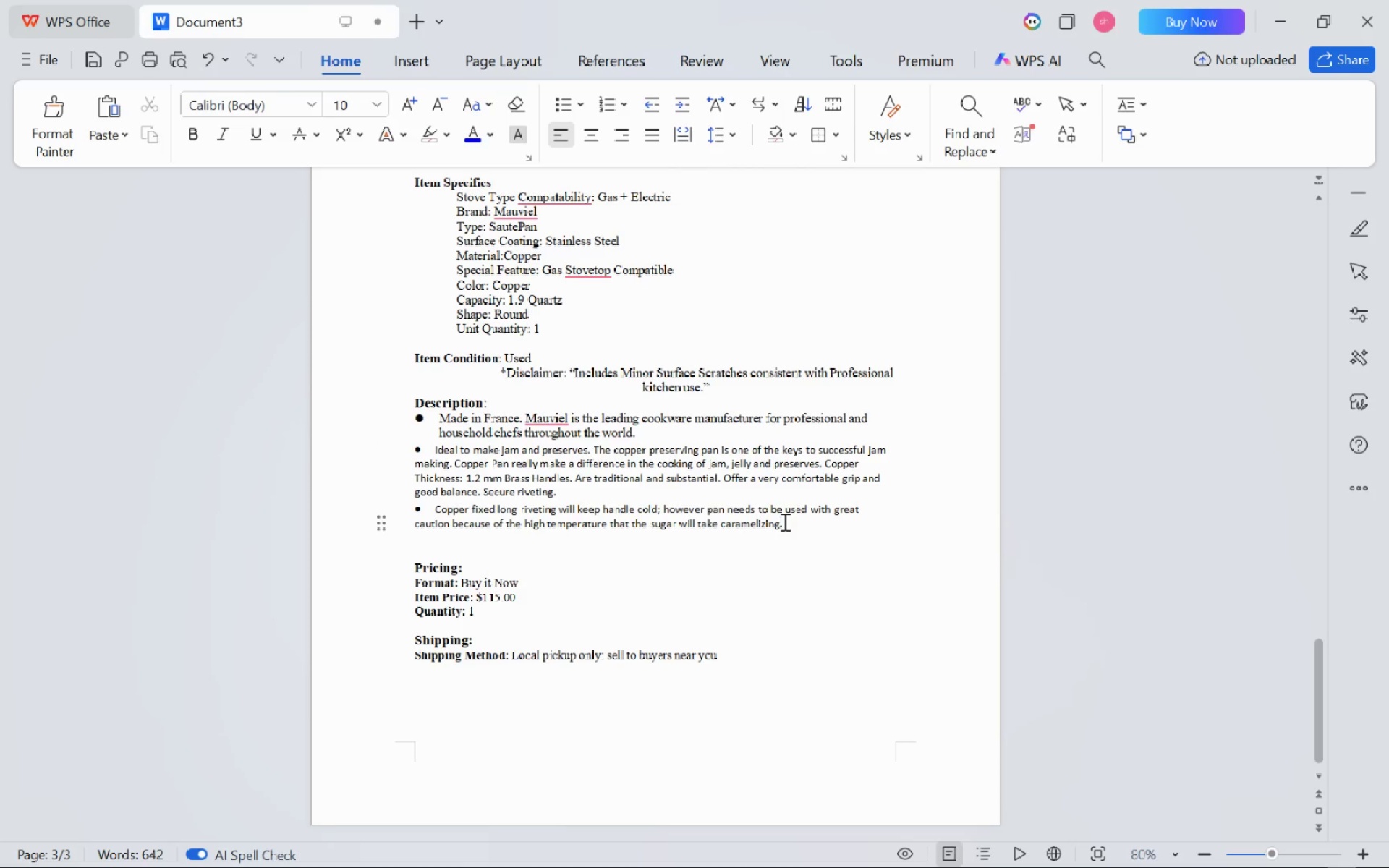 
key(Period)
 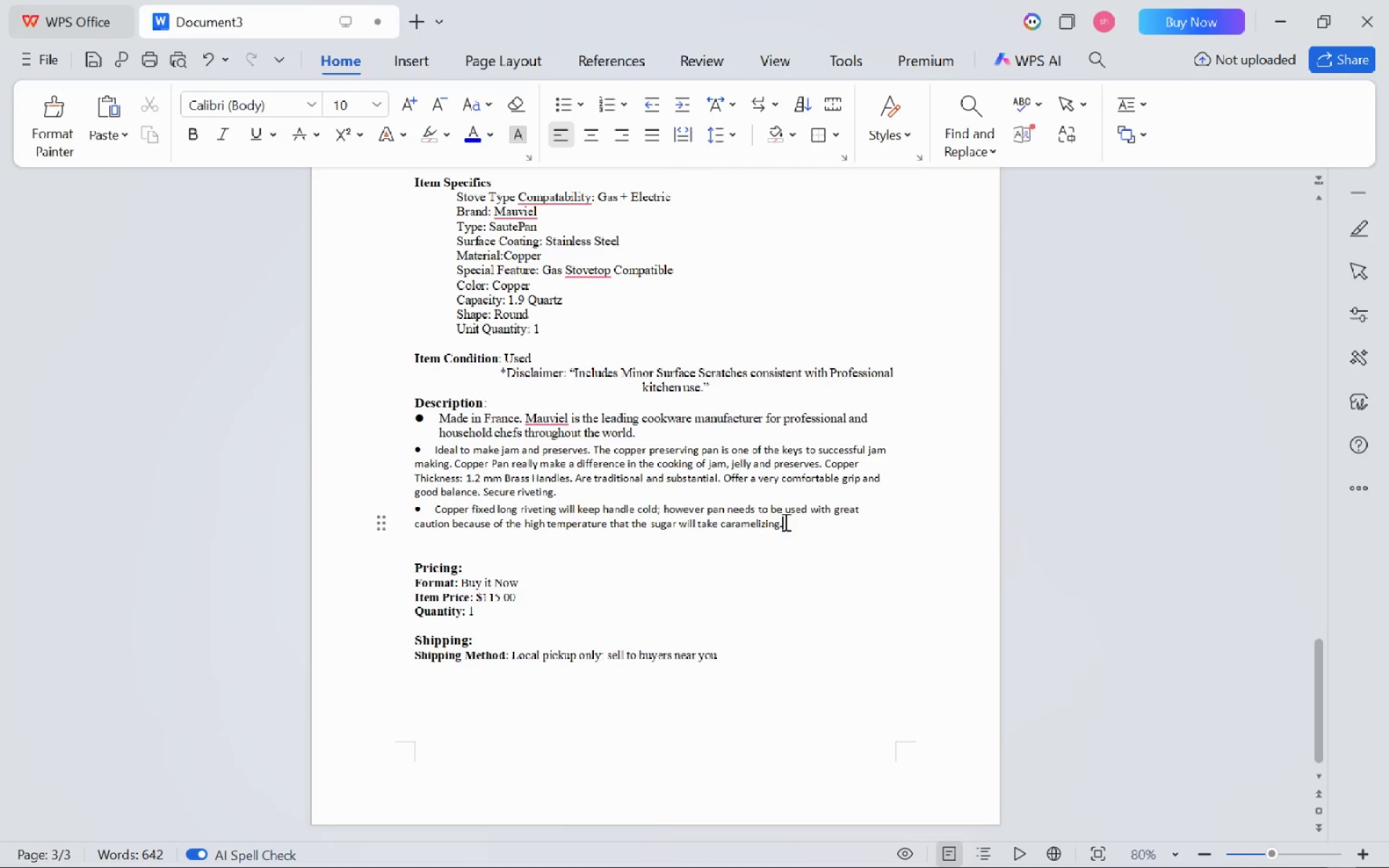 
left_click_drag(start_coordinate=[784, 522], to_coordinate=[430, 455])
 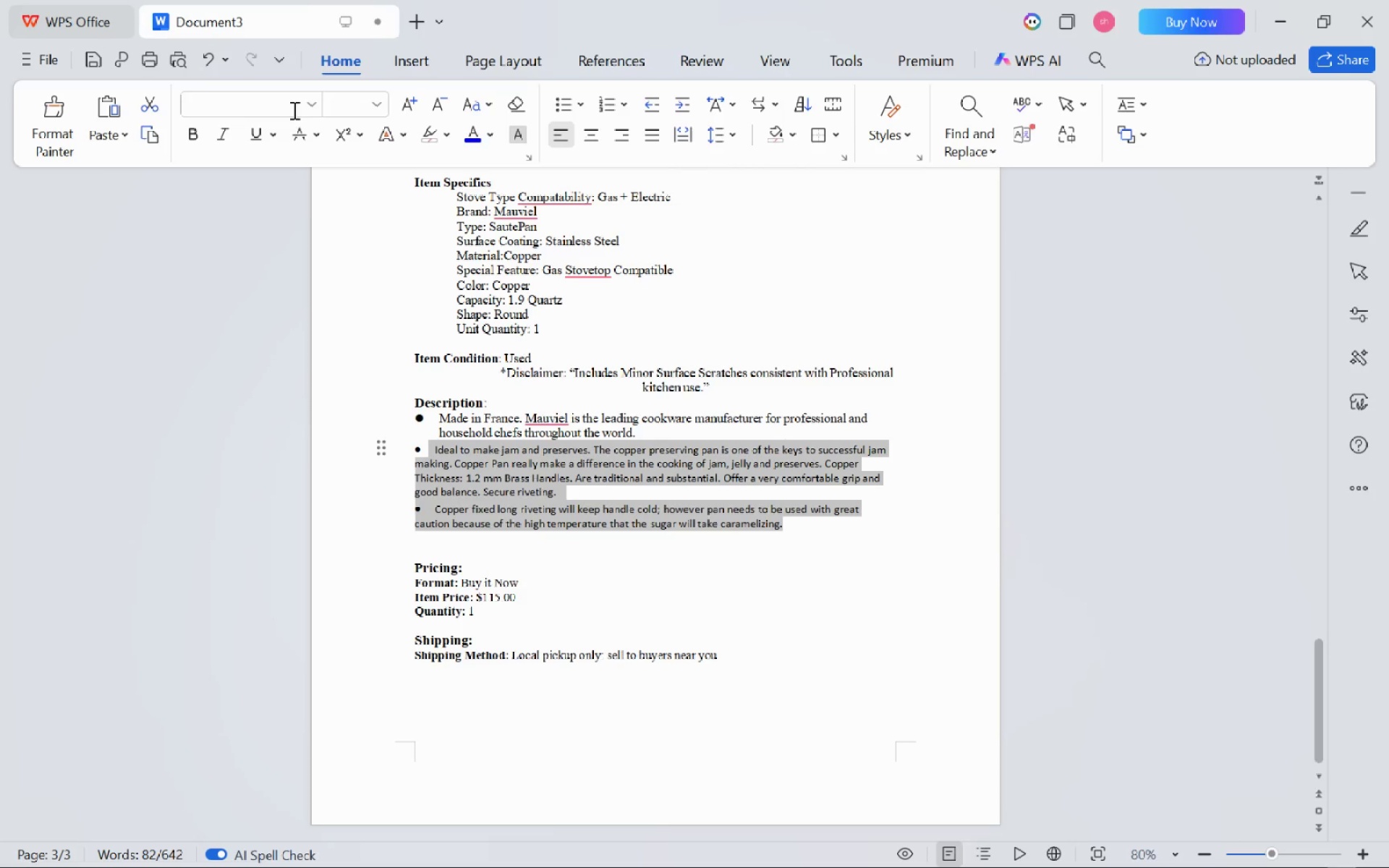 
left_click([297, 106])
 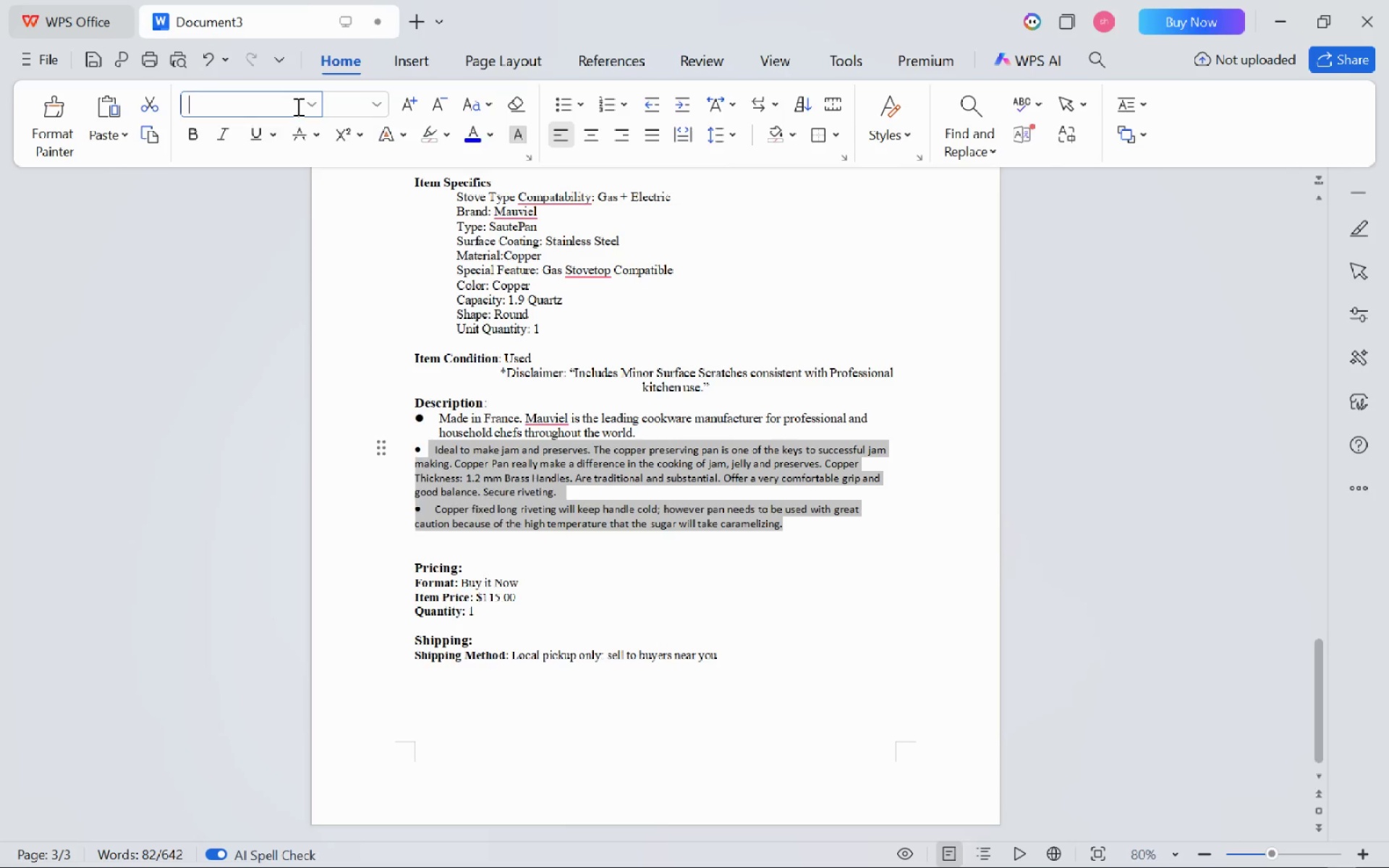 
type(Time)
 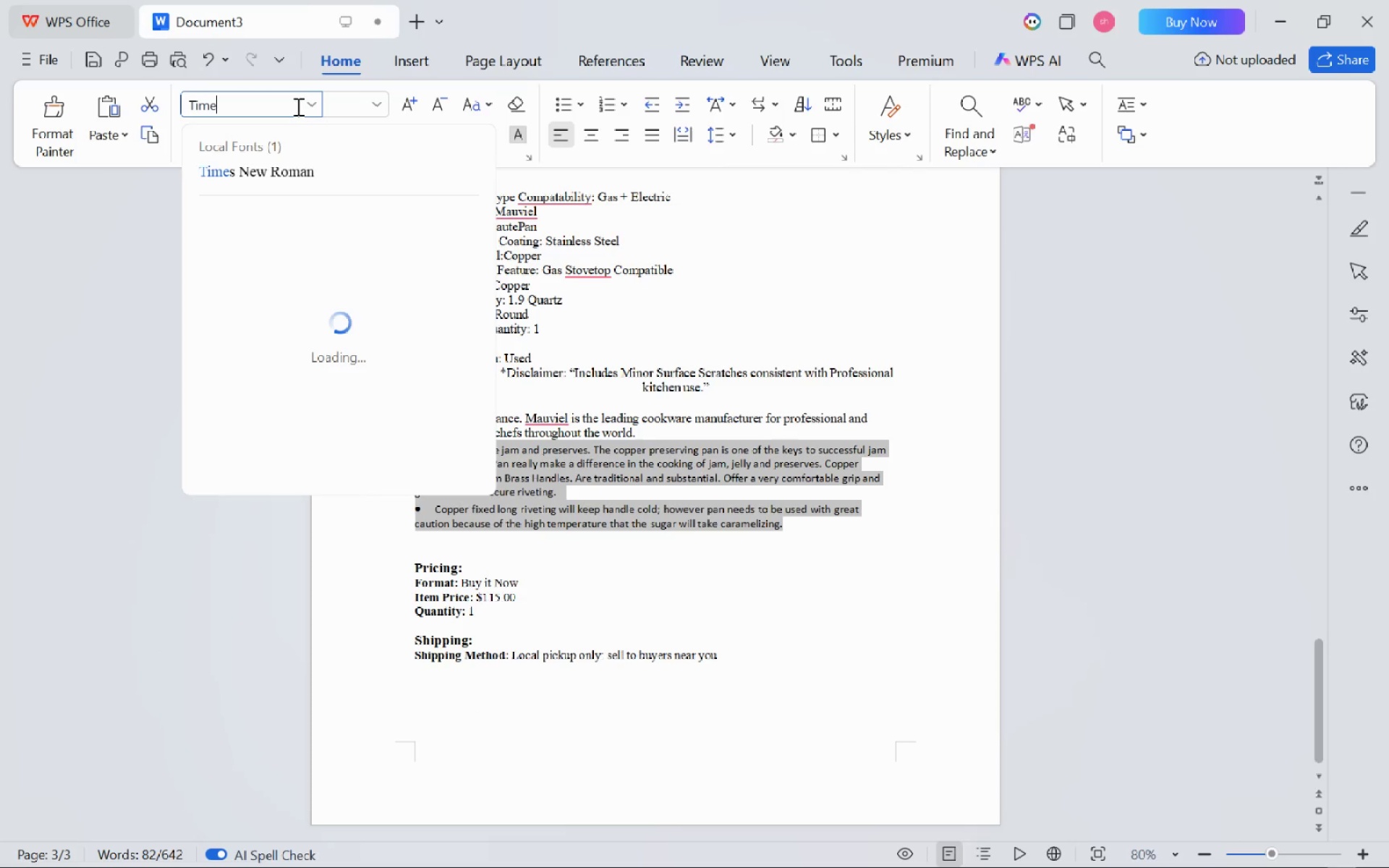 
key(ArrowDown)
 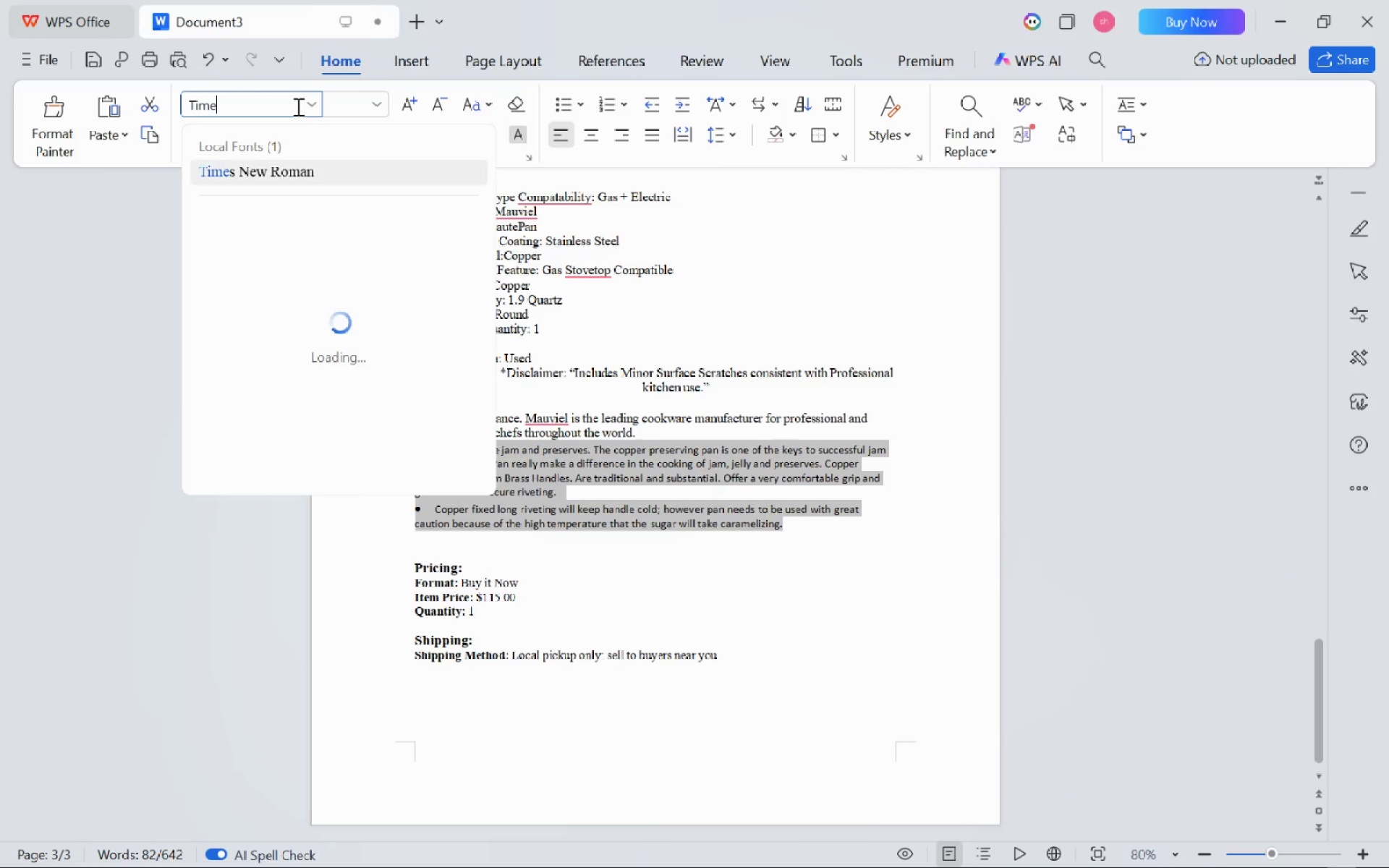 
key(ArrowUp)
 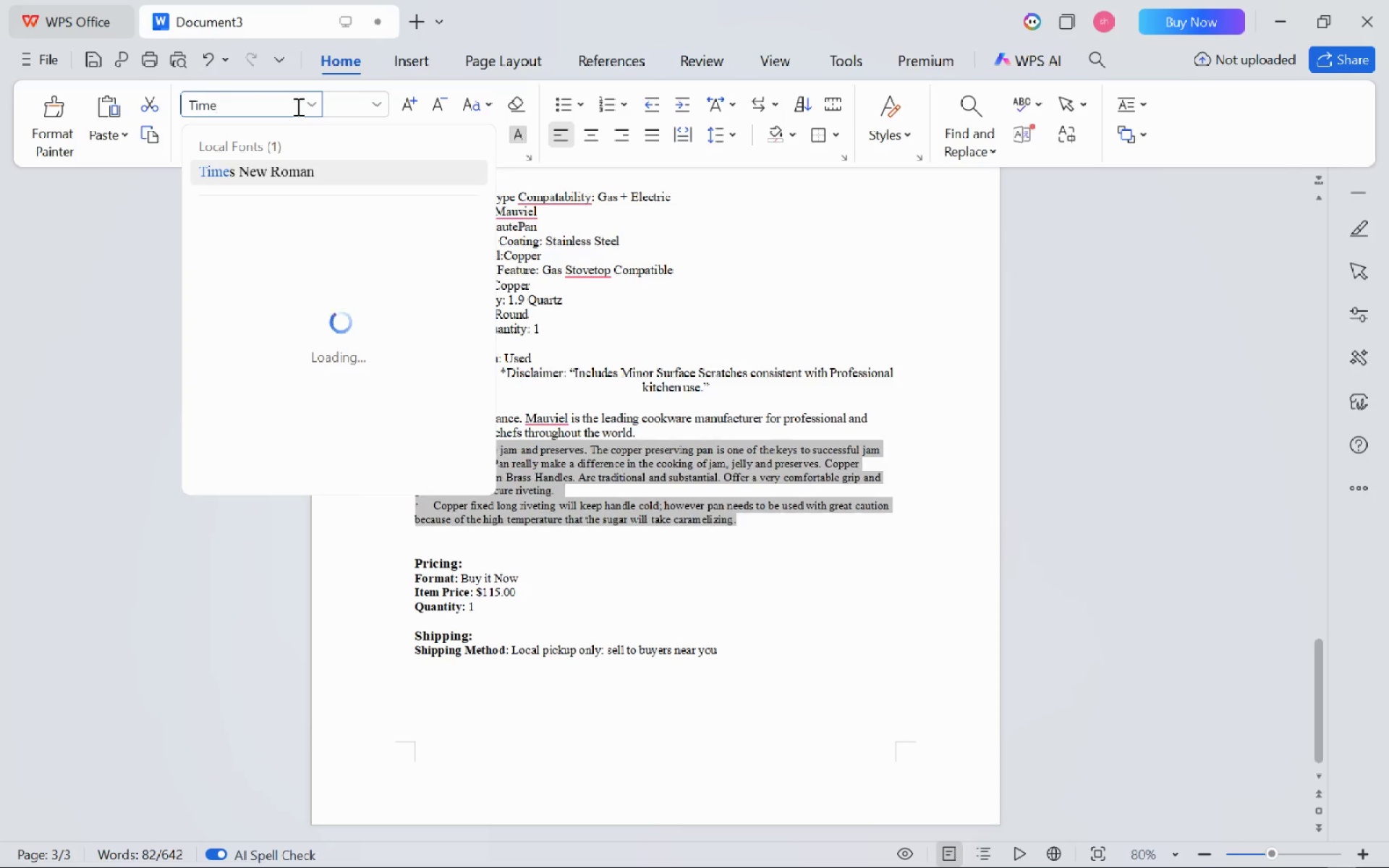 
key(Enter)
 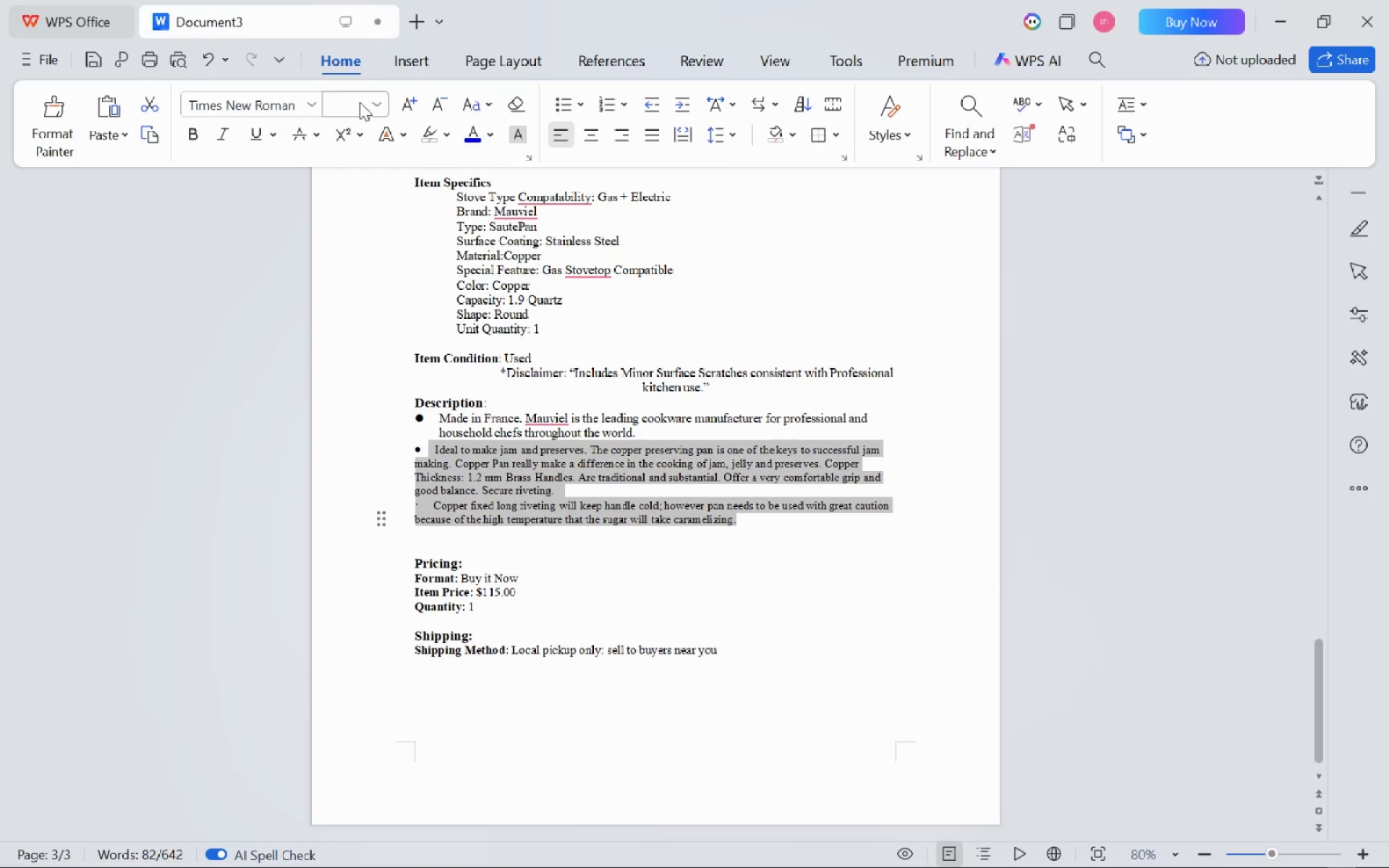 
left_click([358, 102])
 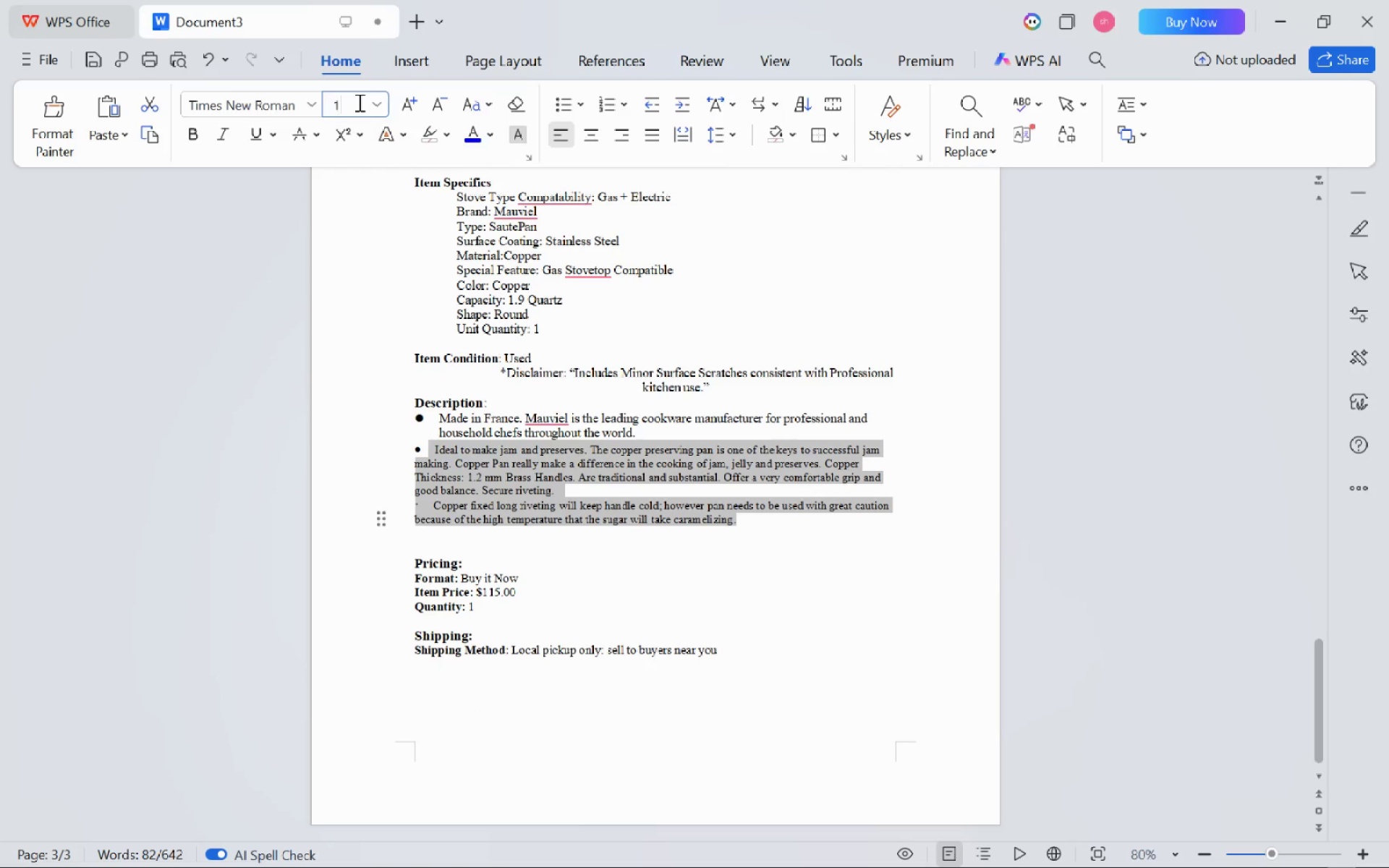 
type(11)
 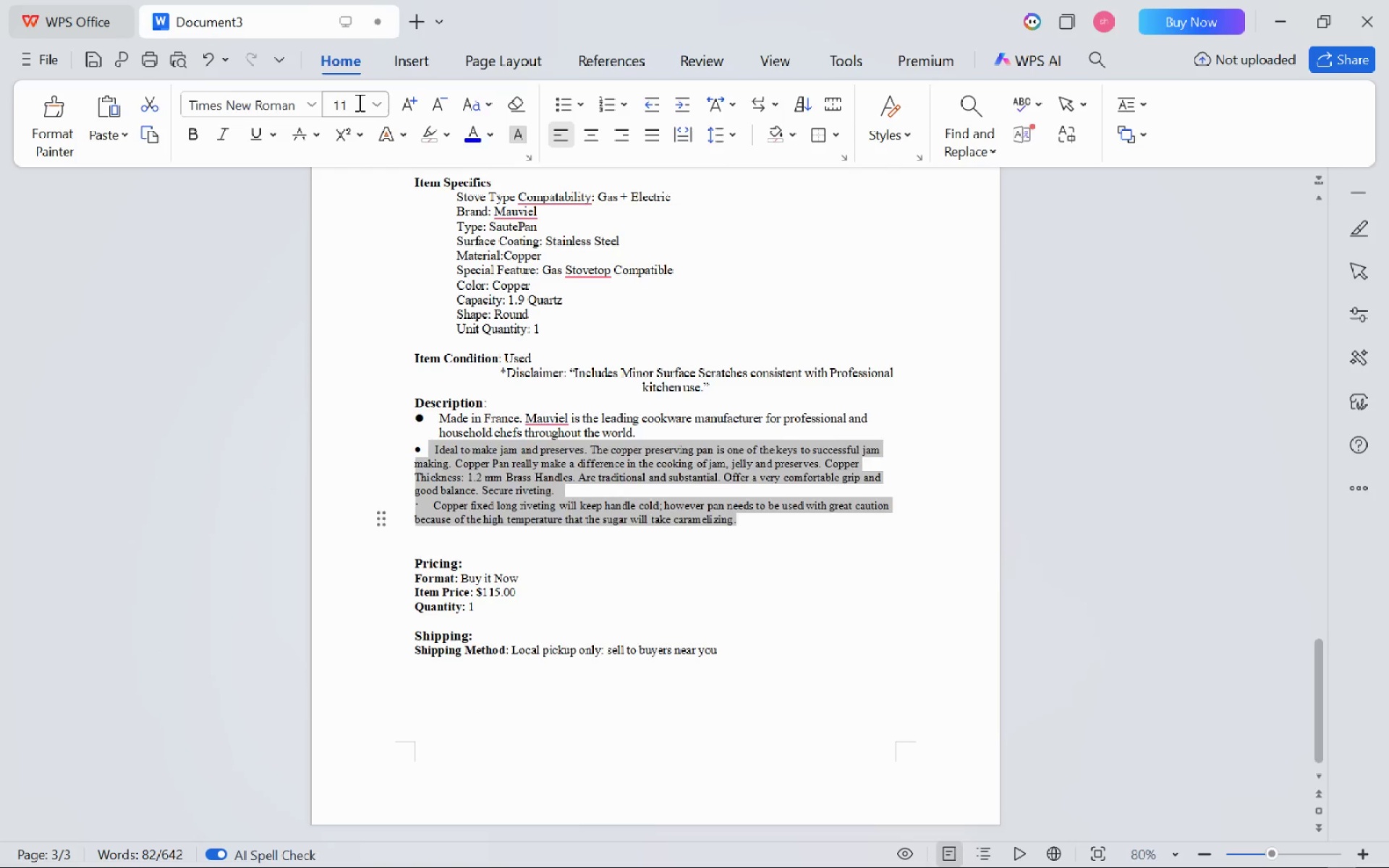 
key(Enter)
 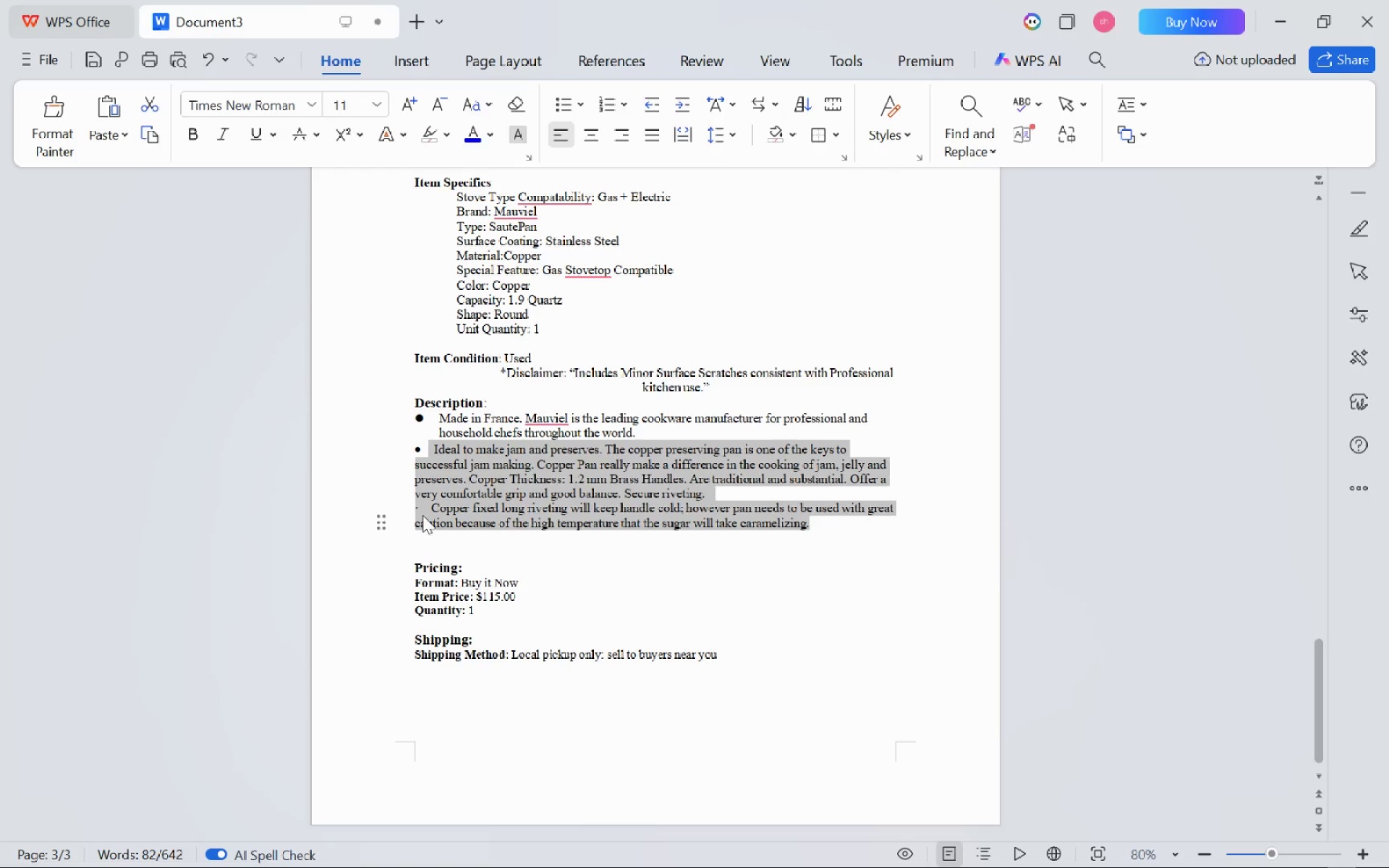 
left_click([422, 514])
 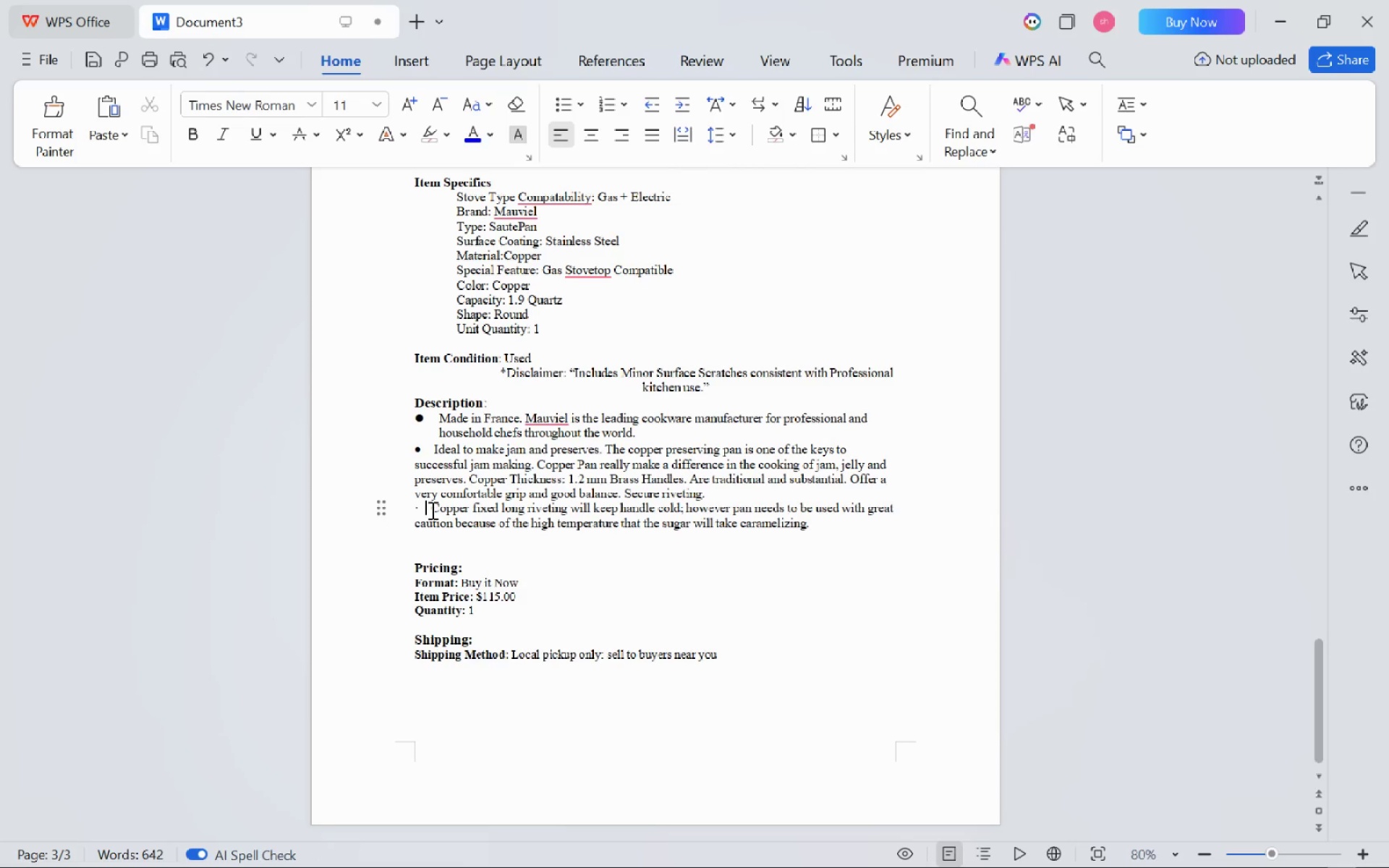 
key(Backspace)
 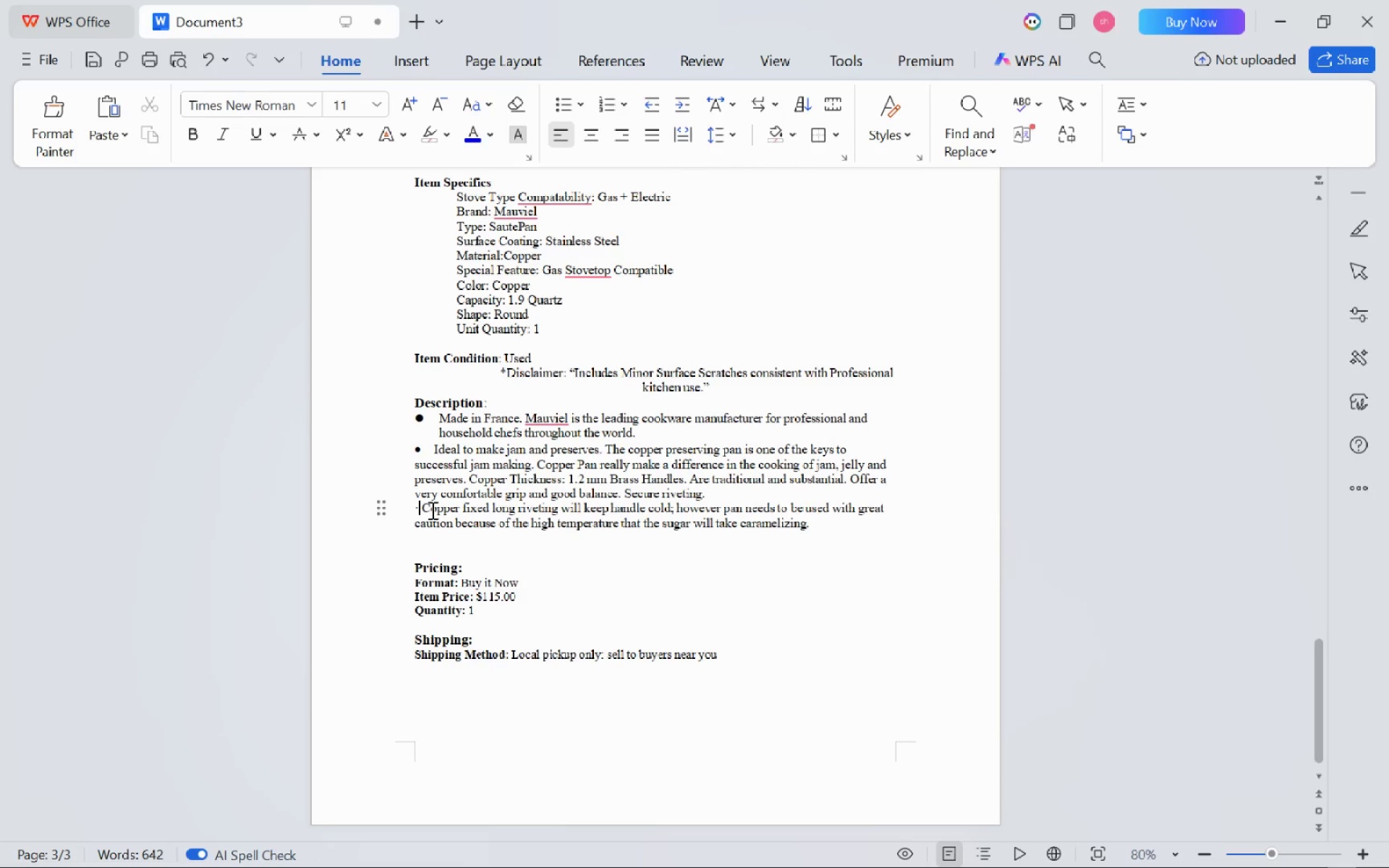 
key(Backspace)
 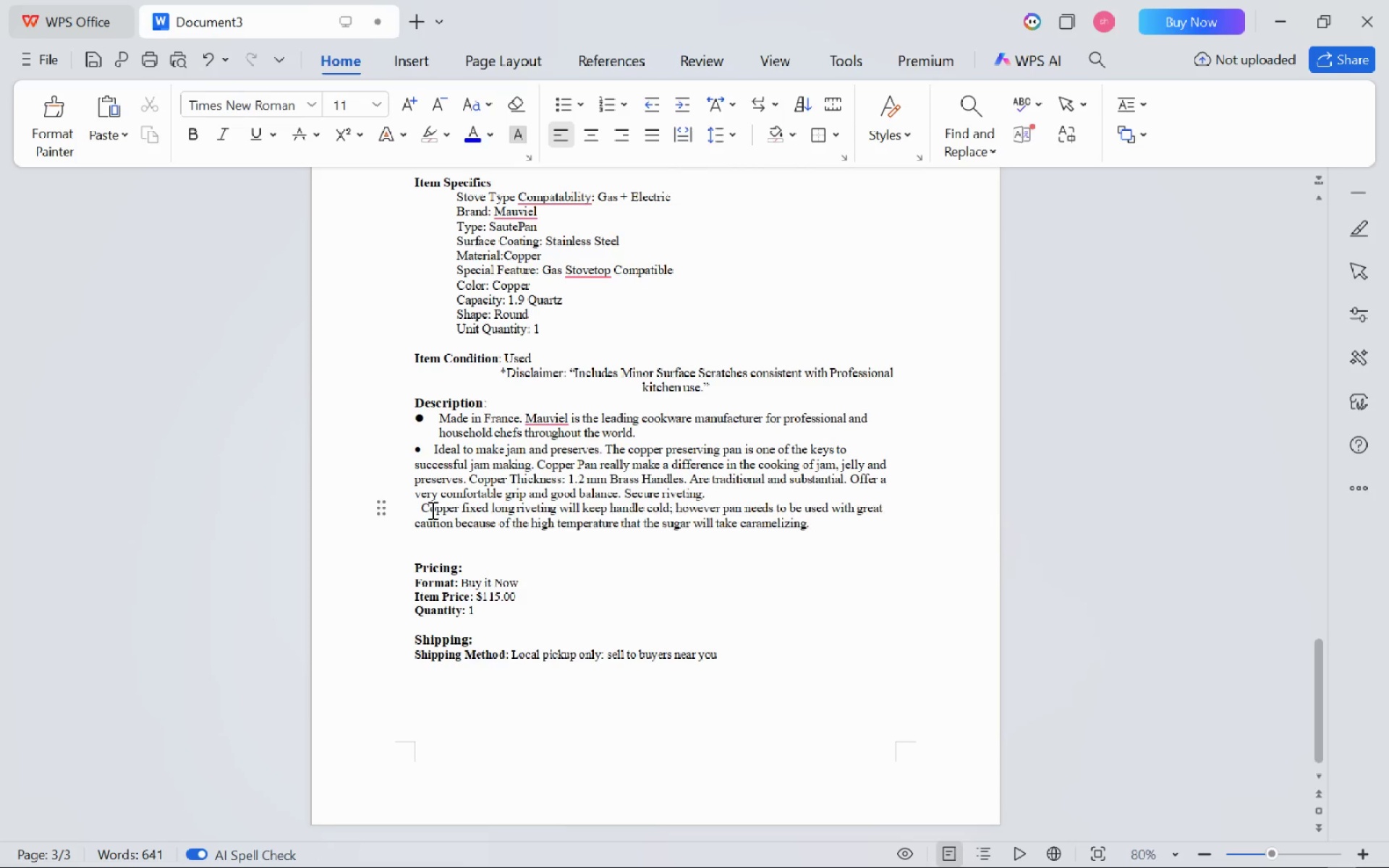 
key(Backspace)
 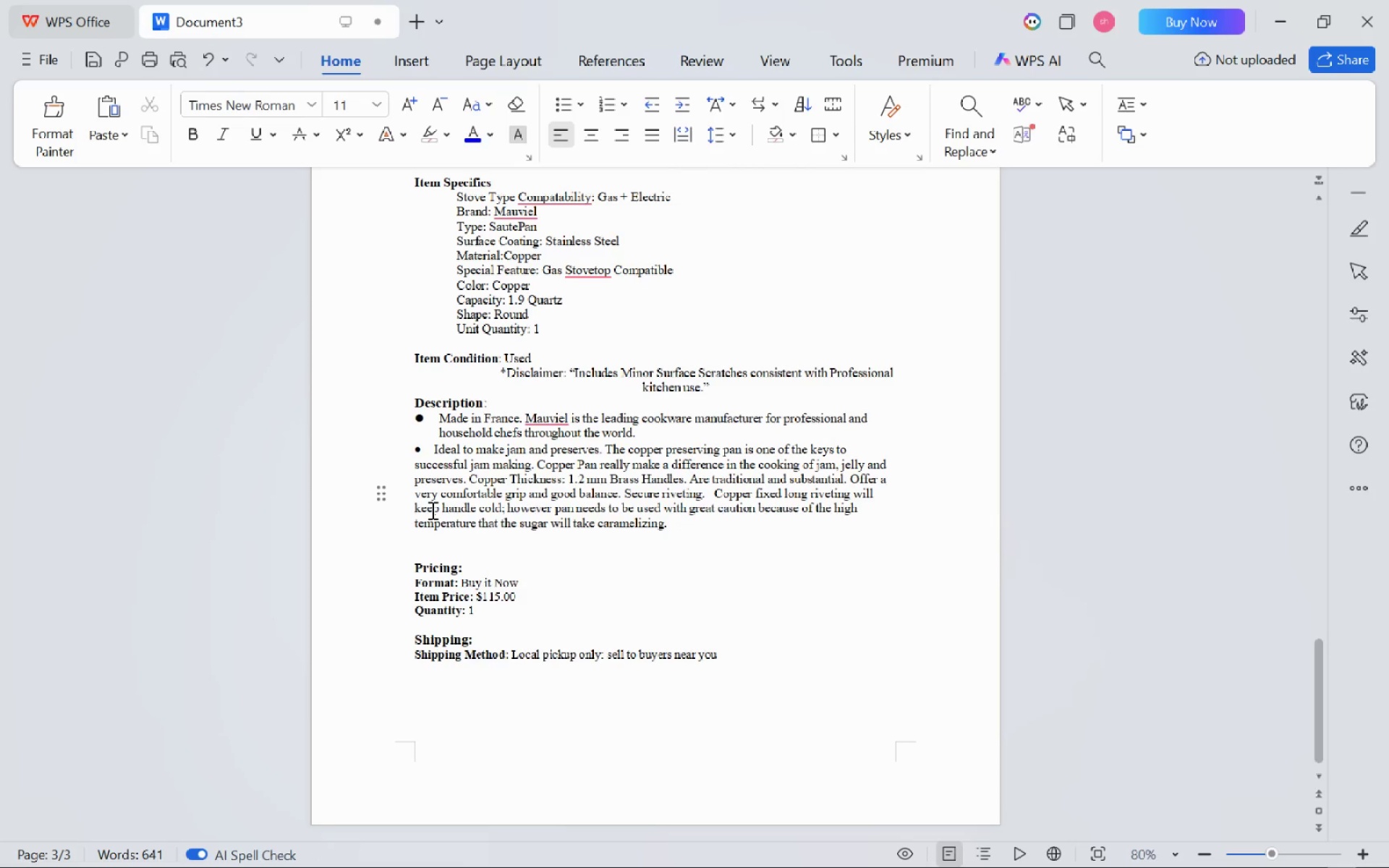 
key(Enter)
 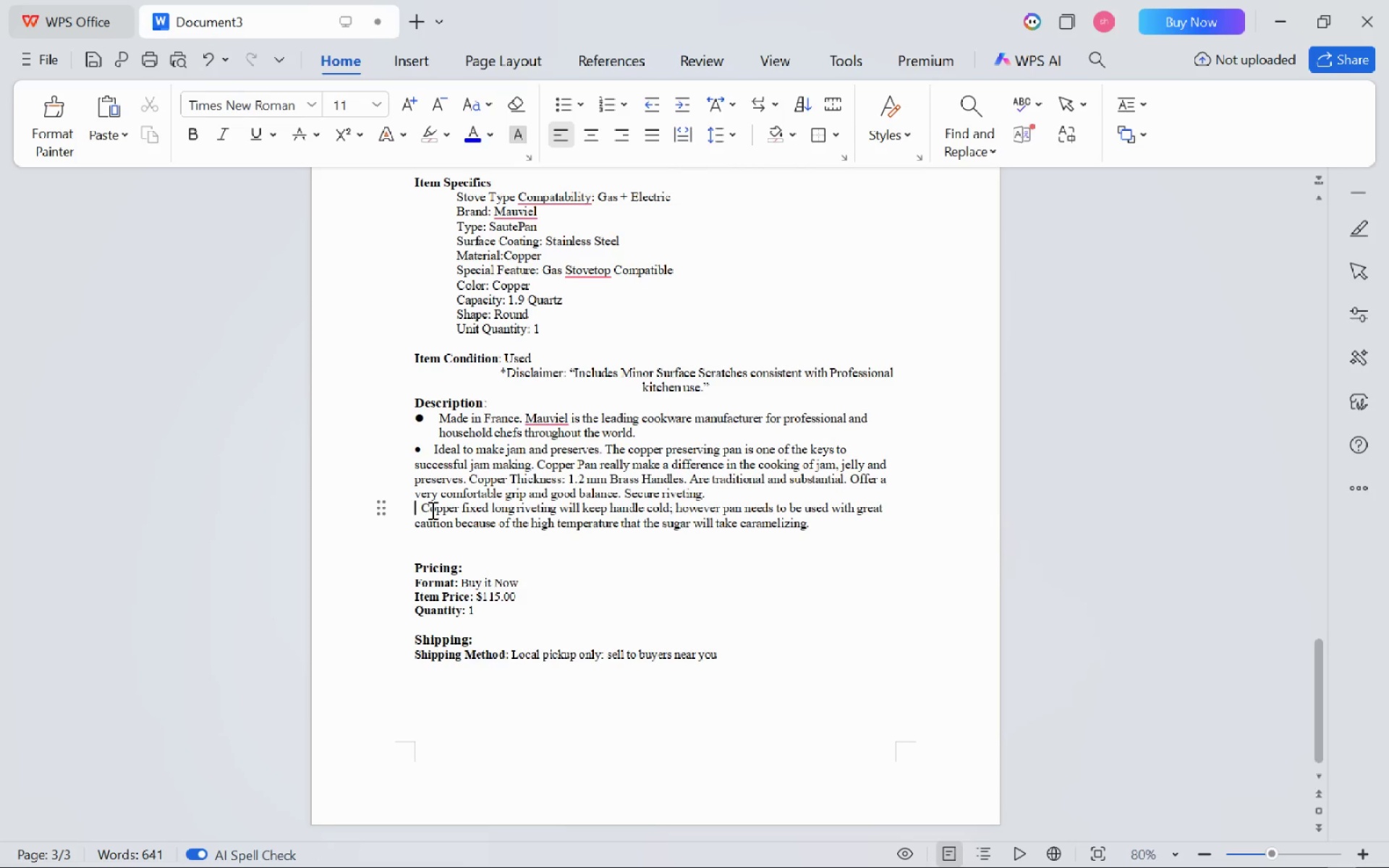 
key(Backspace)
 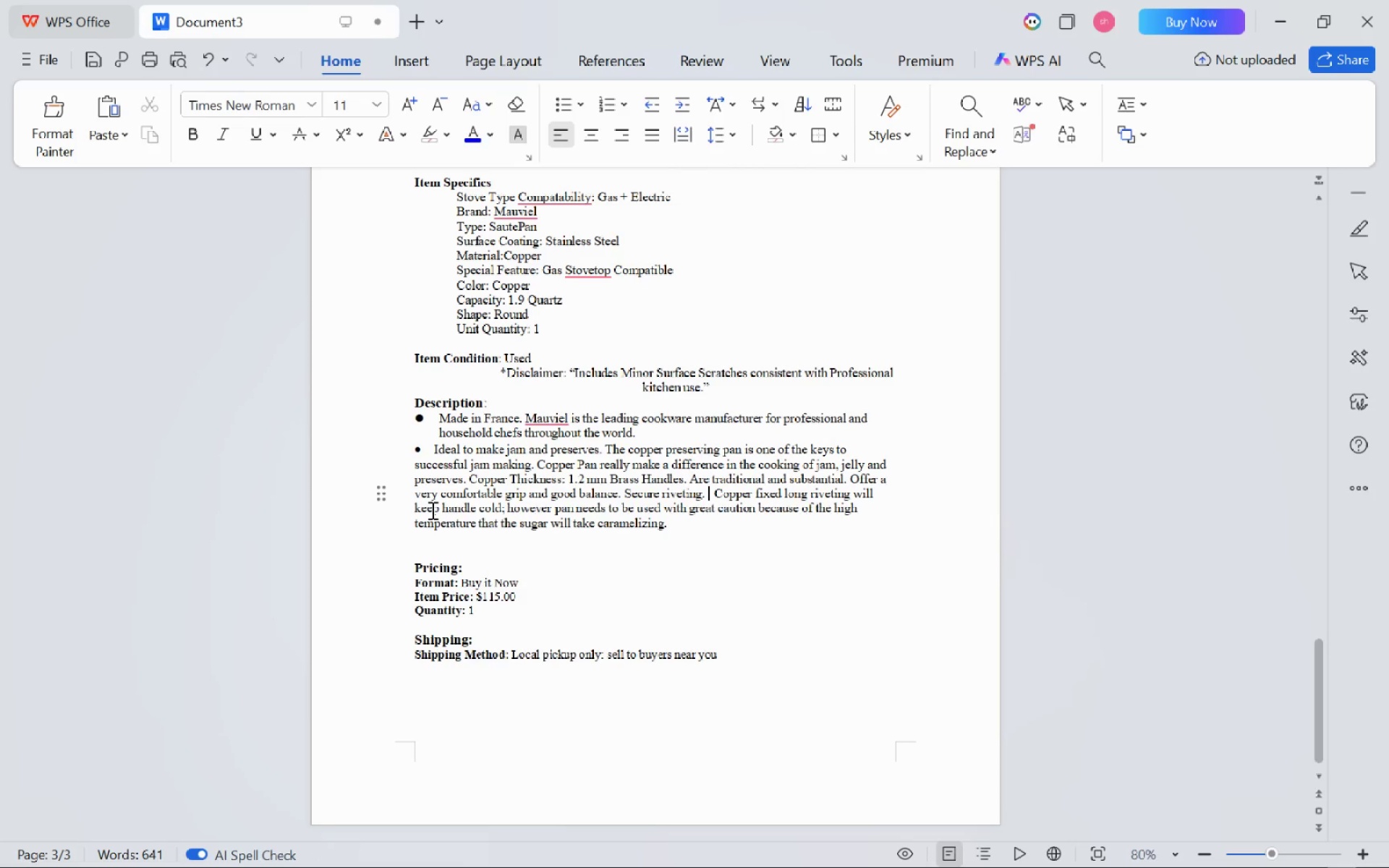 
key(Backspace)
 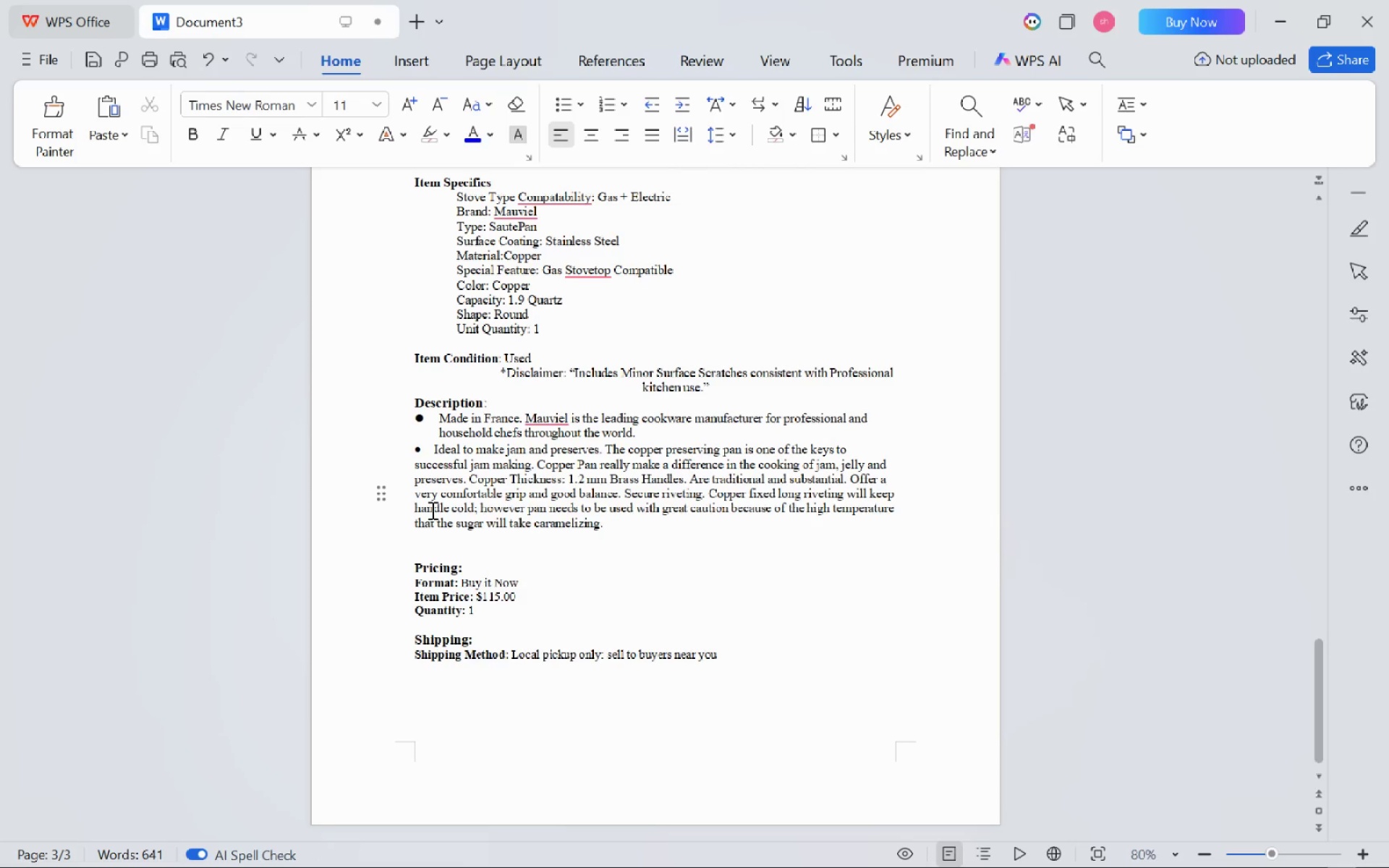 
key(Enter)
 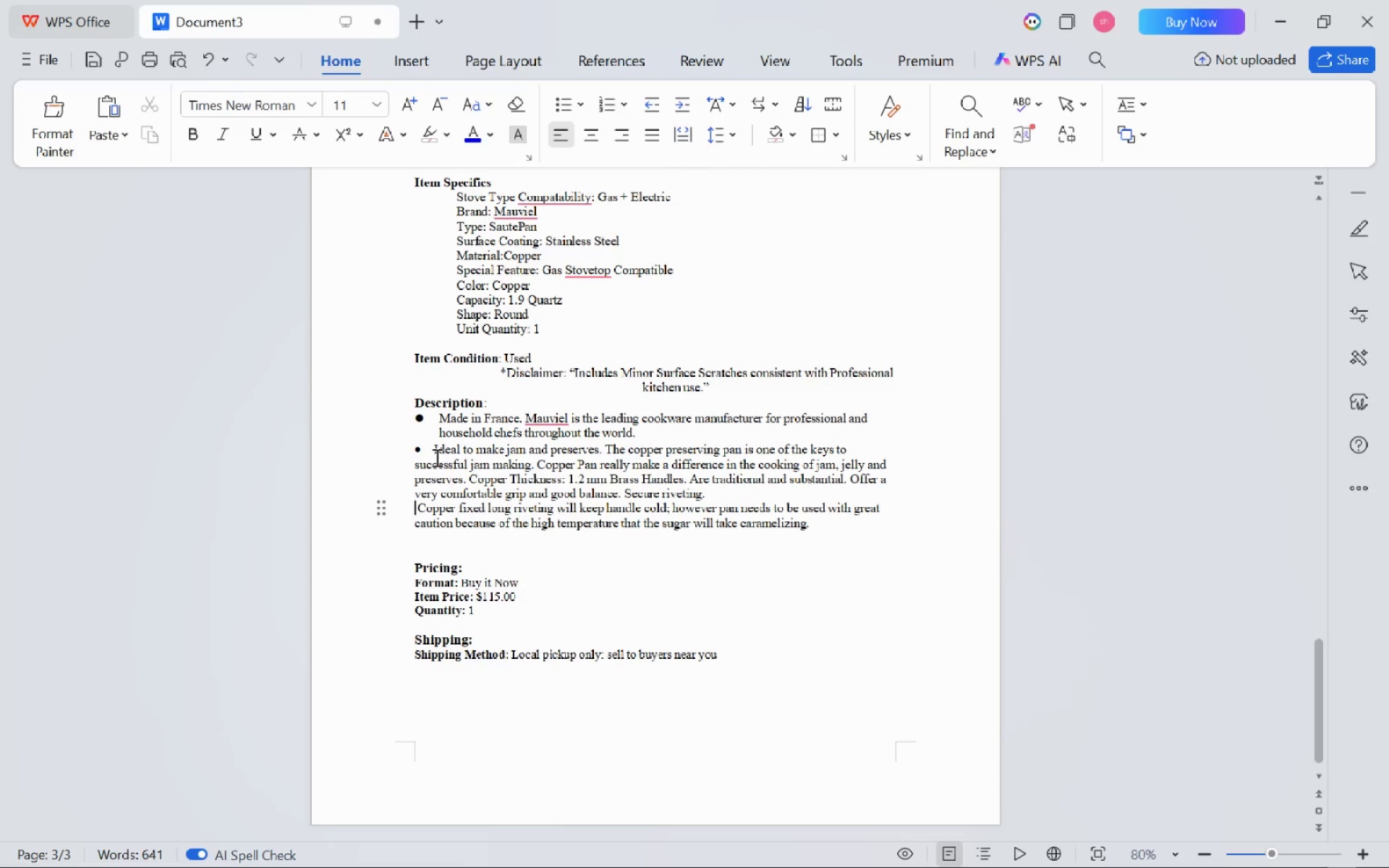 
left_click([436, 457])
 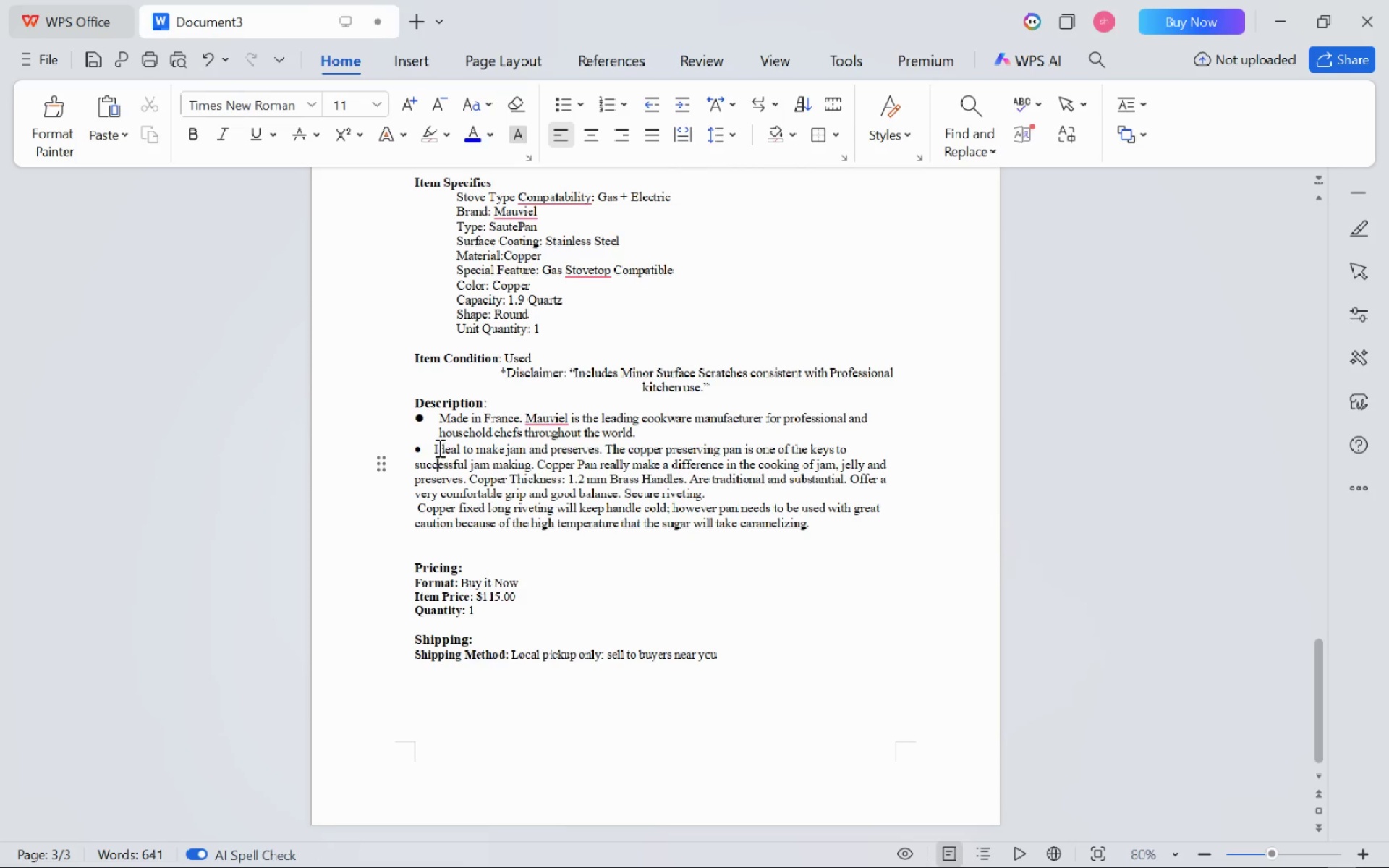 
left_click([438, 448])
 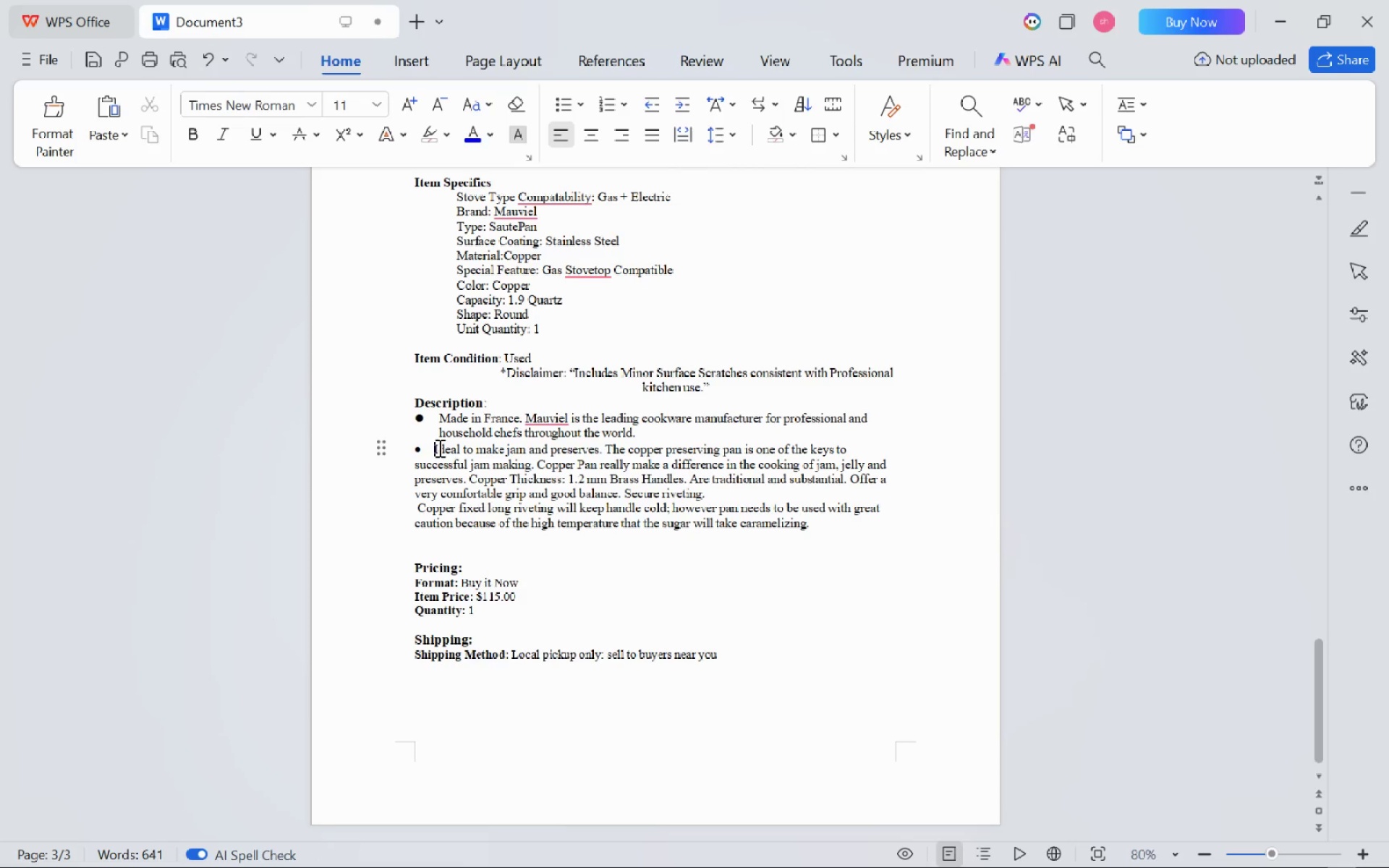 
key(ArrowLeft)
 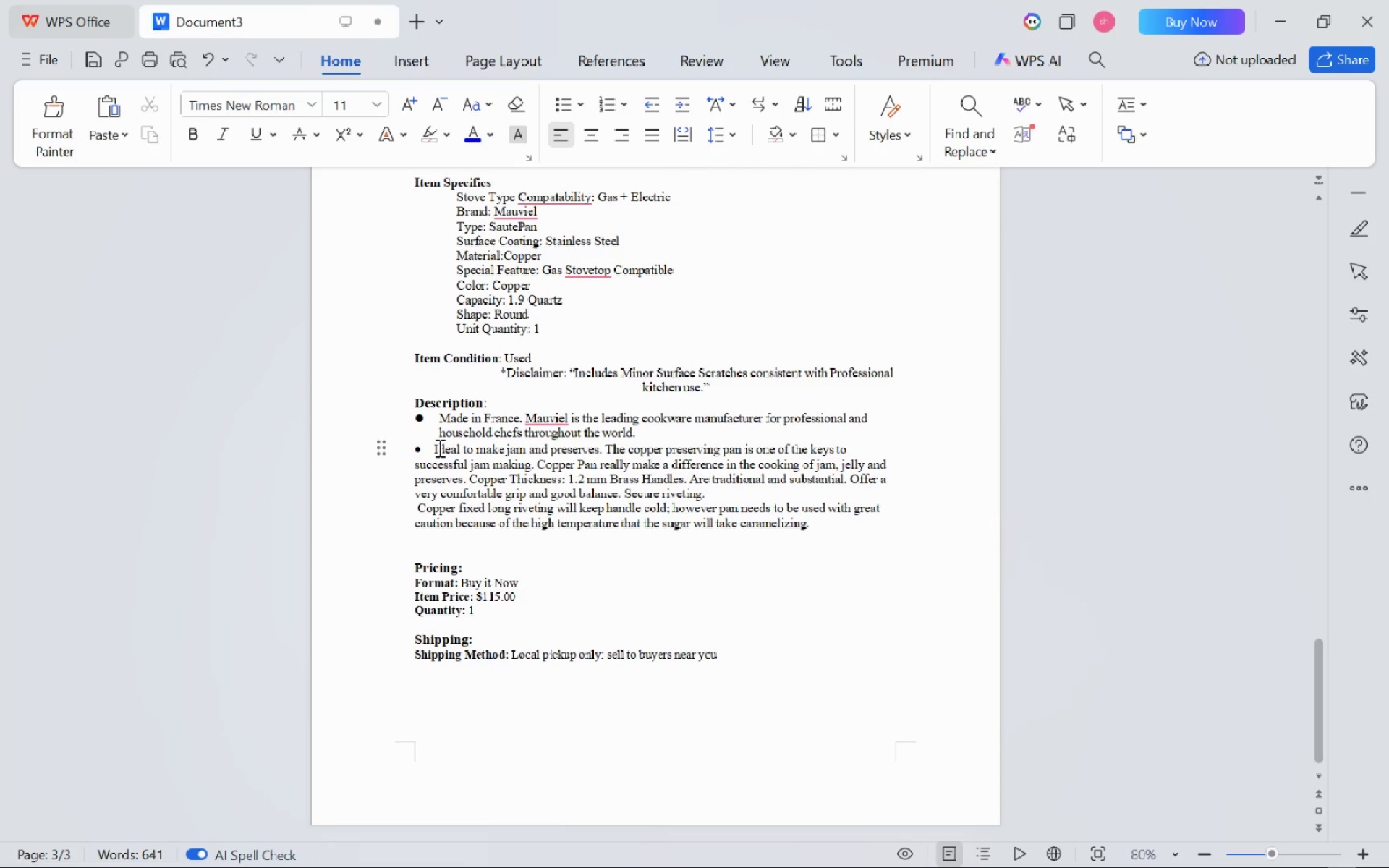 
key(Backspace)
 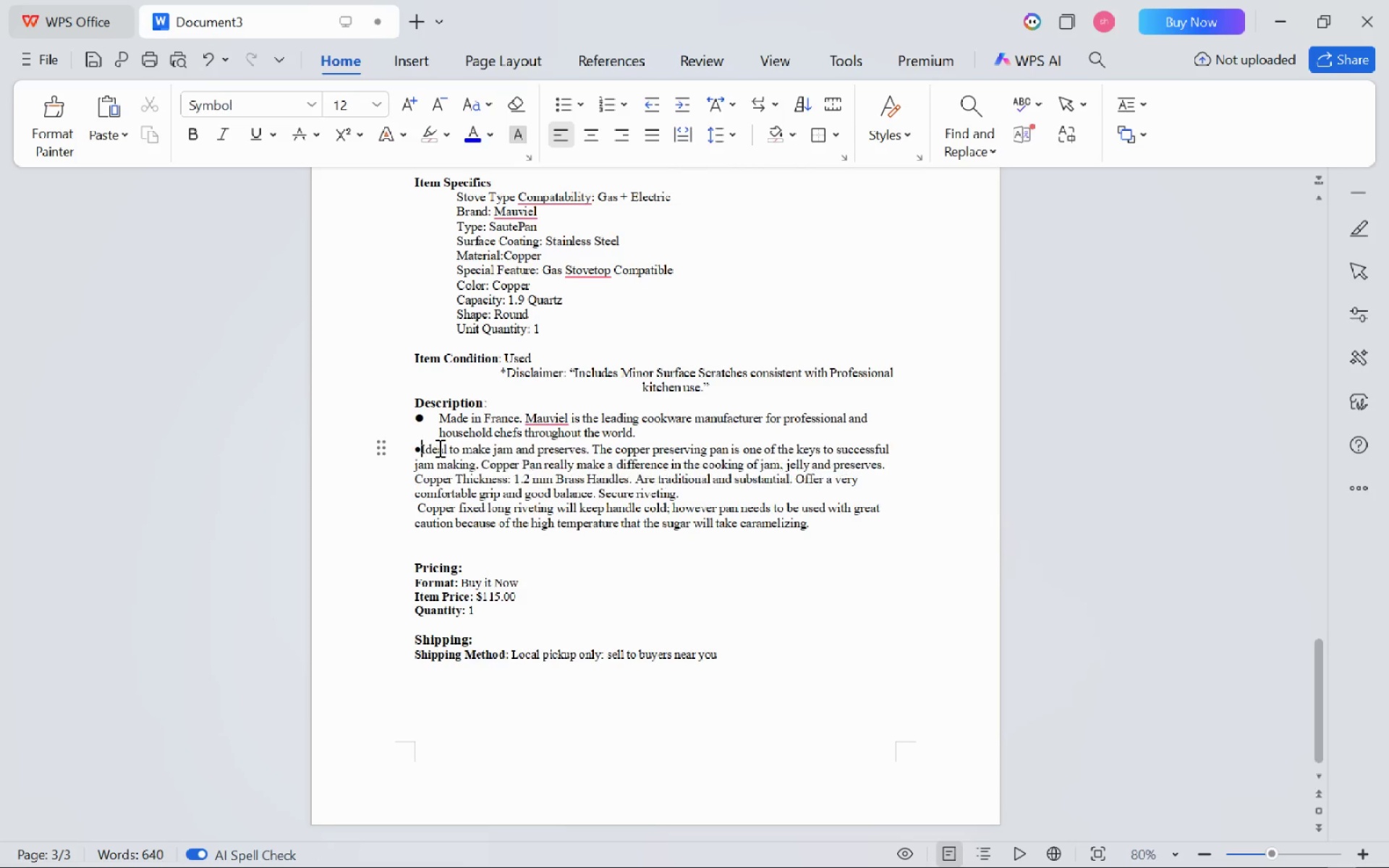 
key(Backspace)
 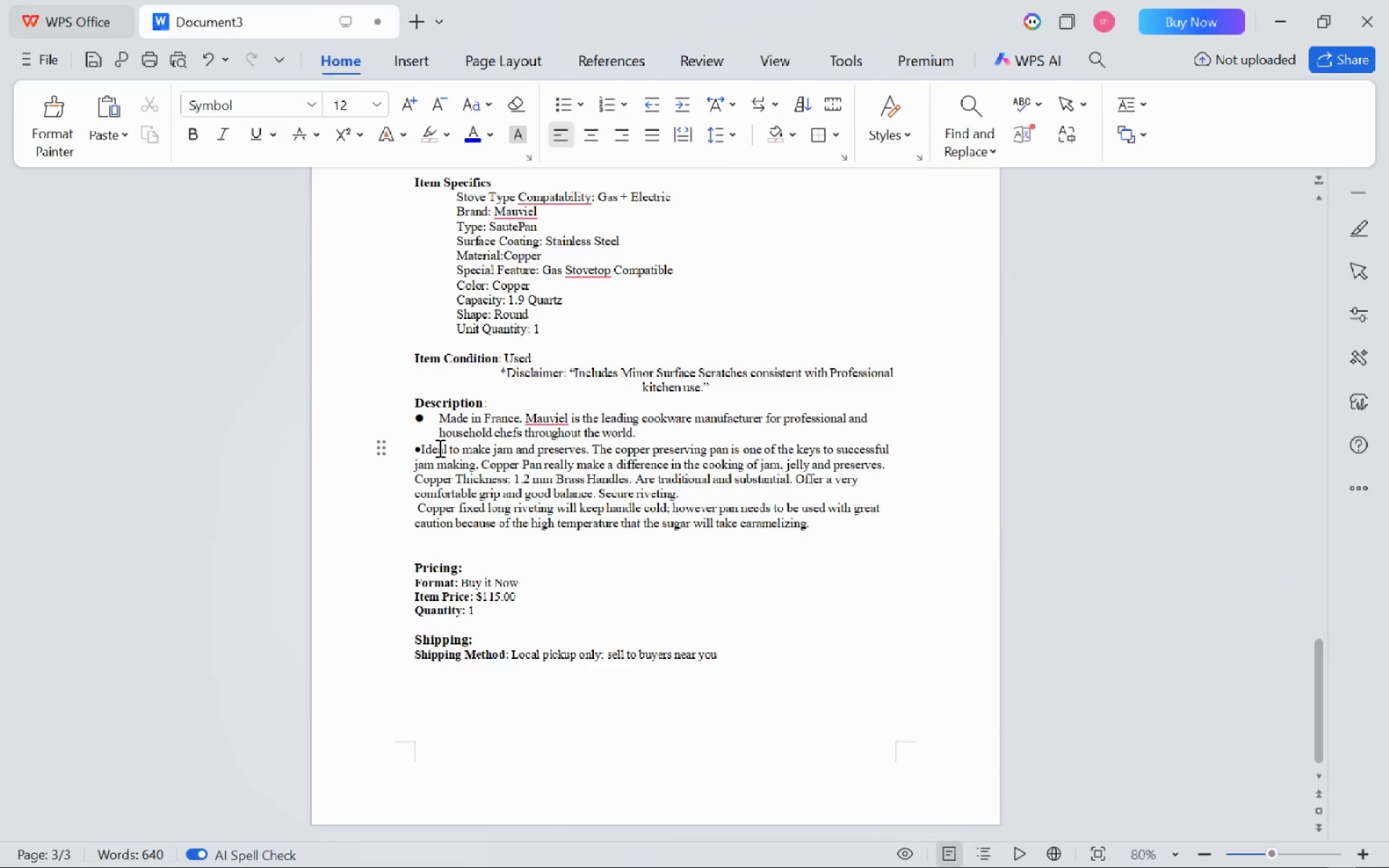 
key(Backspace)
 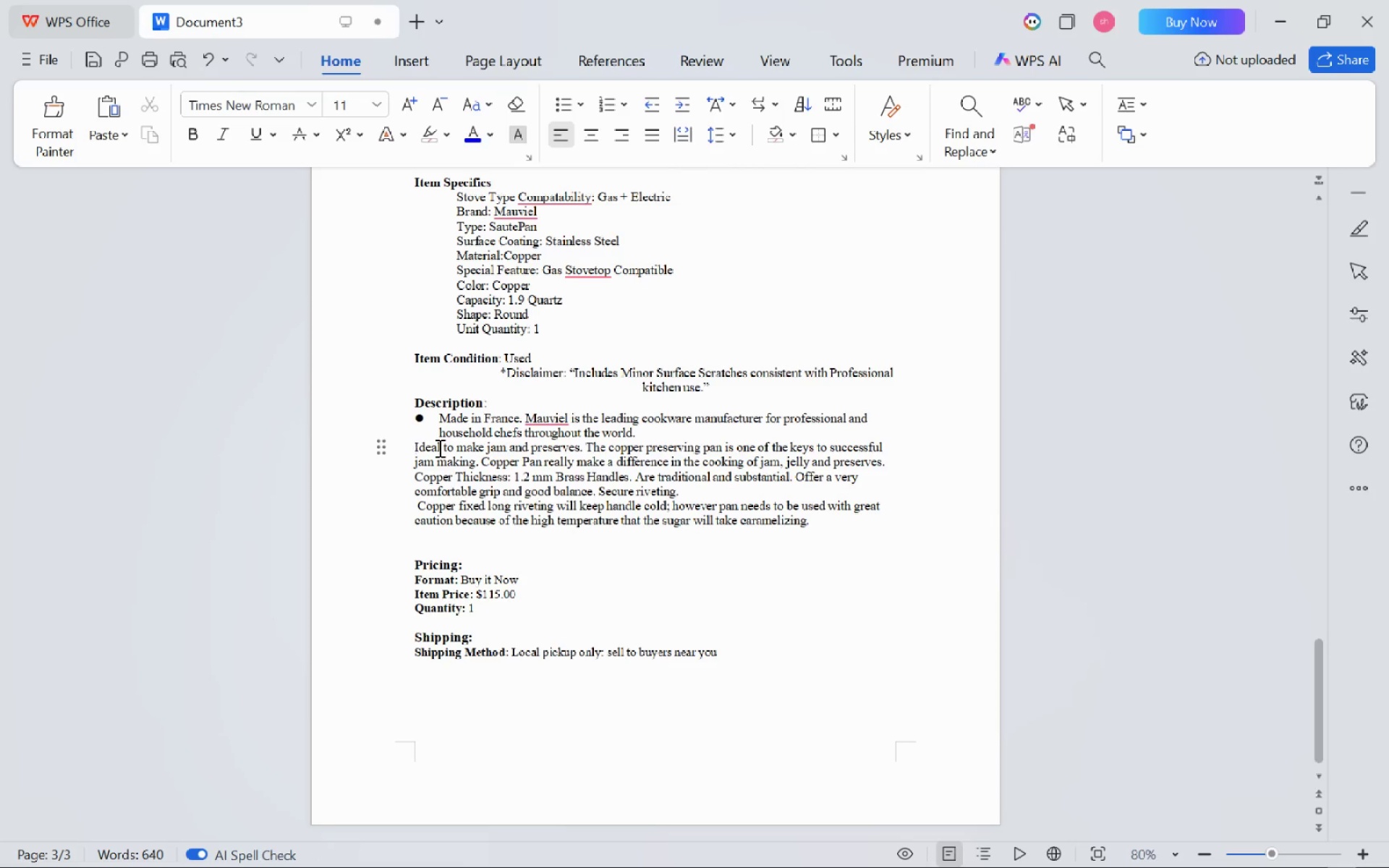 
key(Backspace)
 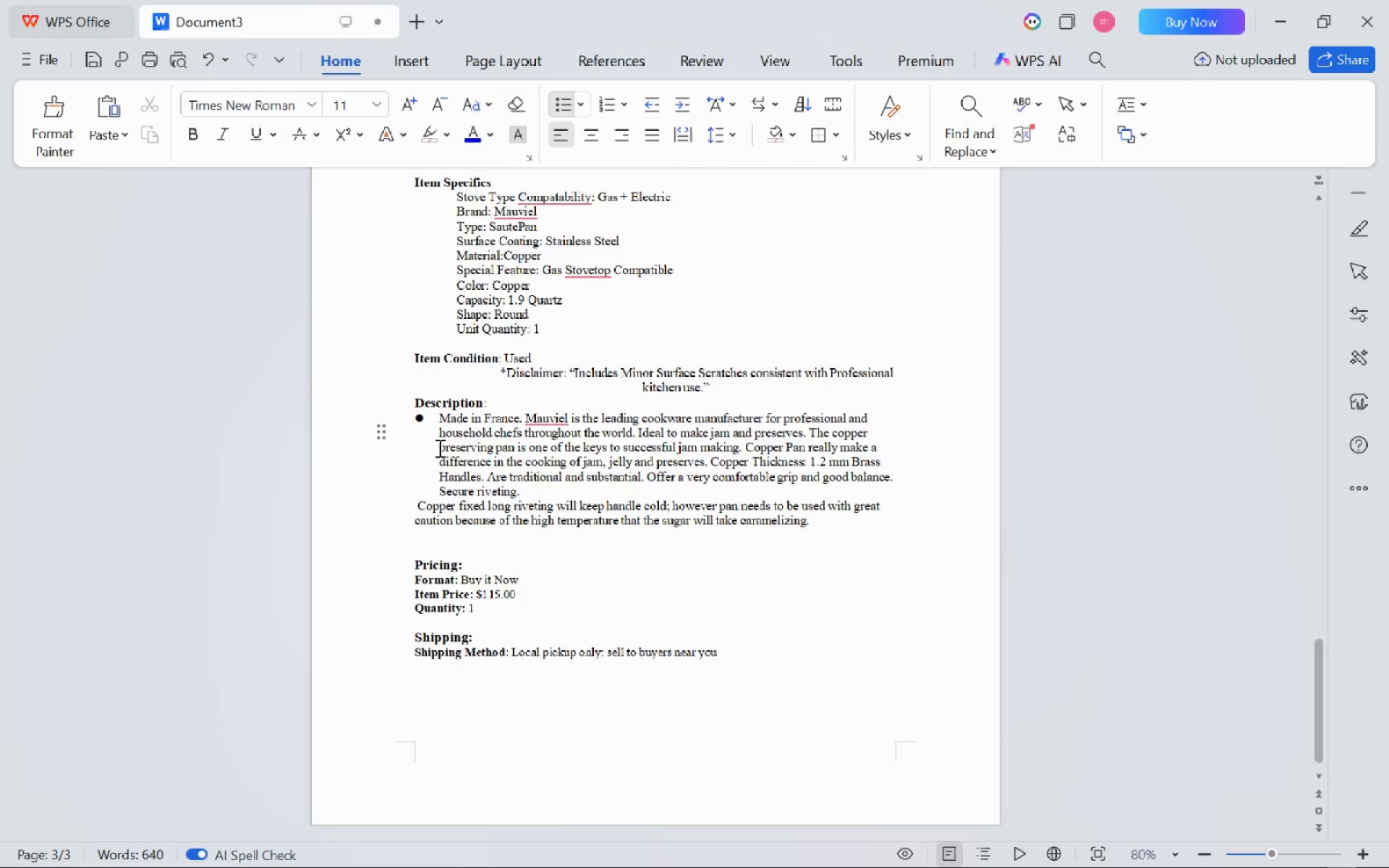 
key(Enter)
 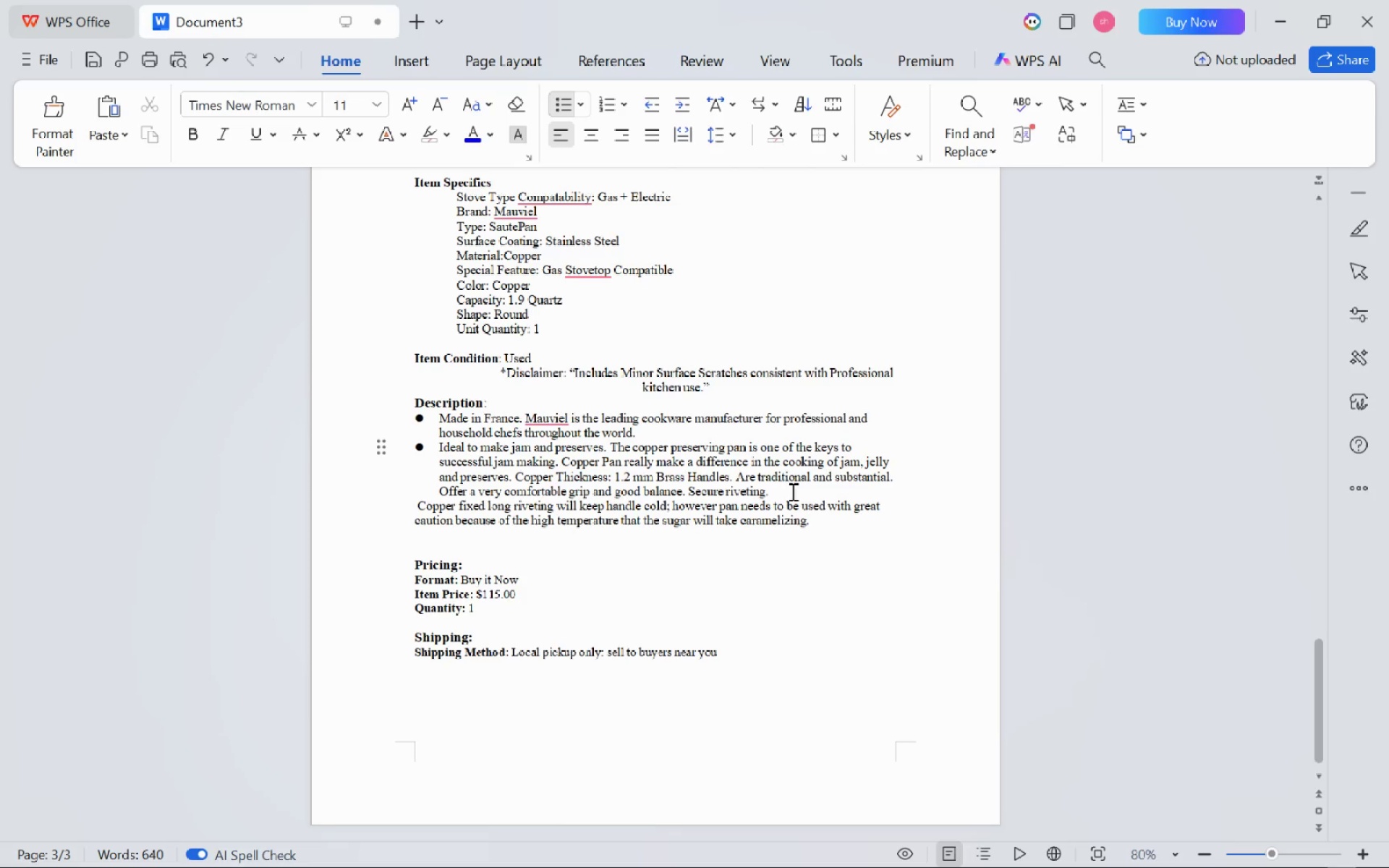 
left_click([783, 490])
 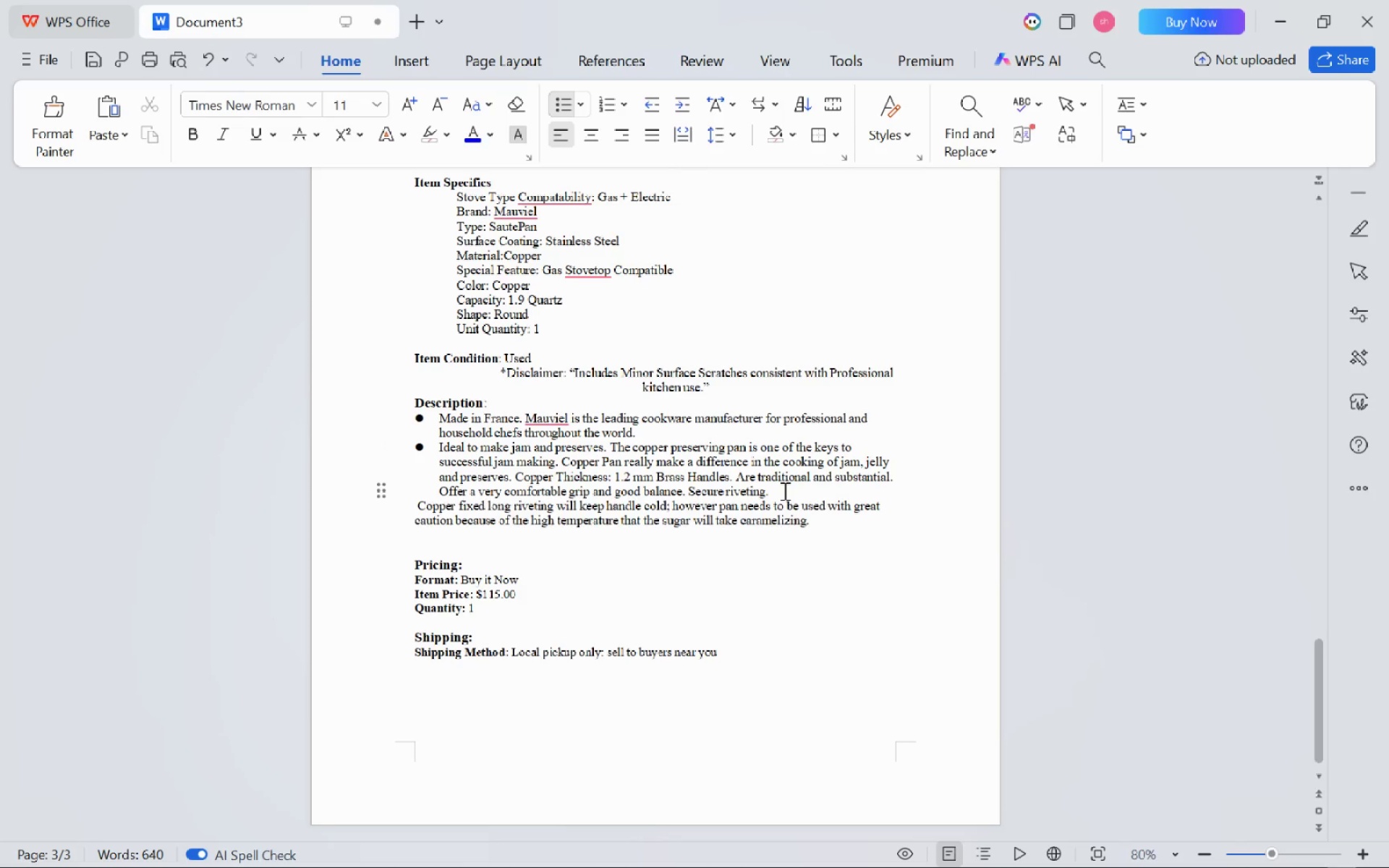 
key(Delete)
 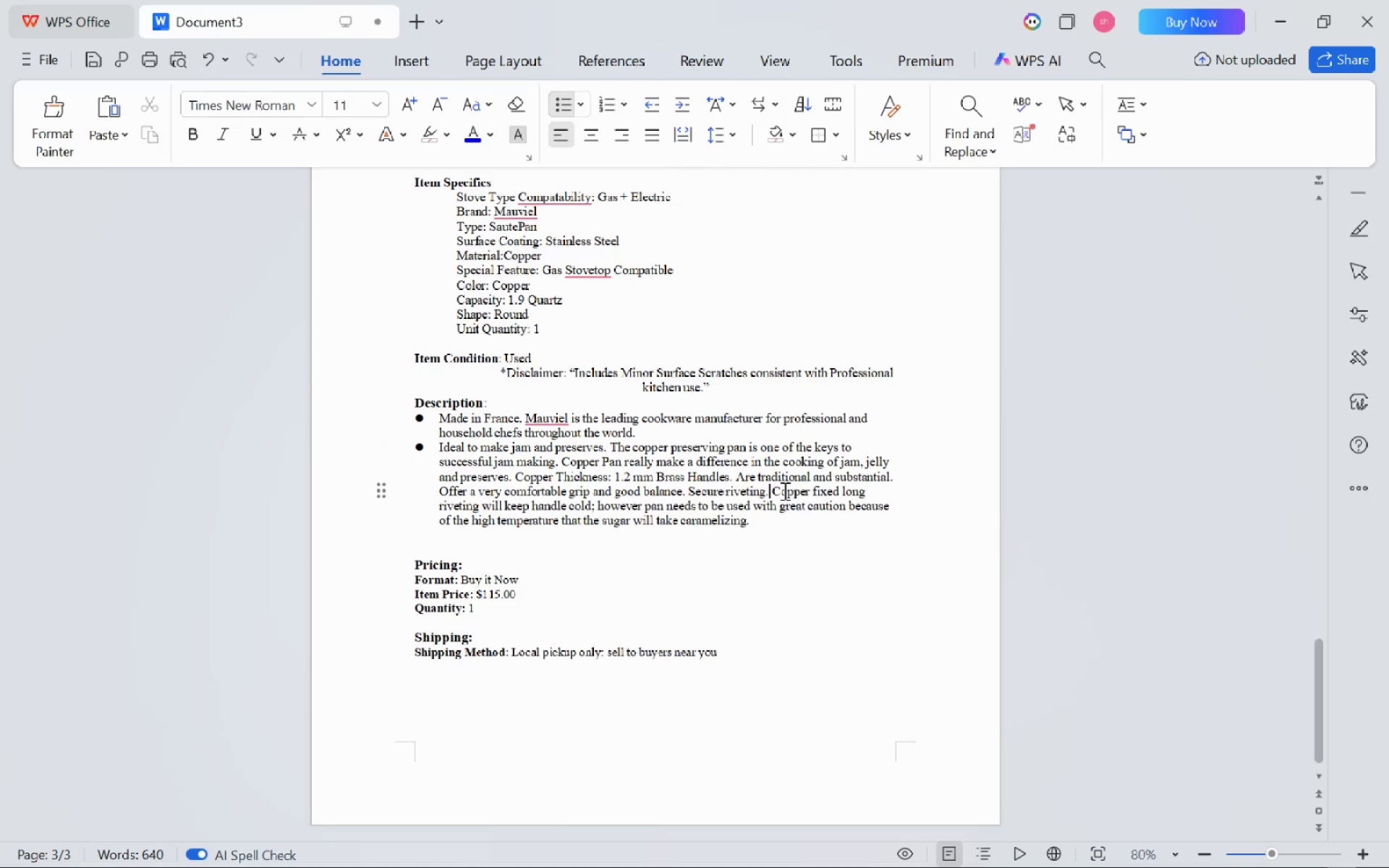 
key(Enter)
 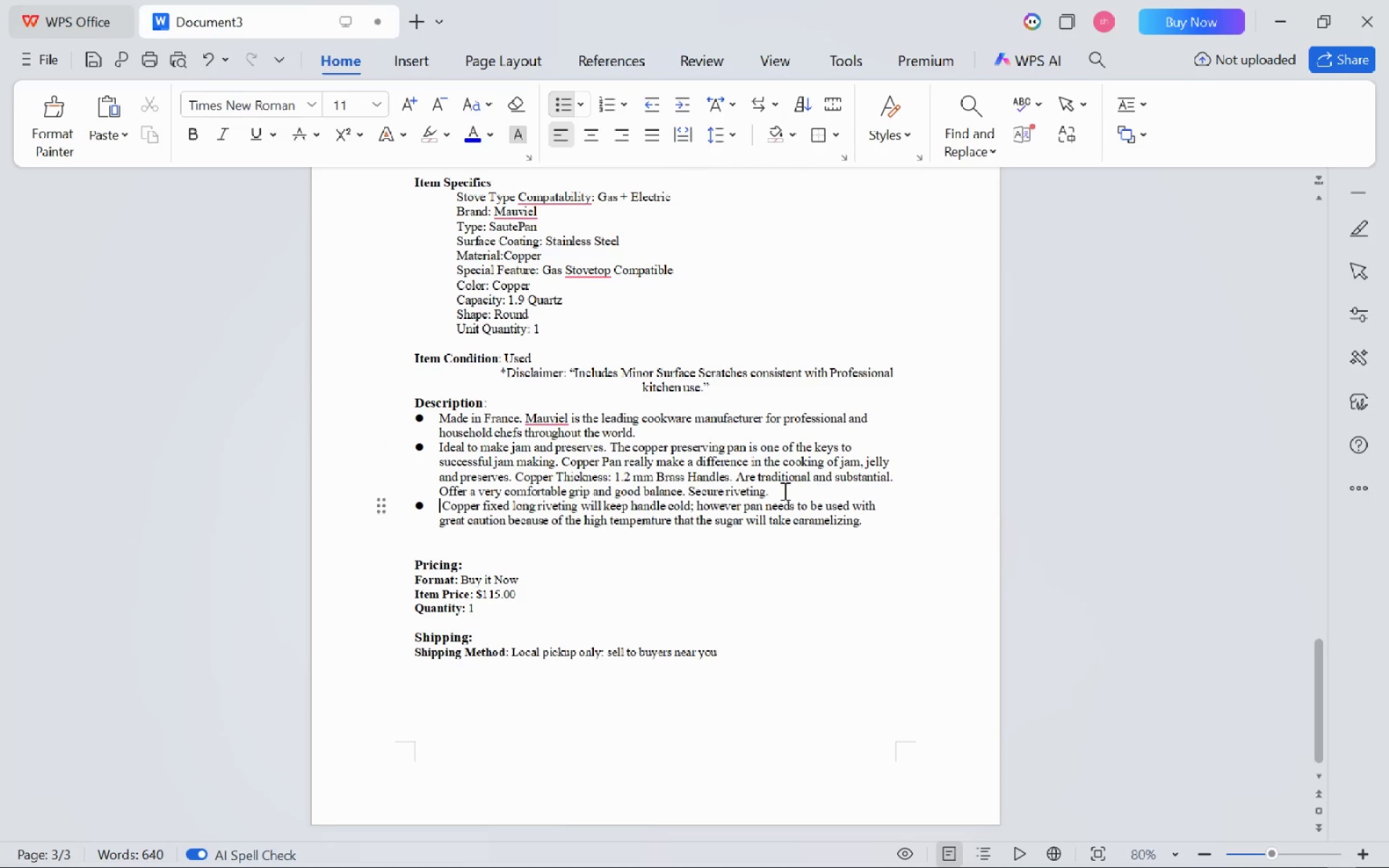 
scroll: coordinate [783, 490], scroll_direction: down, amount: 1.0
 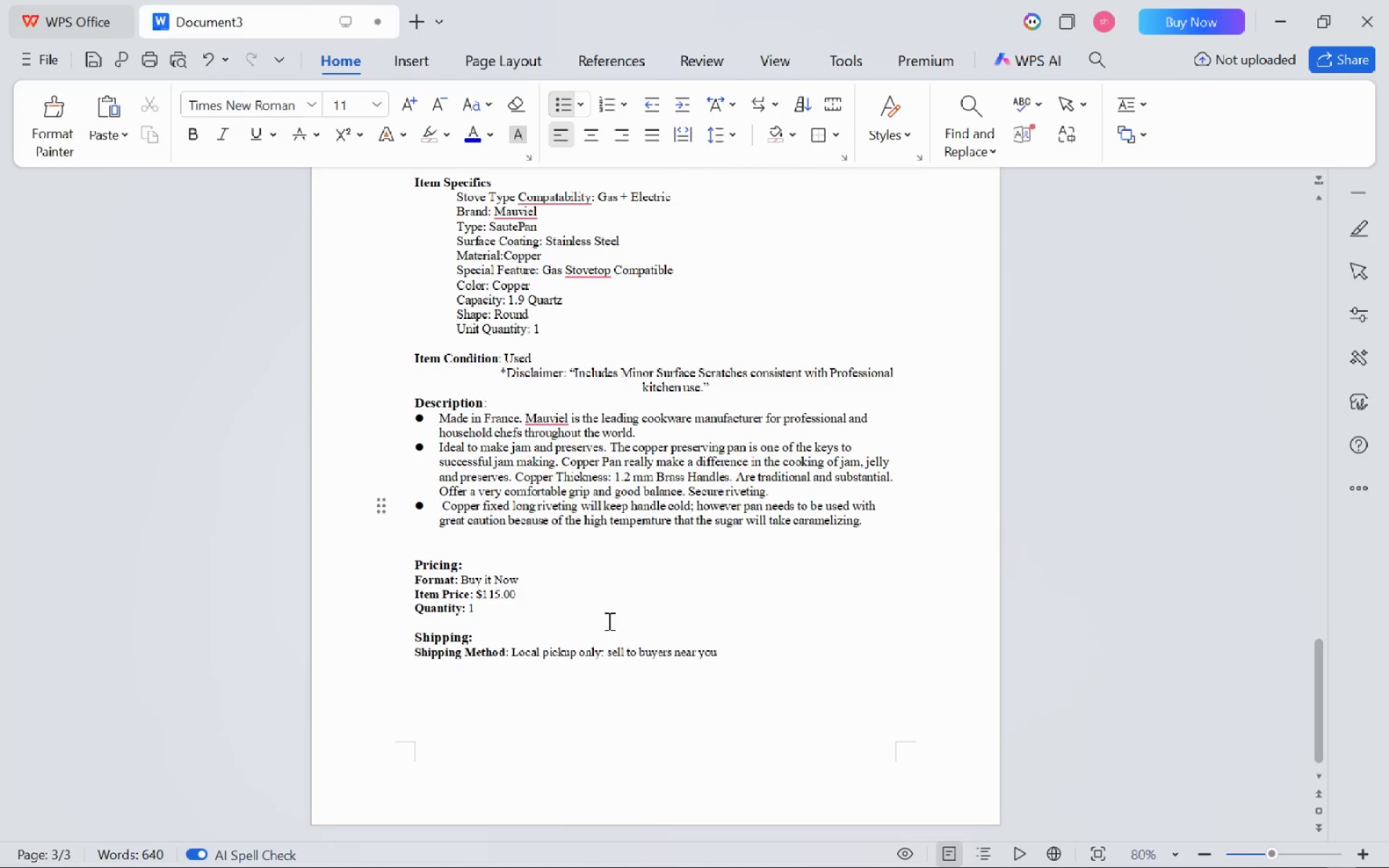 
scroll: coordinate [608, 621], scroll_direction: none, amount: 0.0
 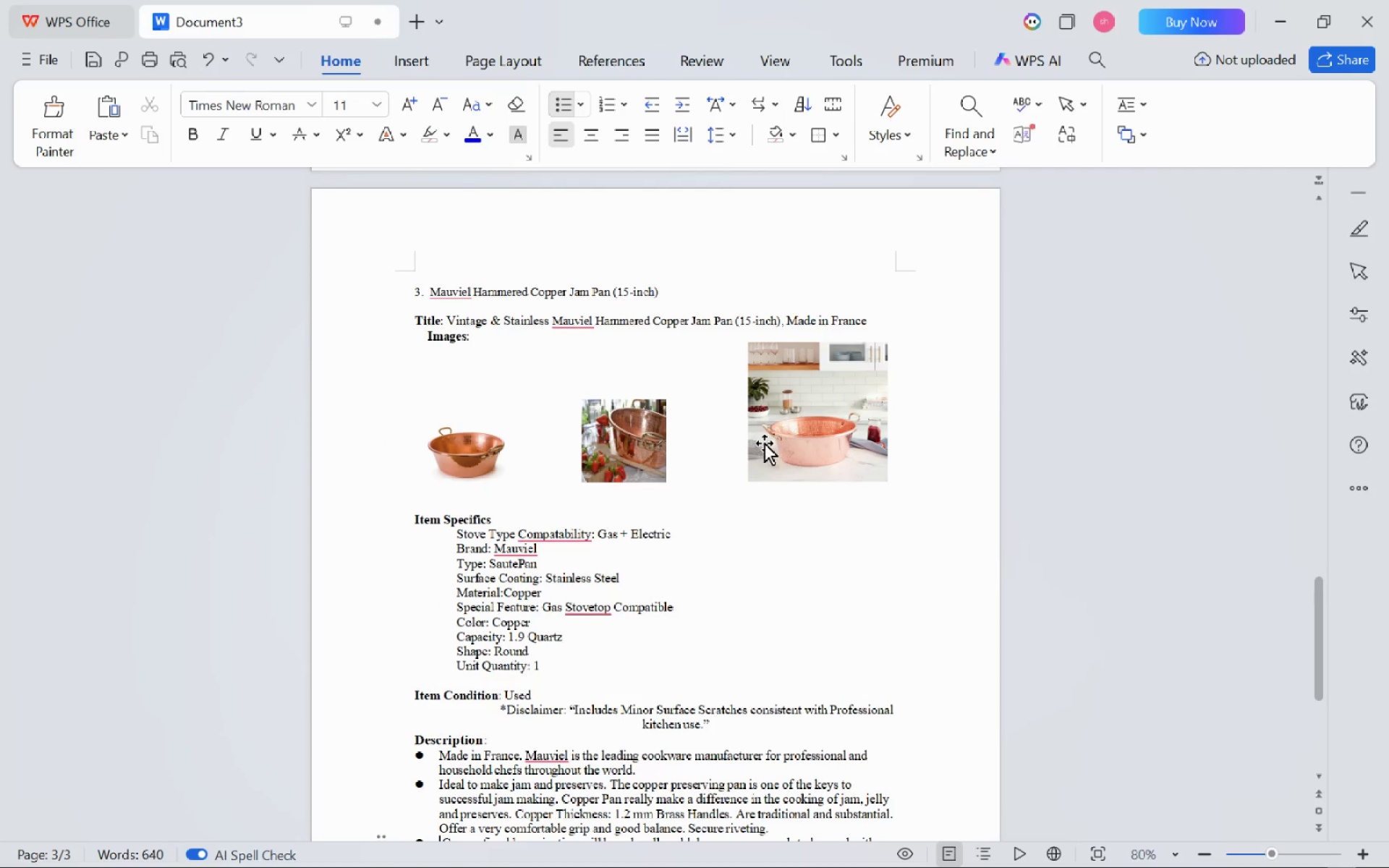 
scroll: coordinate [764, 443], scroll_direction: up, amount: 3.0
 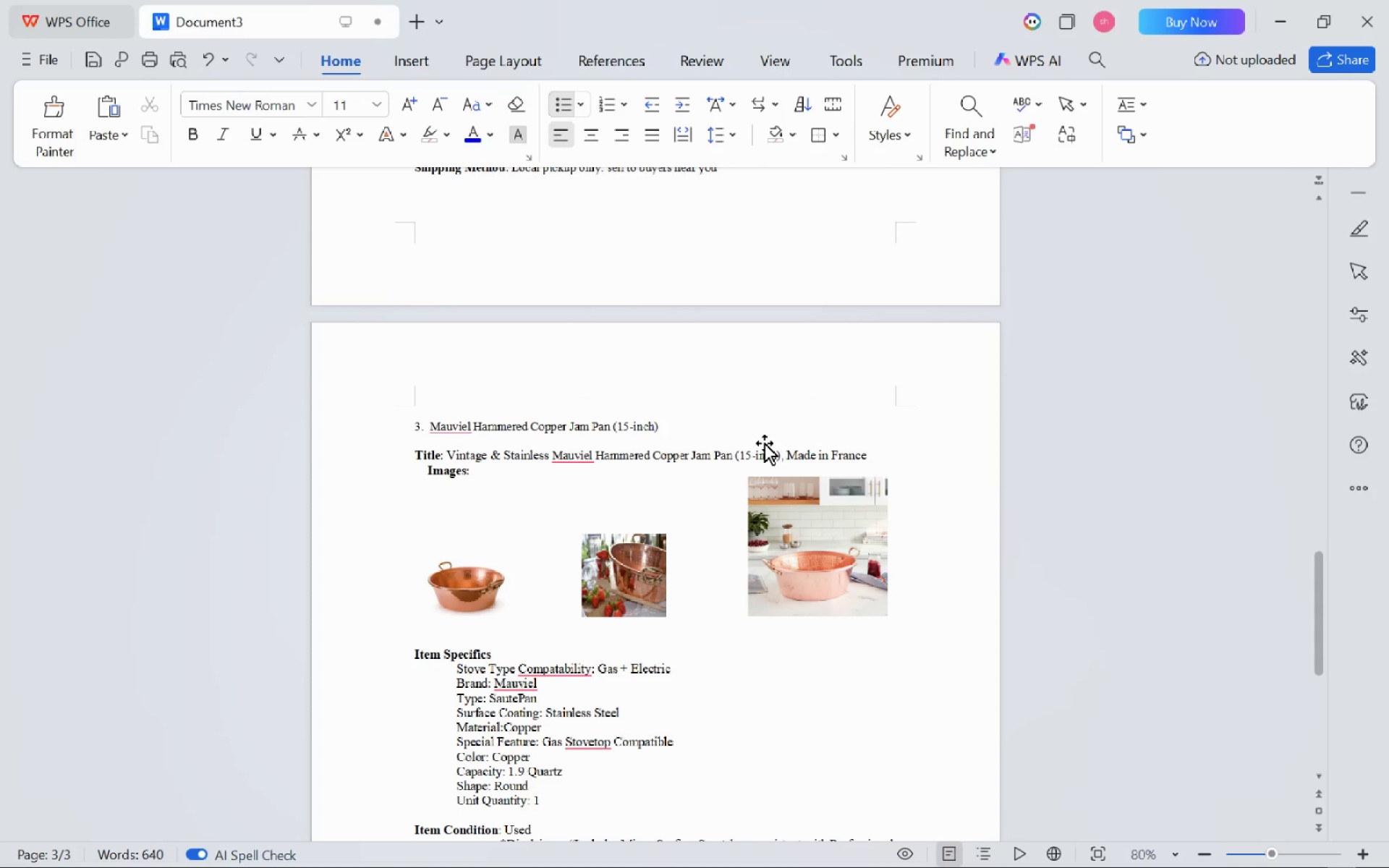 
hold_key(key=ControlLeft, duration=0.42)
 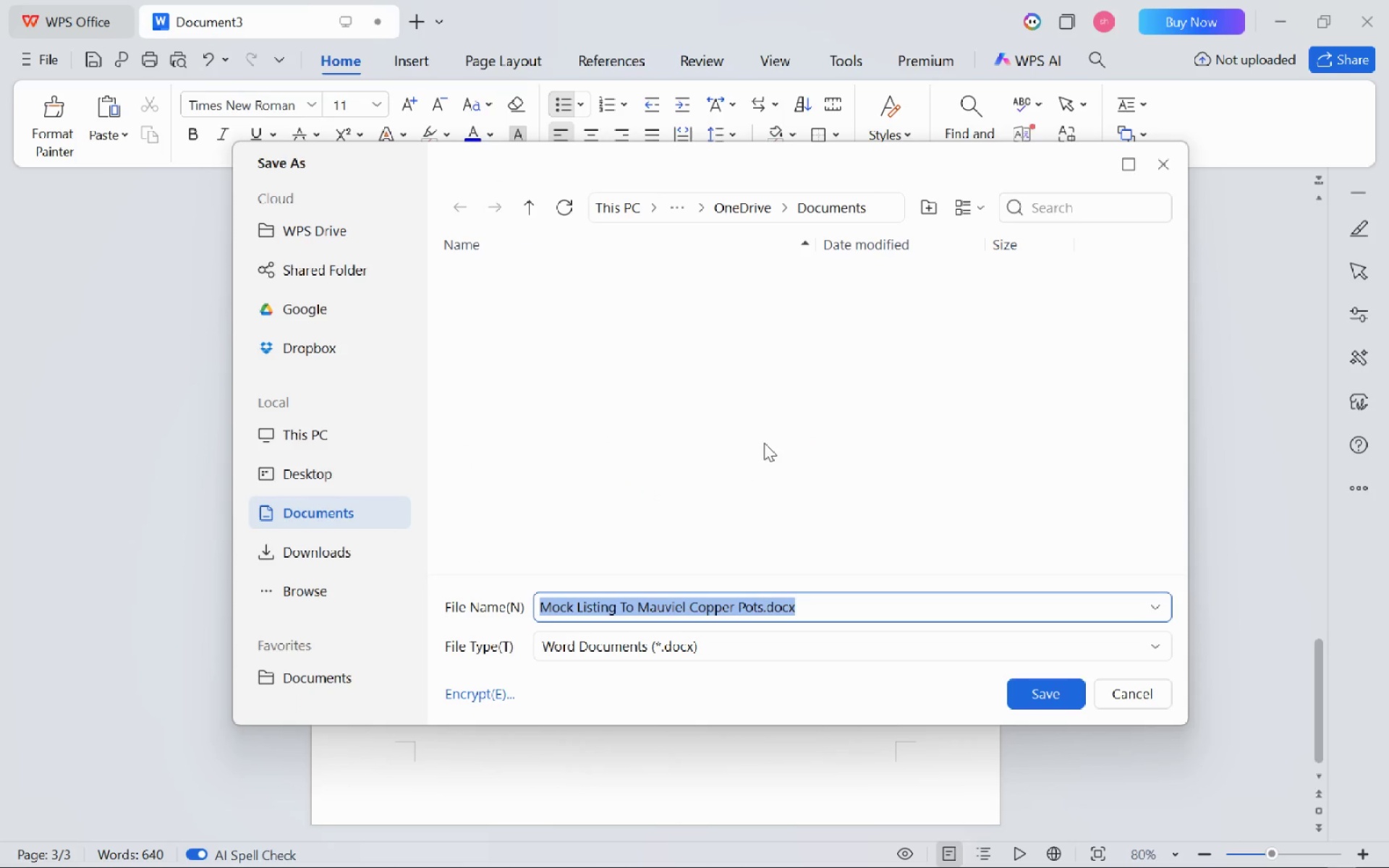 
scroll: coordinate [764, 443], scroll_direction: down, amount: 44.0
 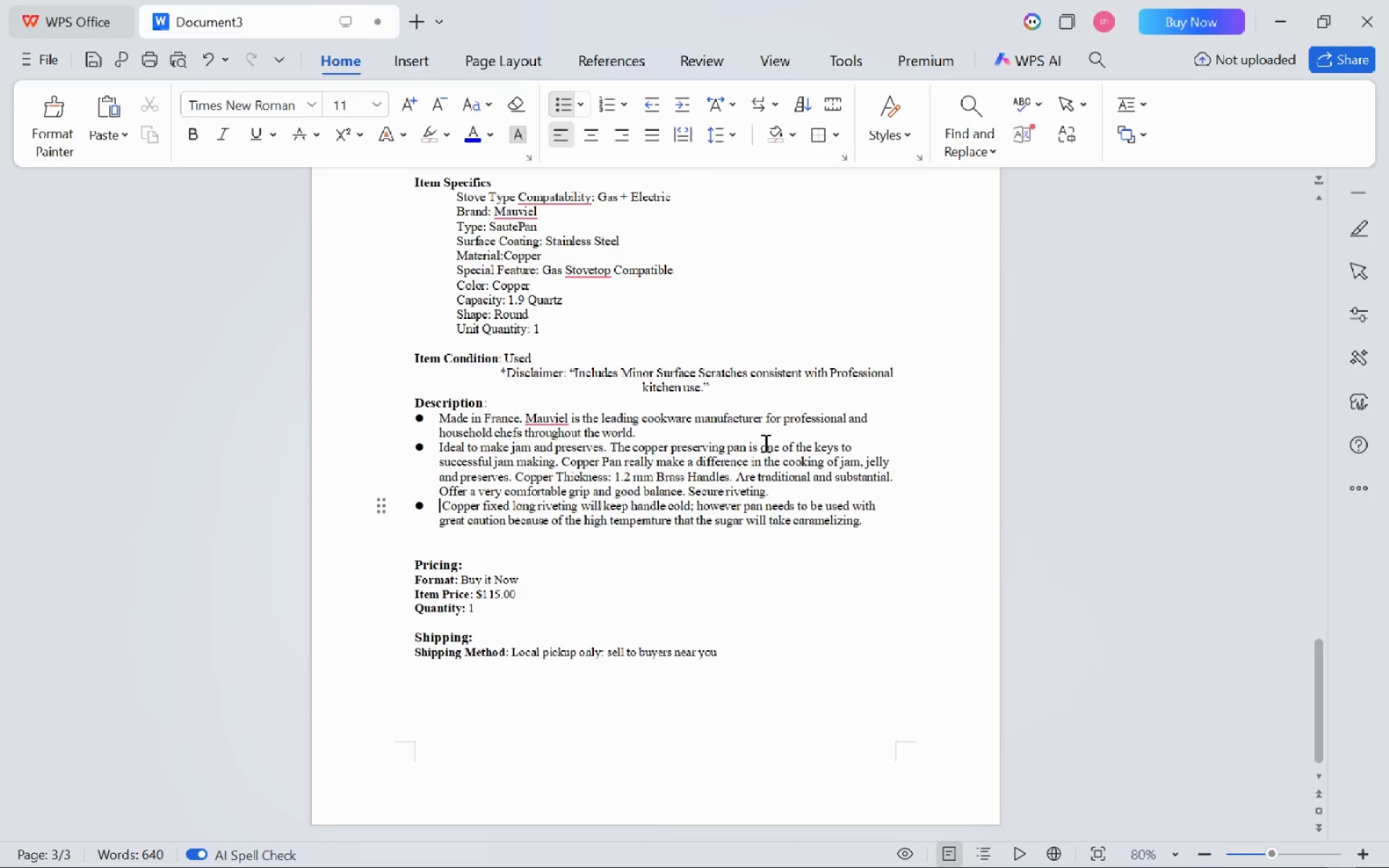 
key(Enter)
 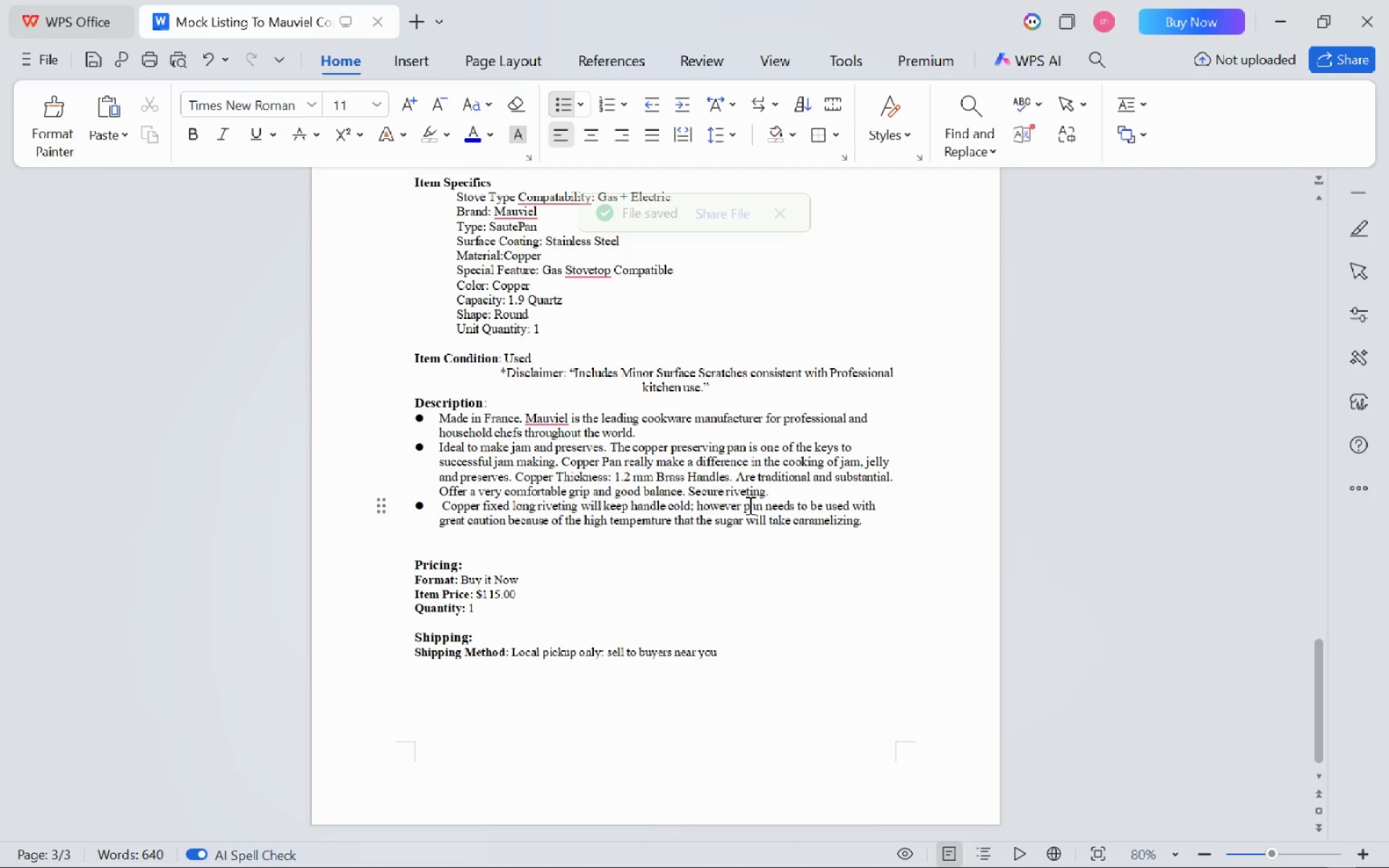 
scroll: coordinate [749, 505], scroll_direction: up, amount: 2.0
 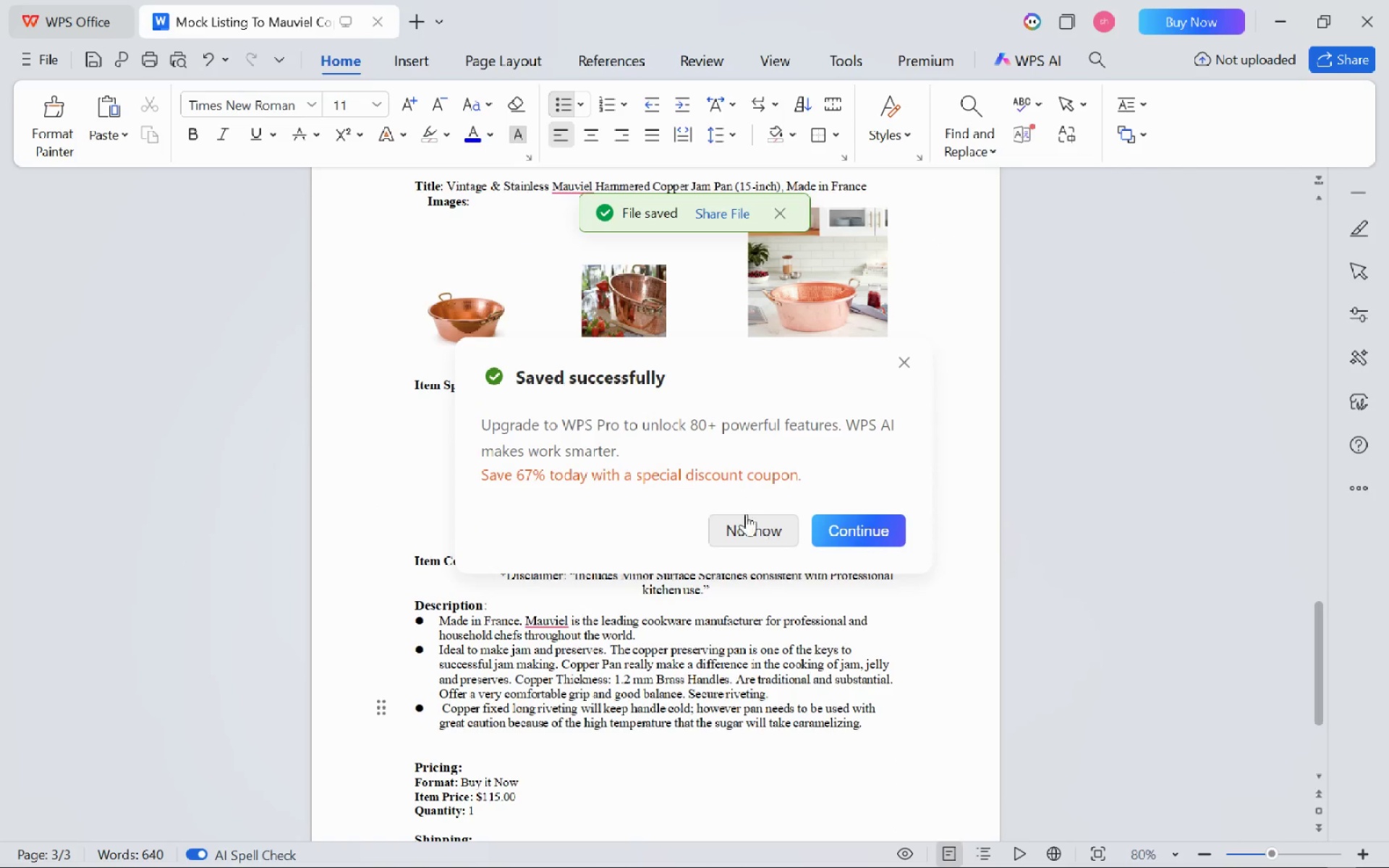 
left_click([746, 516])
 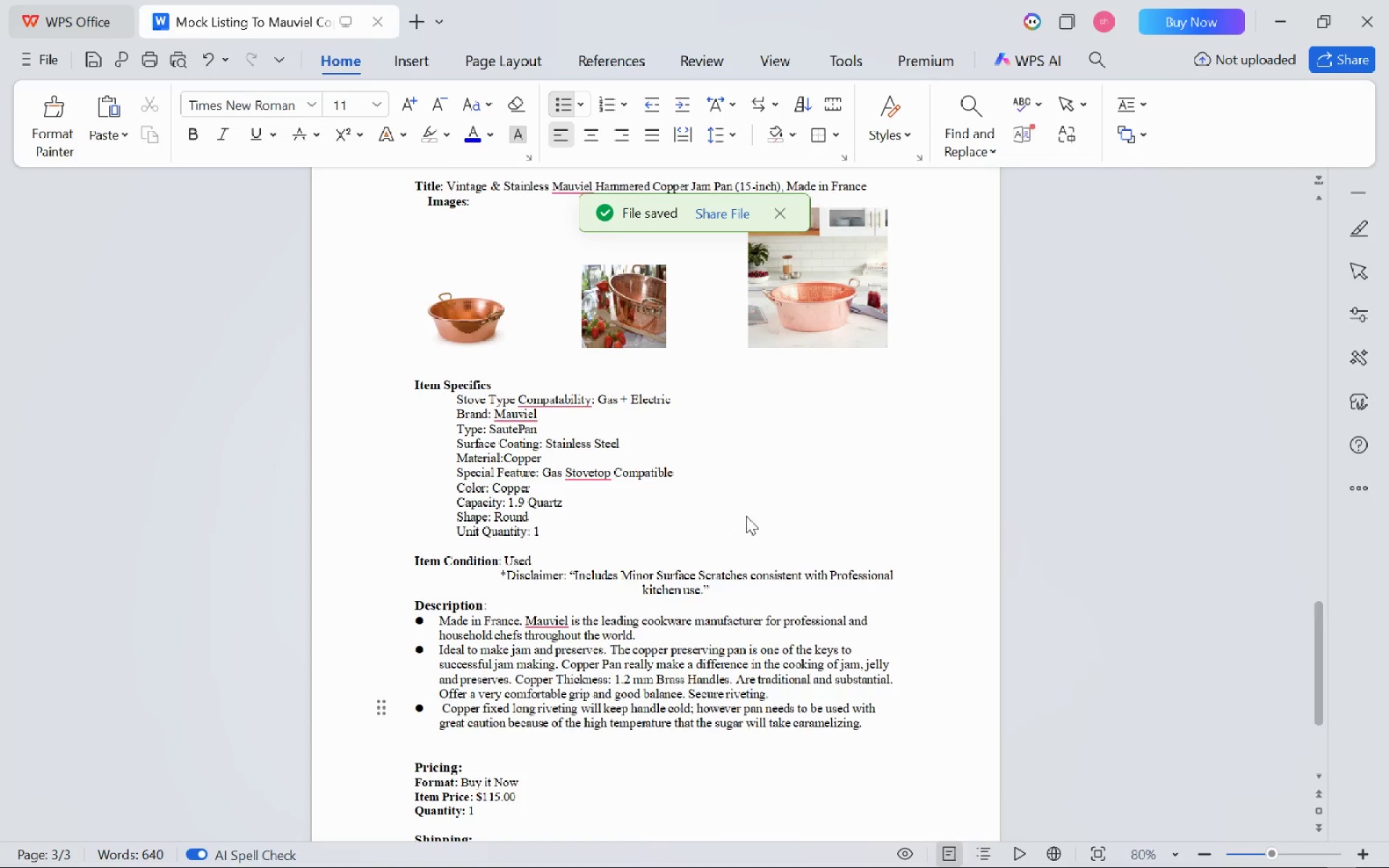 
scroll: coordinate [746, 516], scroll_direction: down, amount: 25.0
 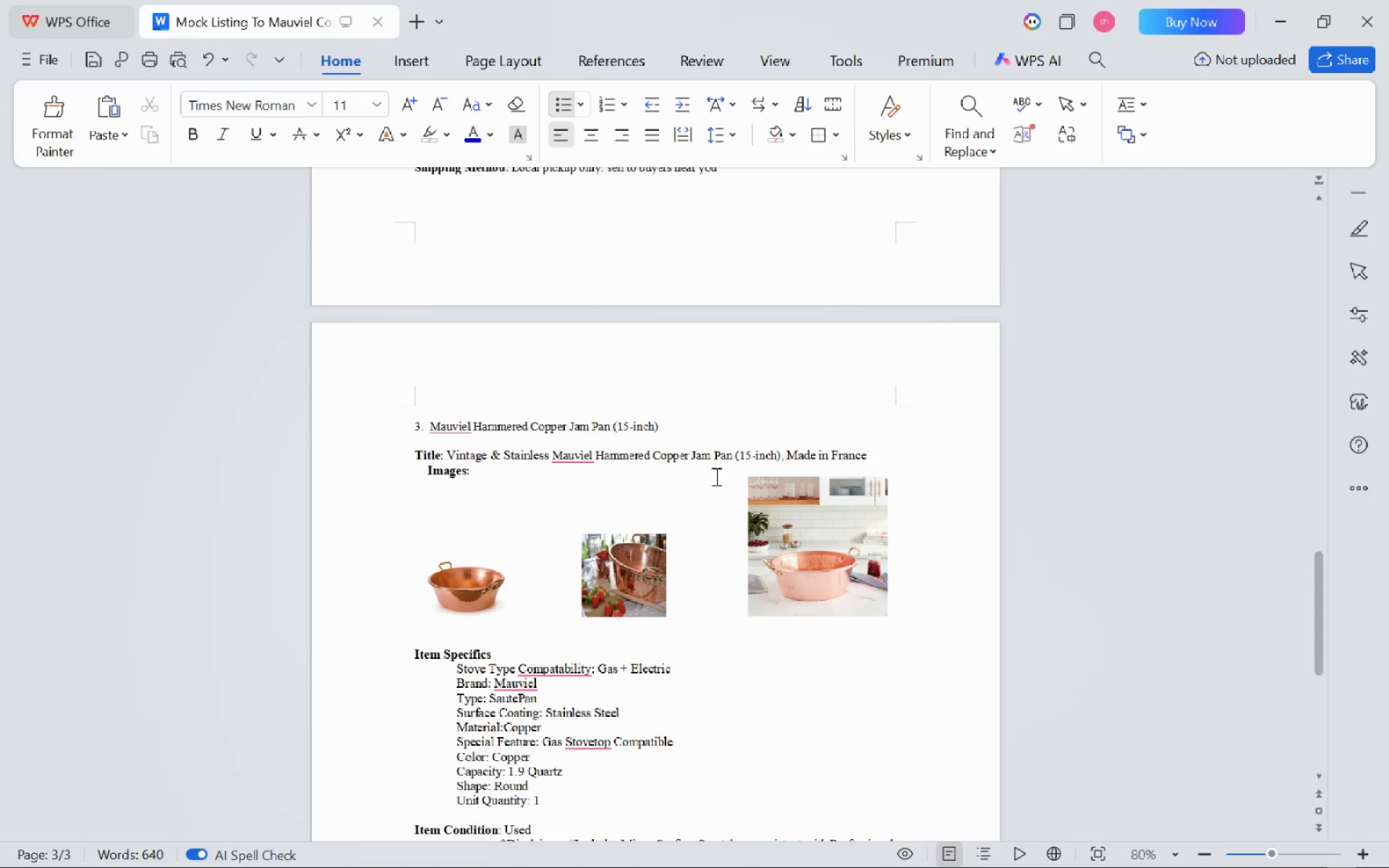 
left_click_drag(start_coordinate=[671, 431], to_coordinate=[424, 430])
 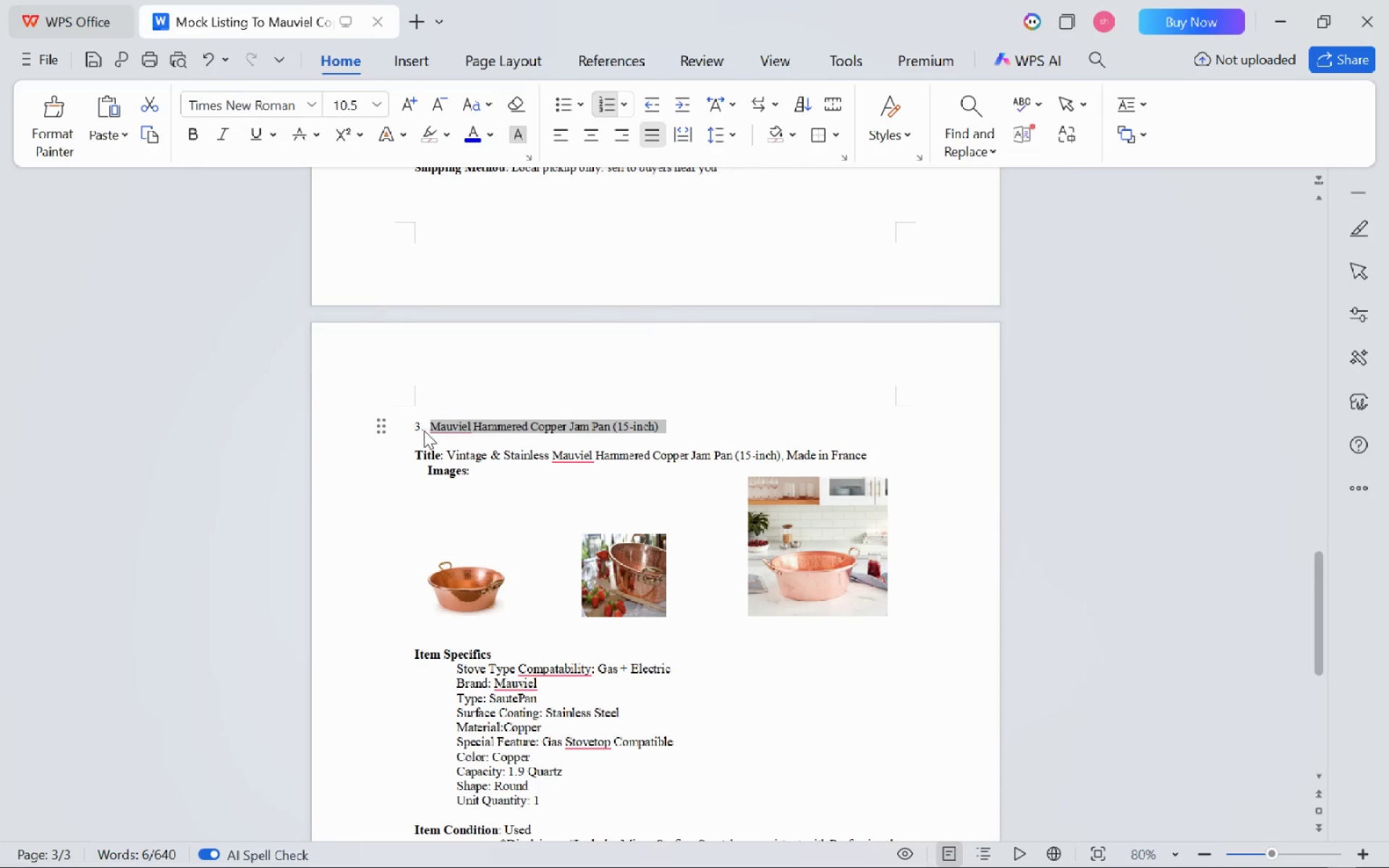 
key(Control+C)
 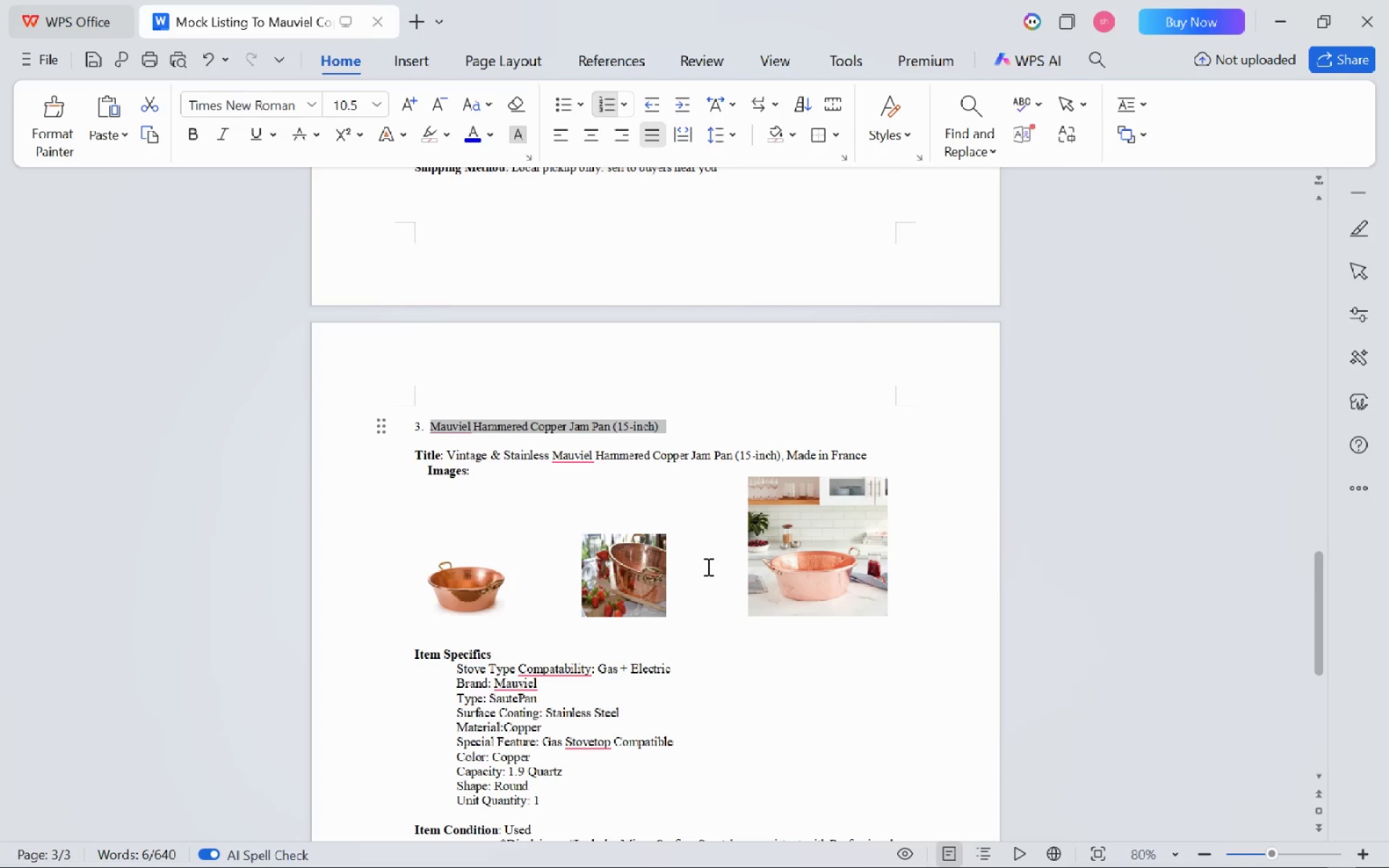 
scroll: coordinate [707, 566], scroll_direction: down, amount: 20.0
 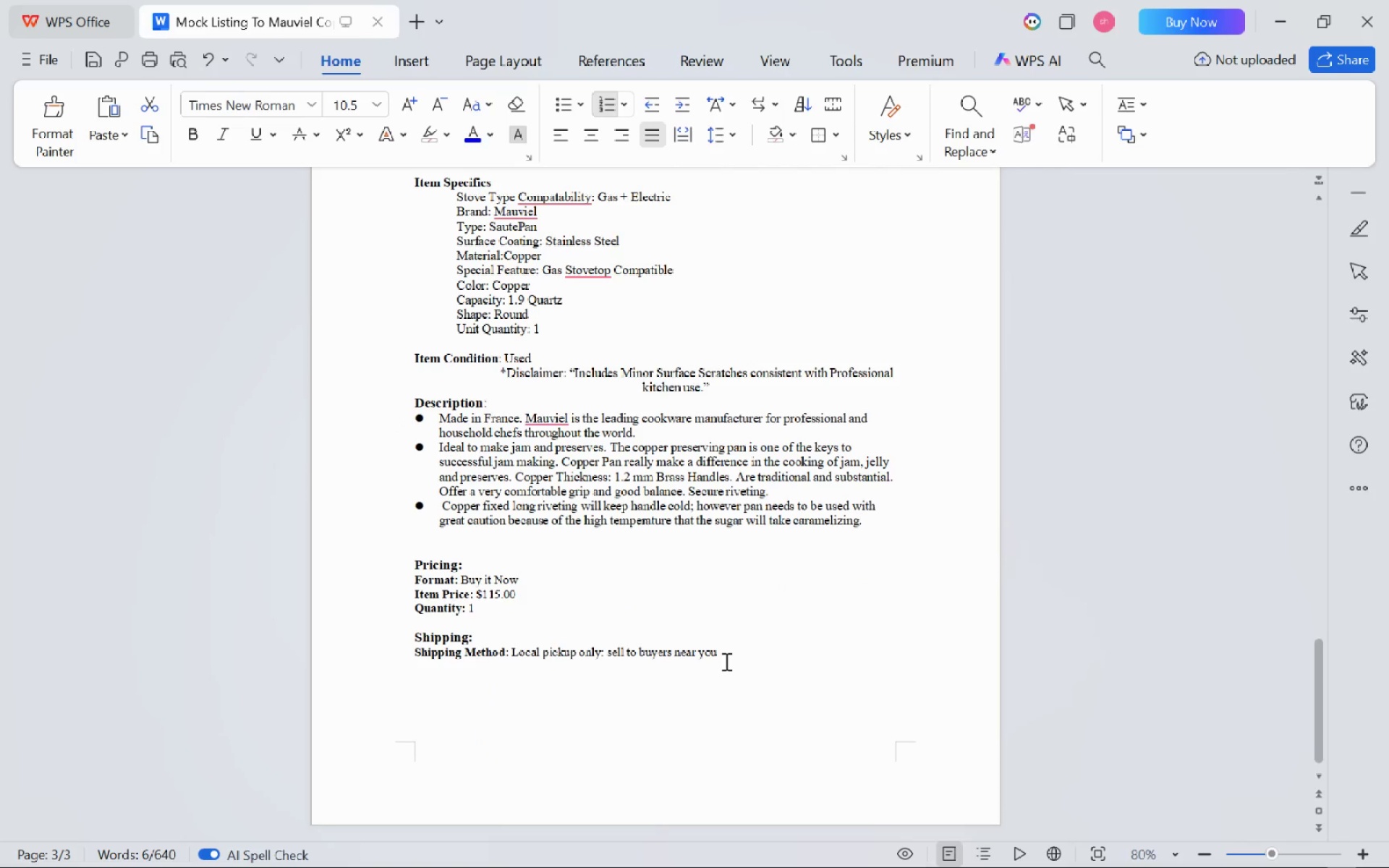 
left_click([725, 661])
 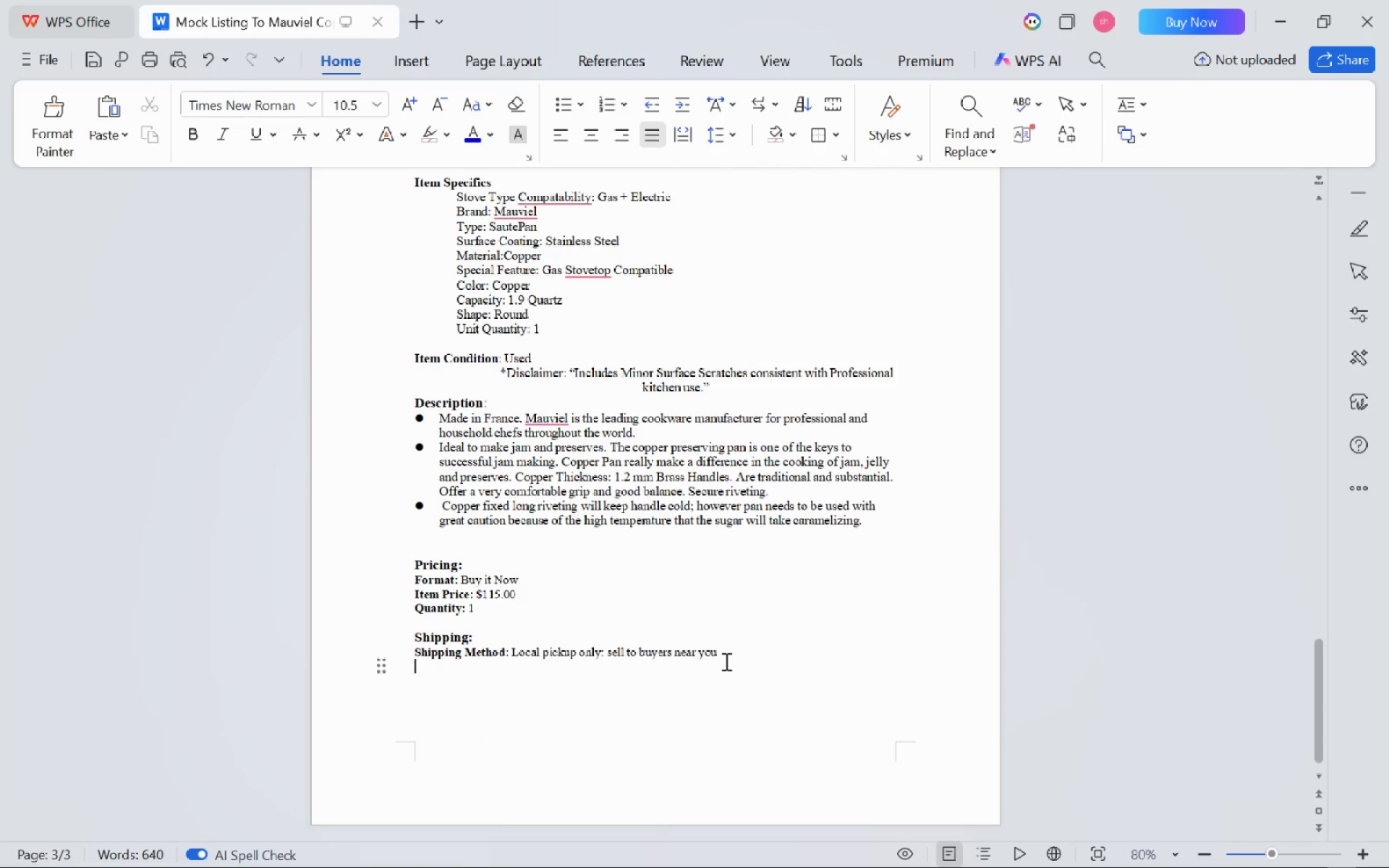 
key(Enter)
 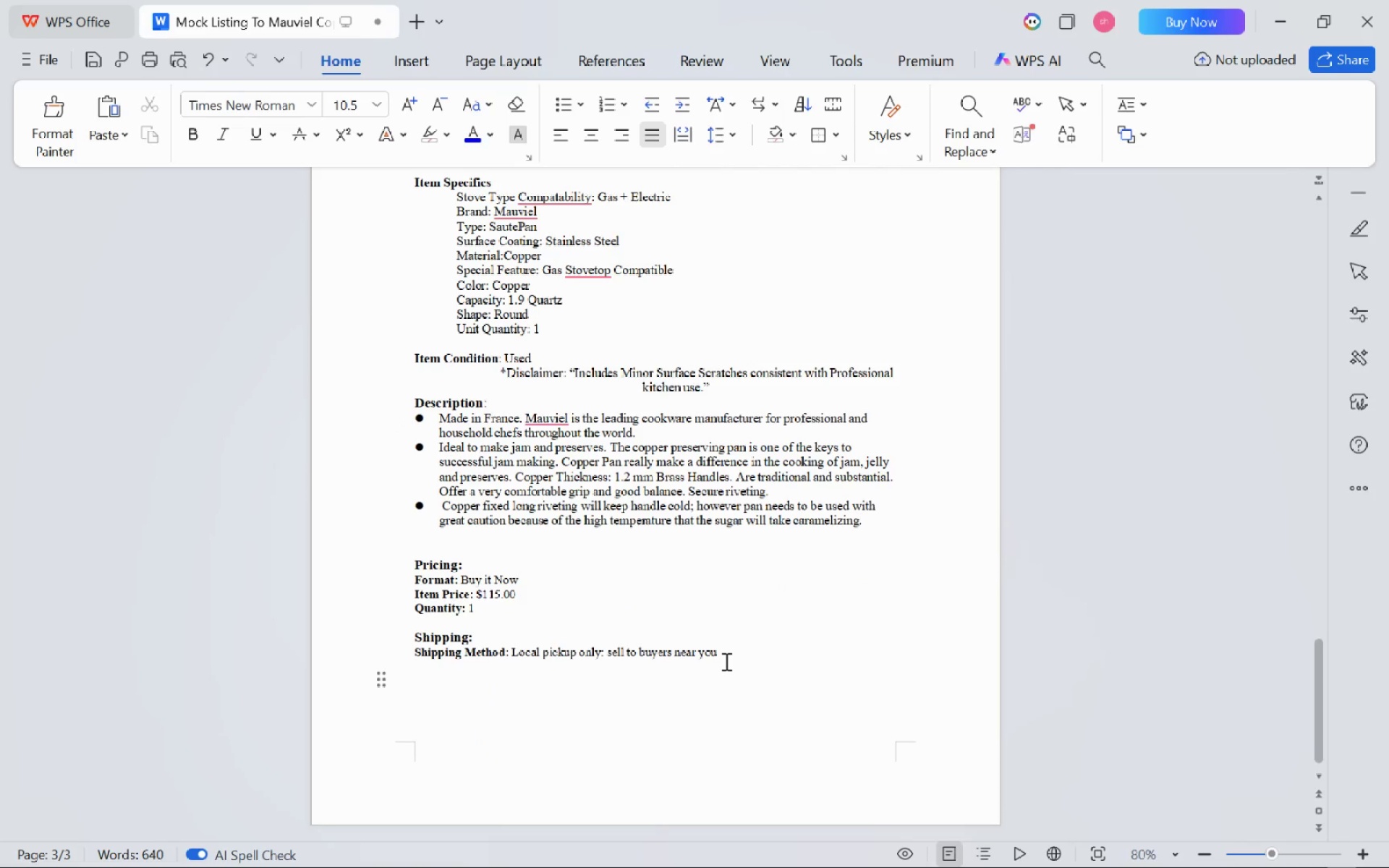 
key(Enter)
 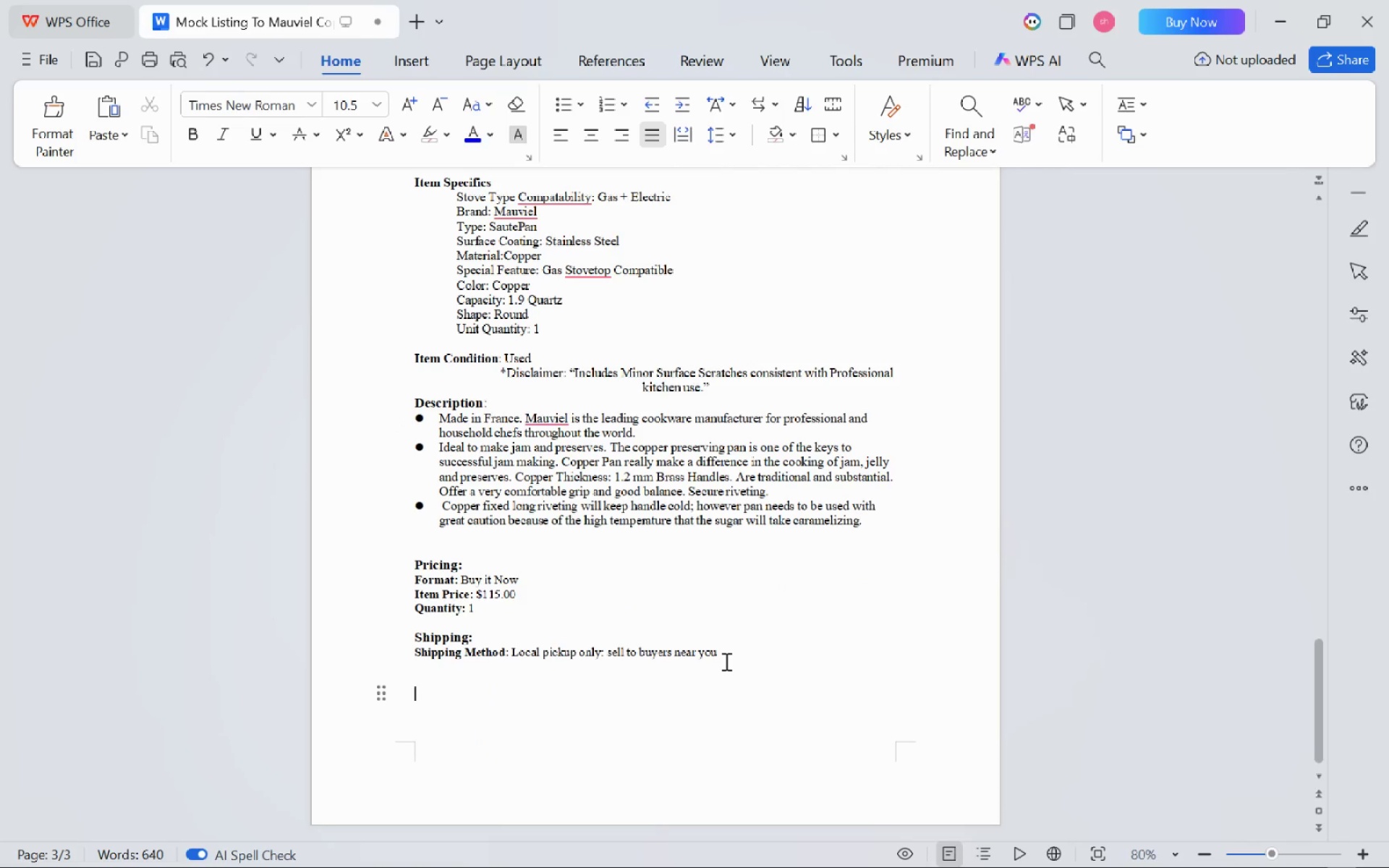 
key(Enter)
 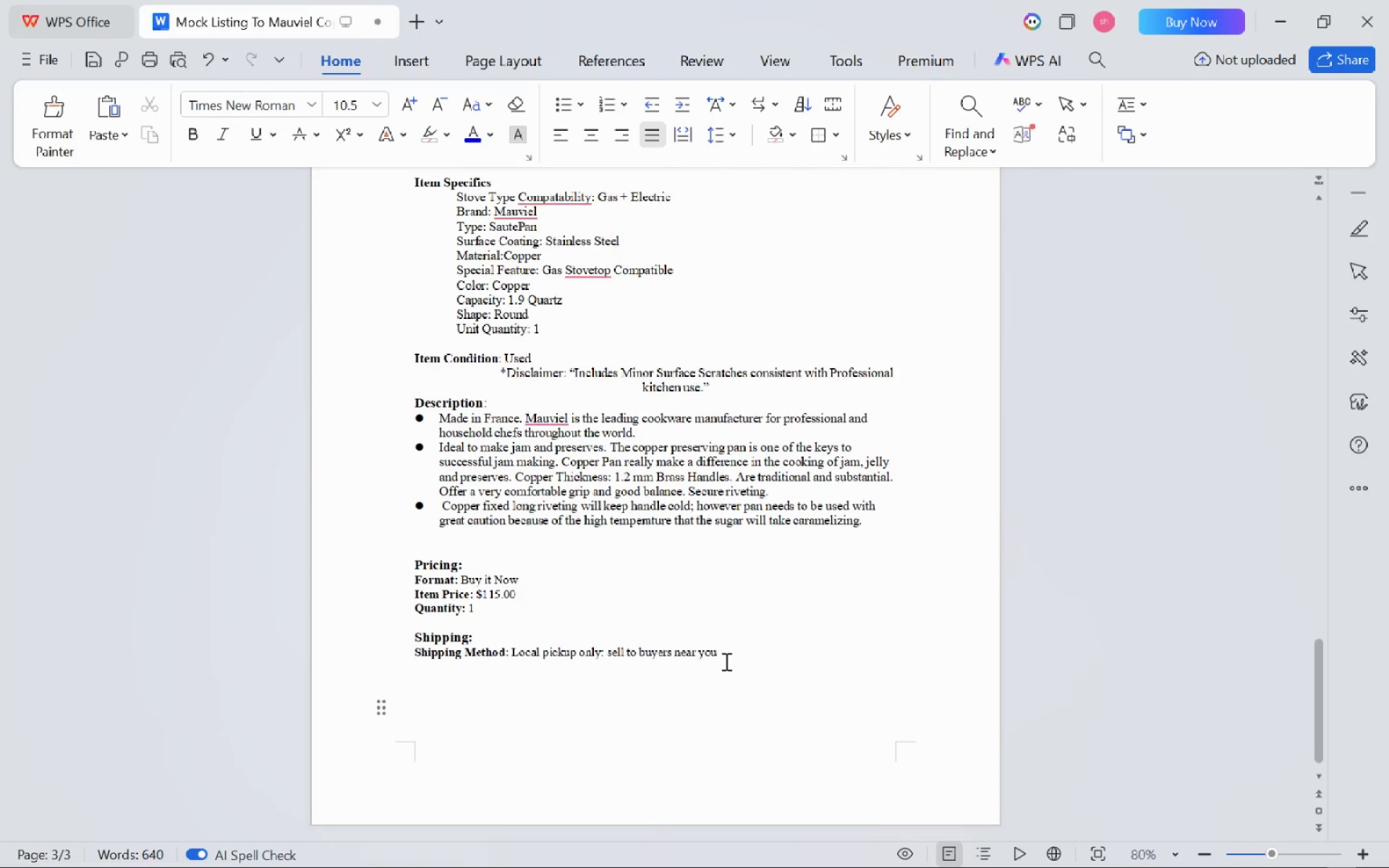 
key(Alt+AltLeft)
 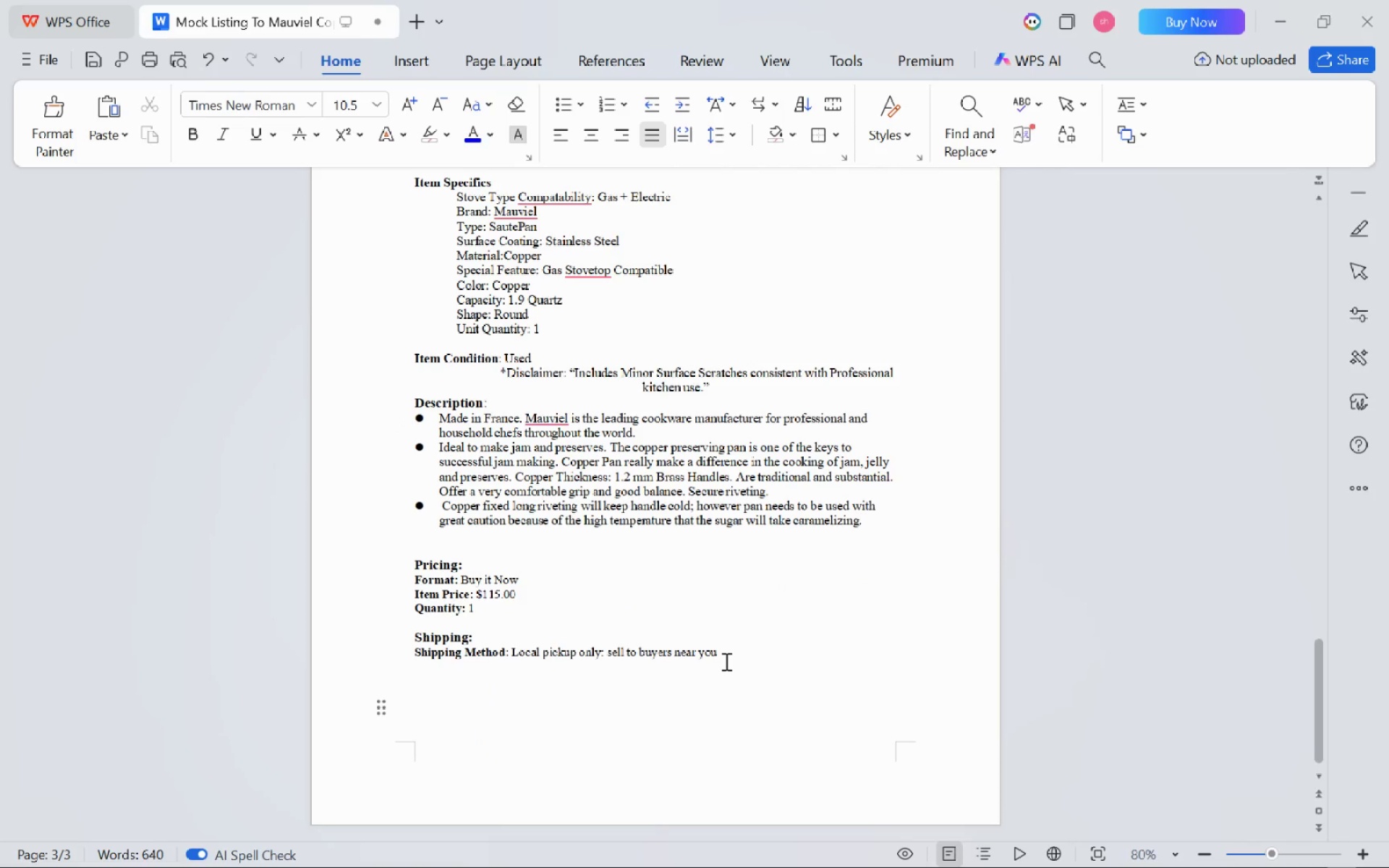 
key(Alt+Tab)
 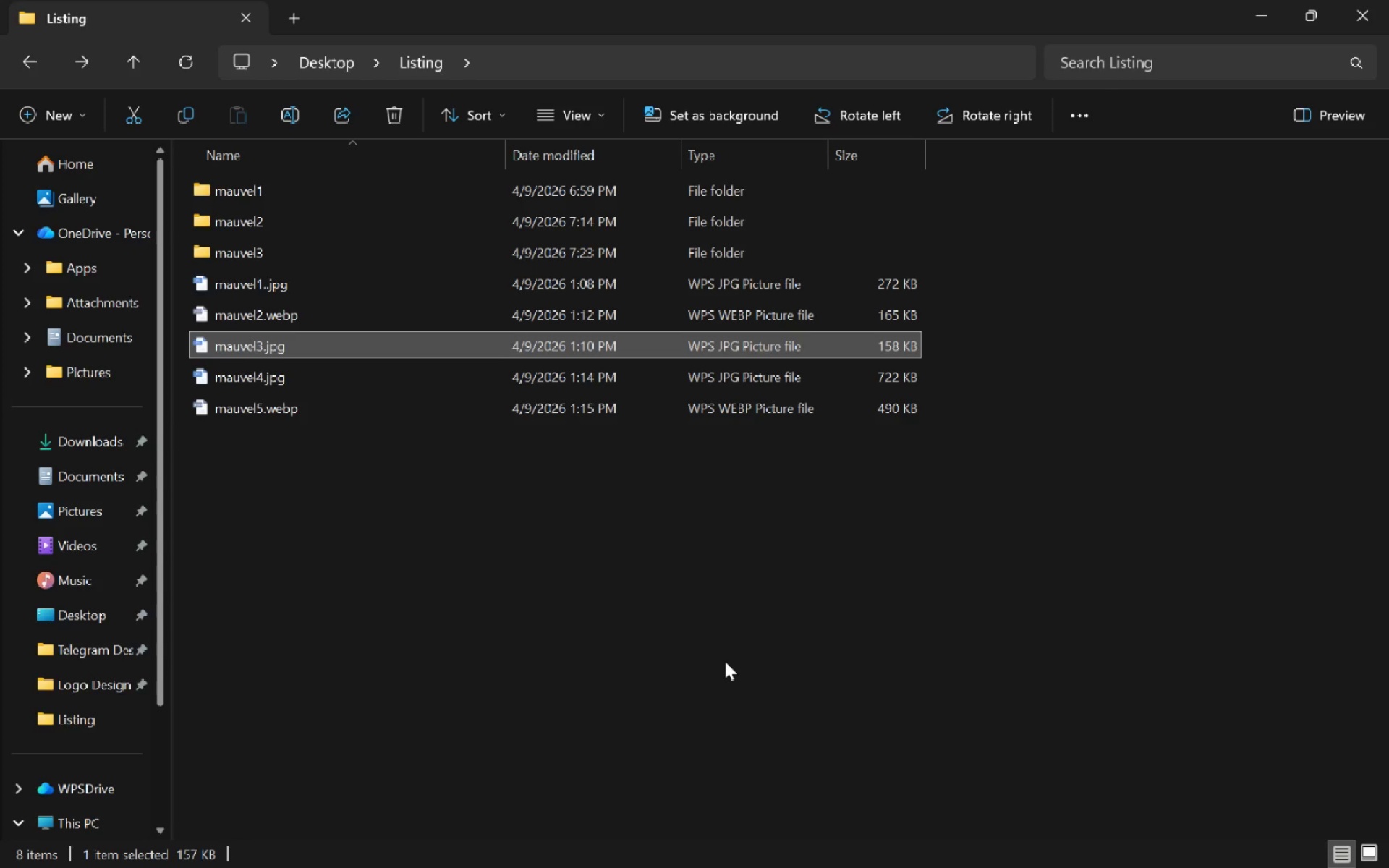 
key(Alt+Tab)
 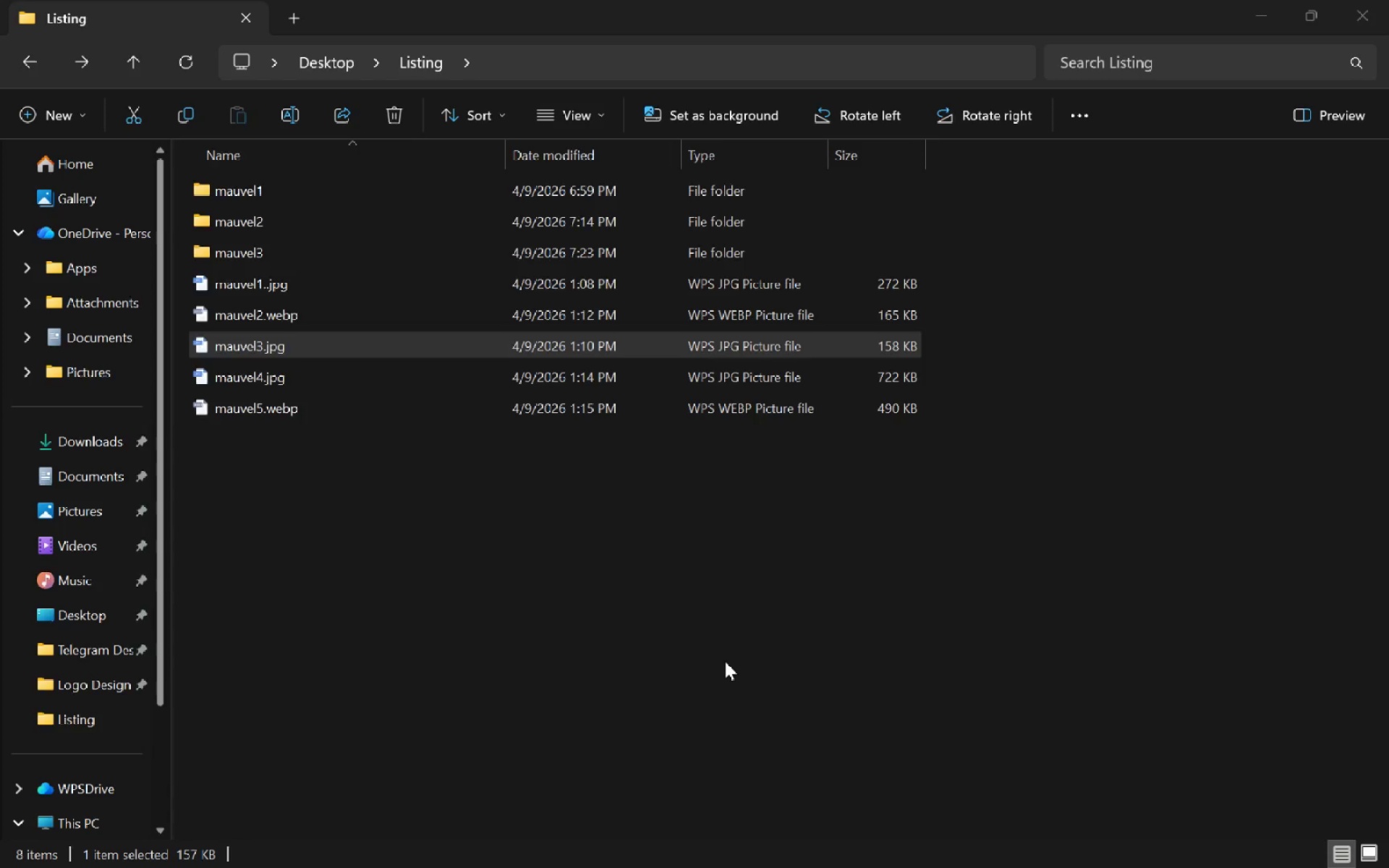 
key(Alt+Tab)
 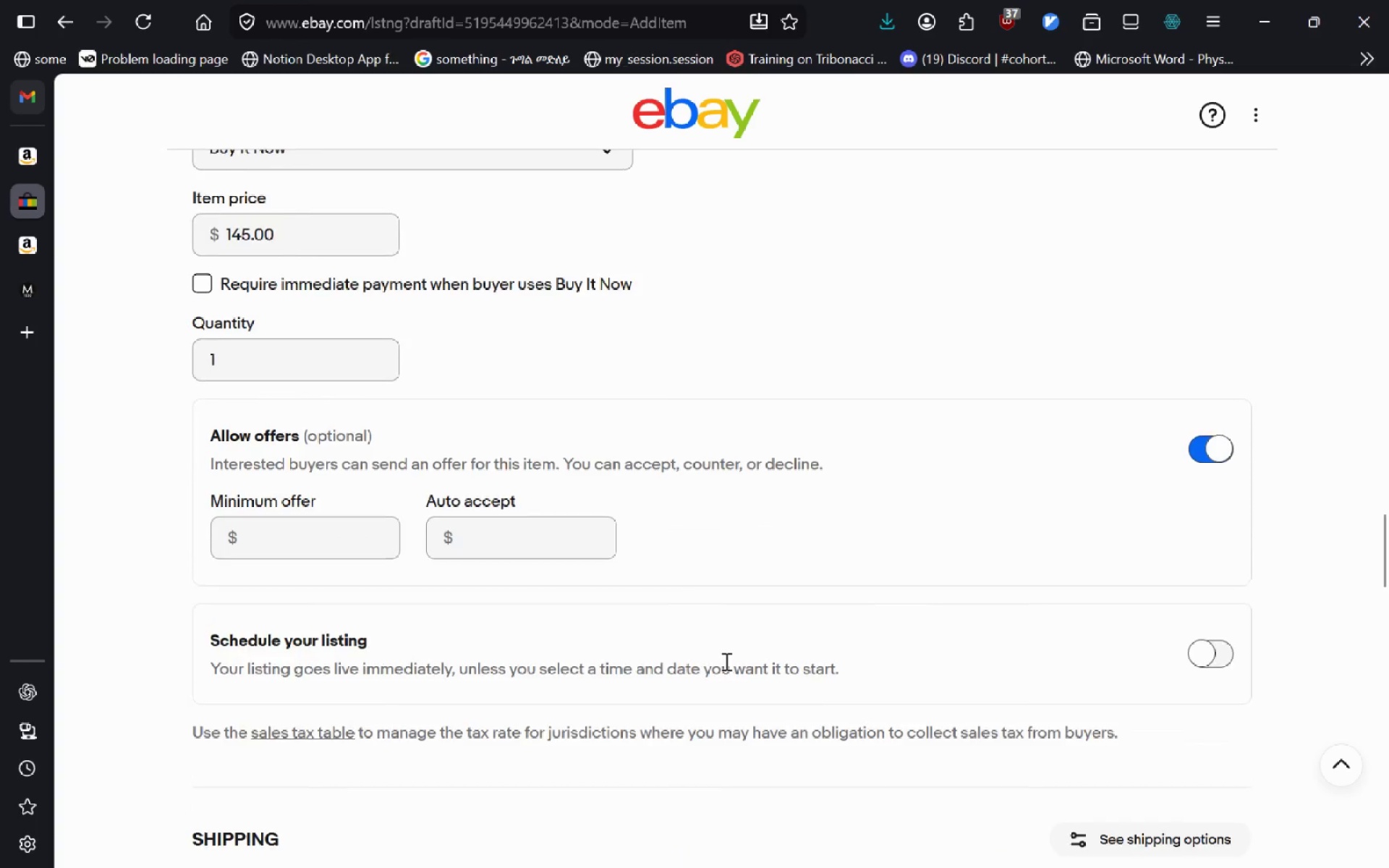 
key(Alt+Tab)
 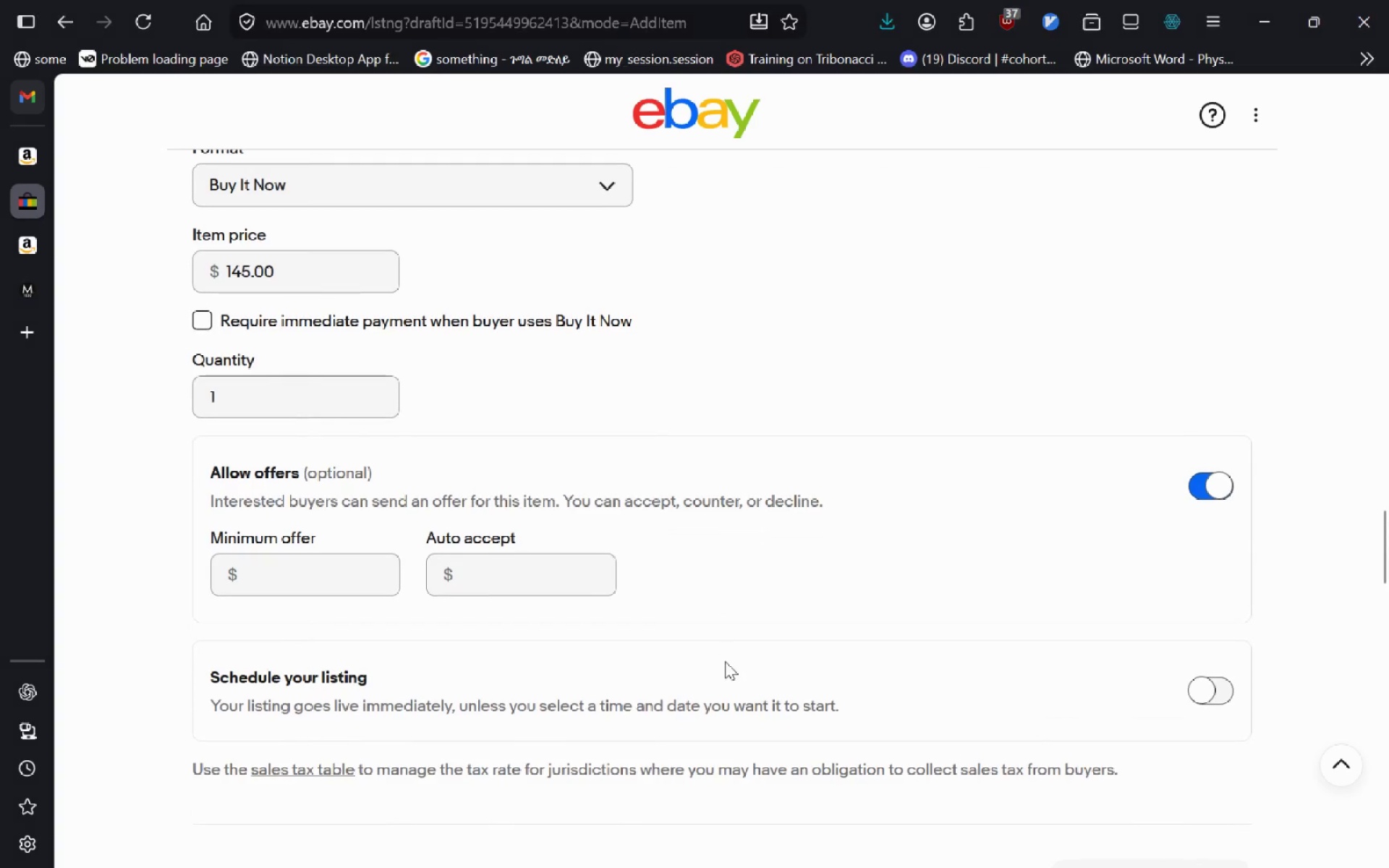 
key(Alt+Tab)
 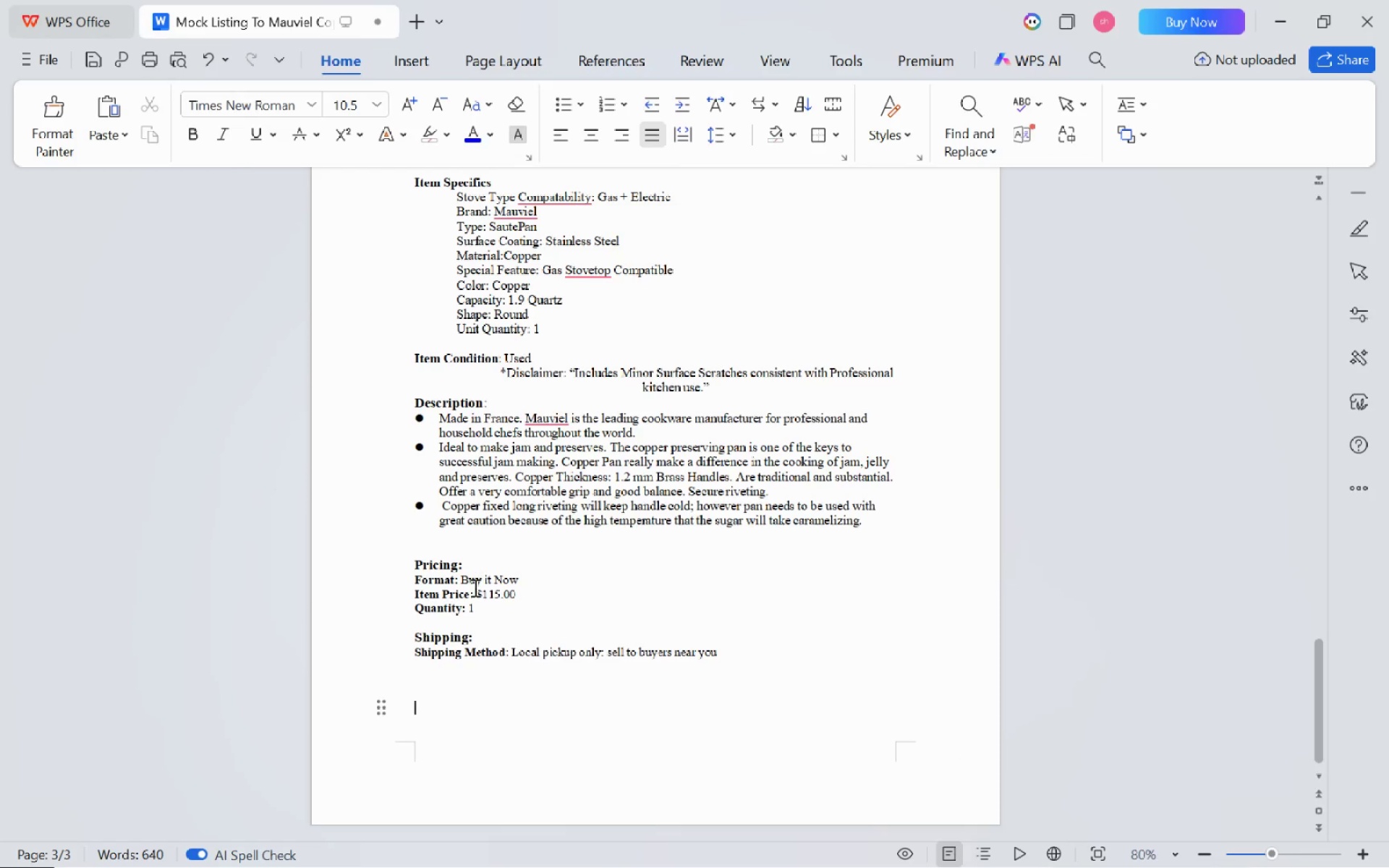 
left_click([489, 590])
 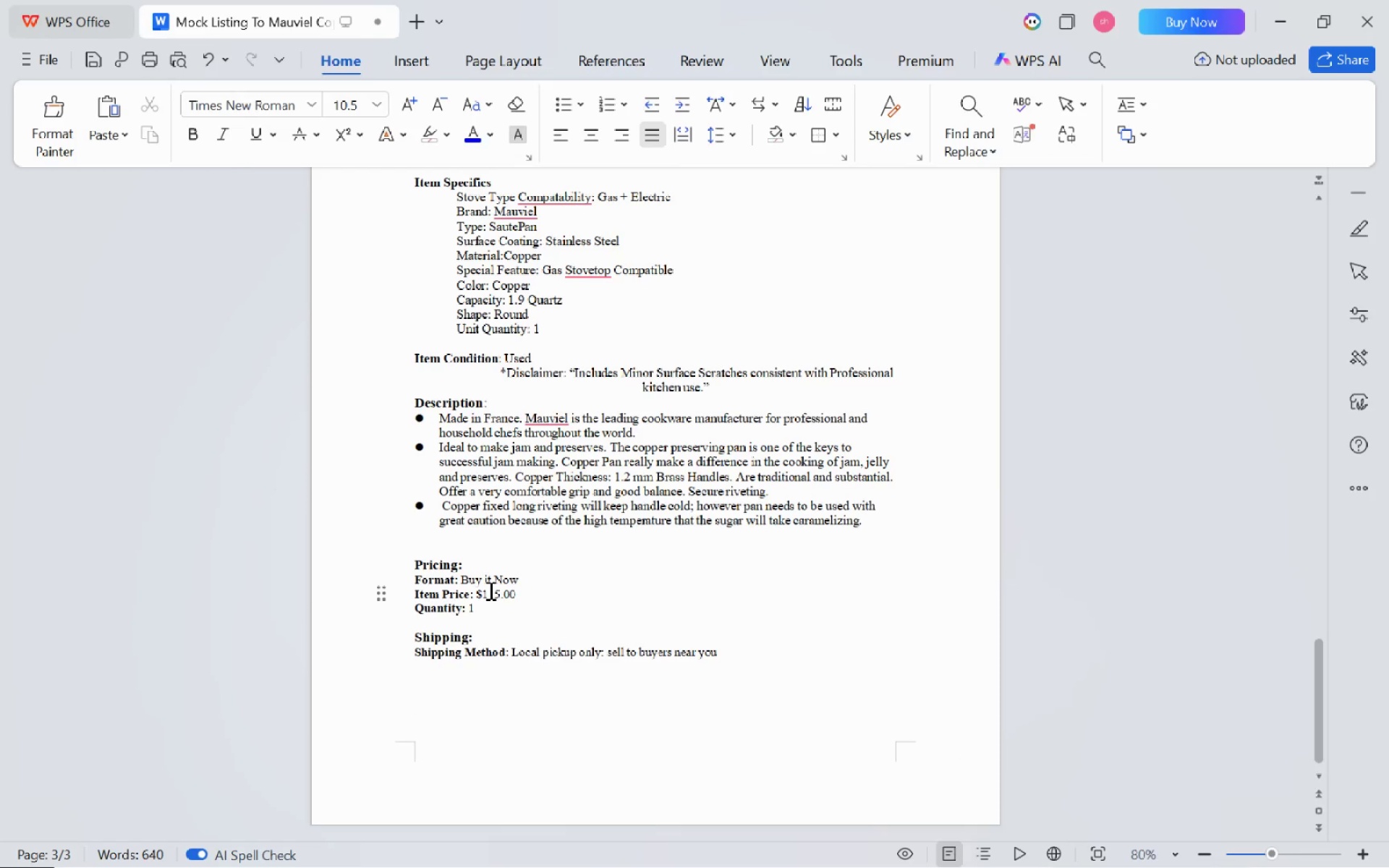 
key(Delete)
 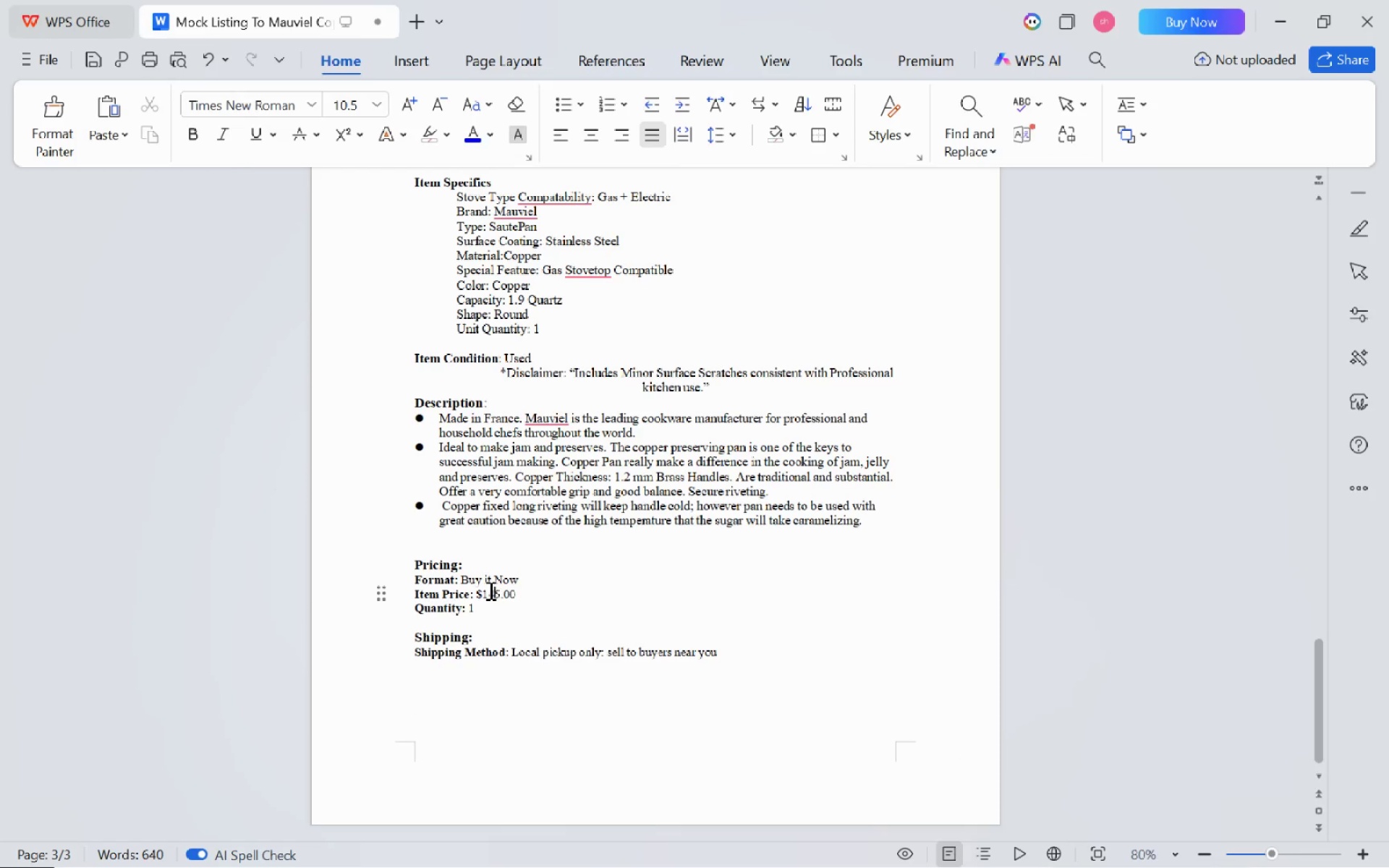 
key(4)
 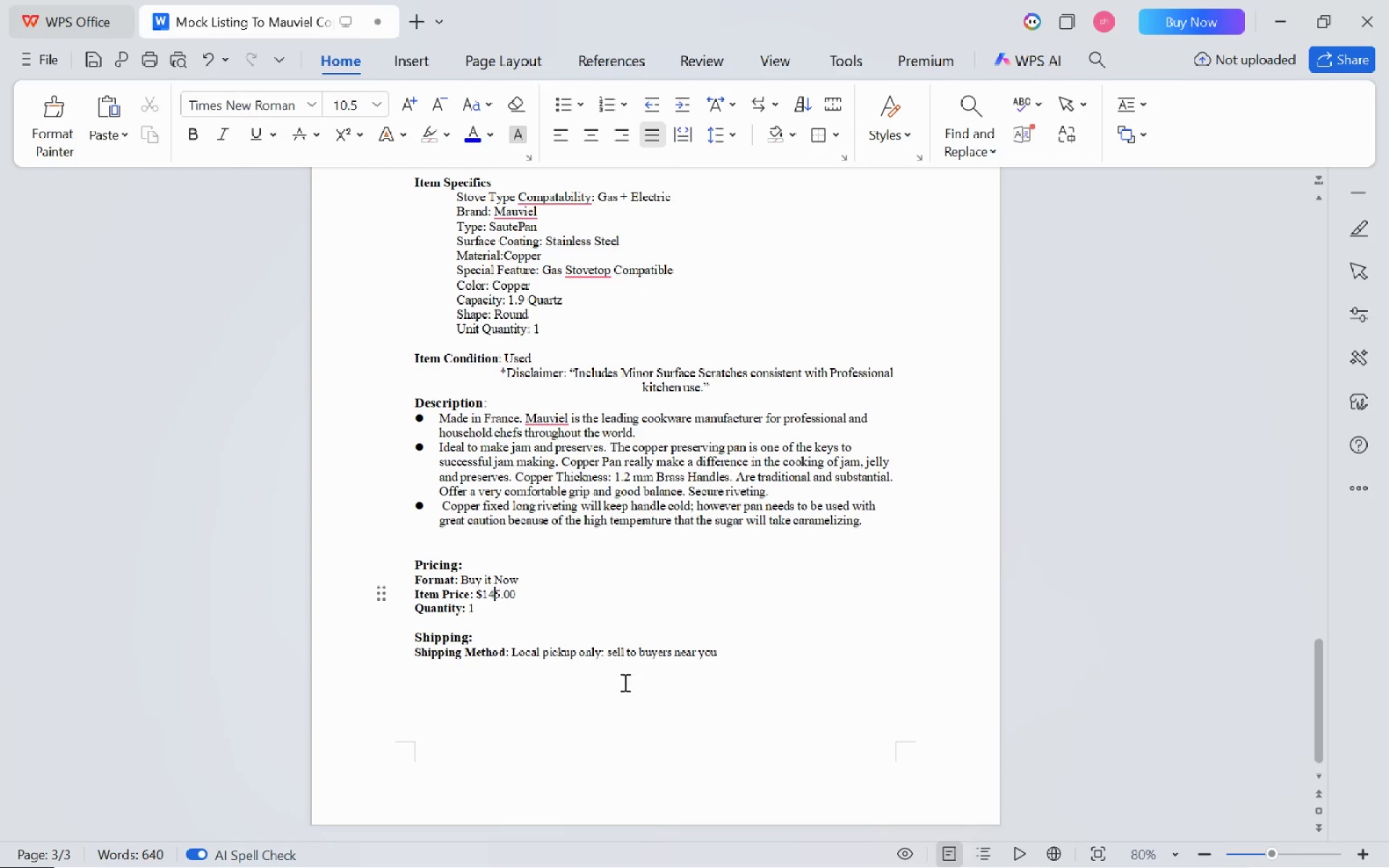 
key(Alt+AltLeft)
 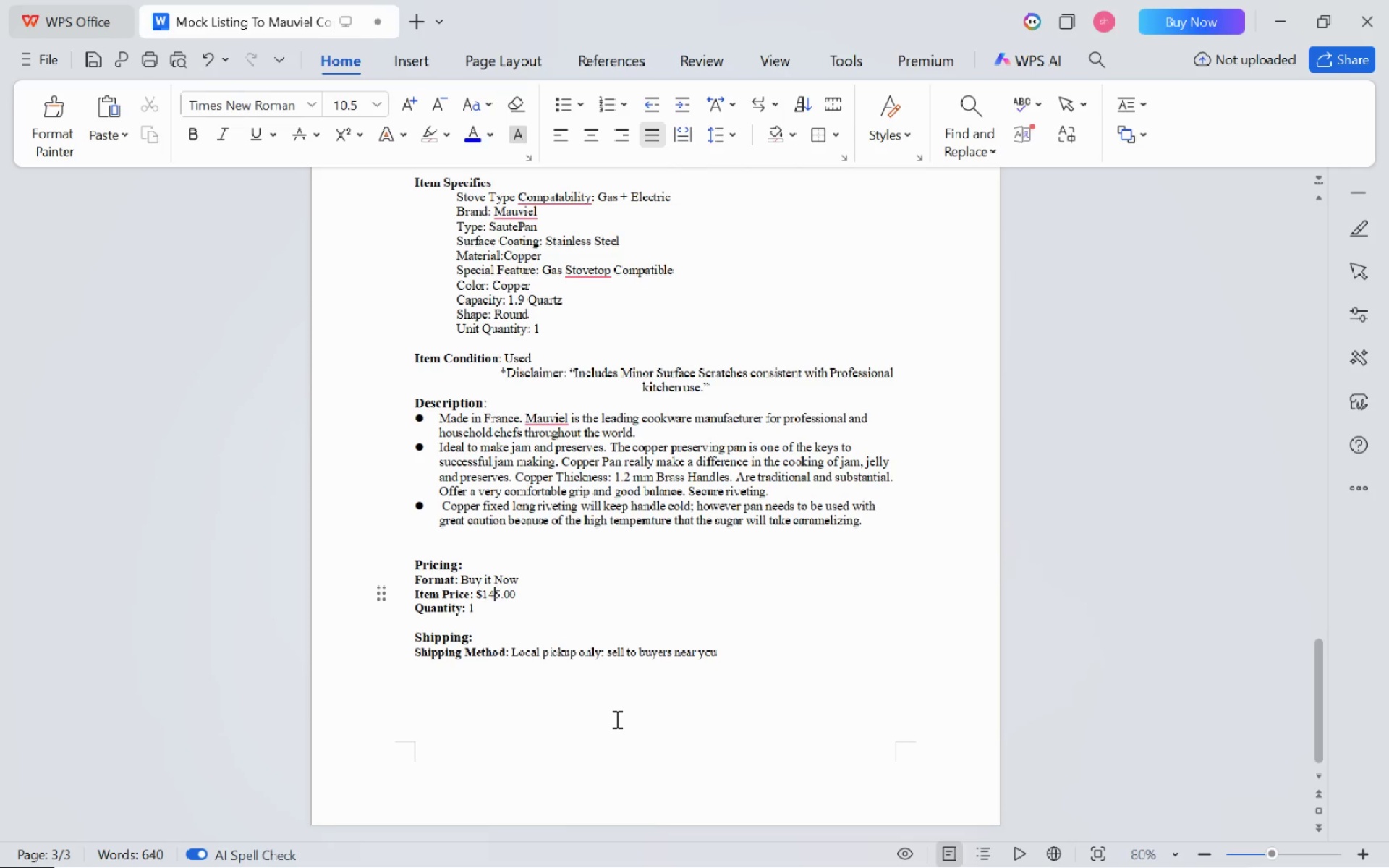 
key(Alt+Tab)
 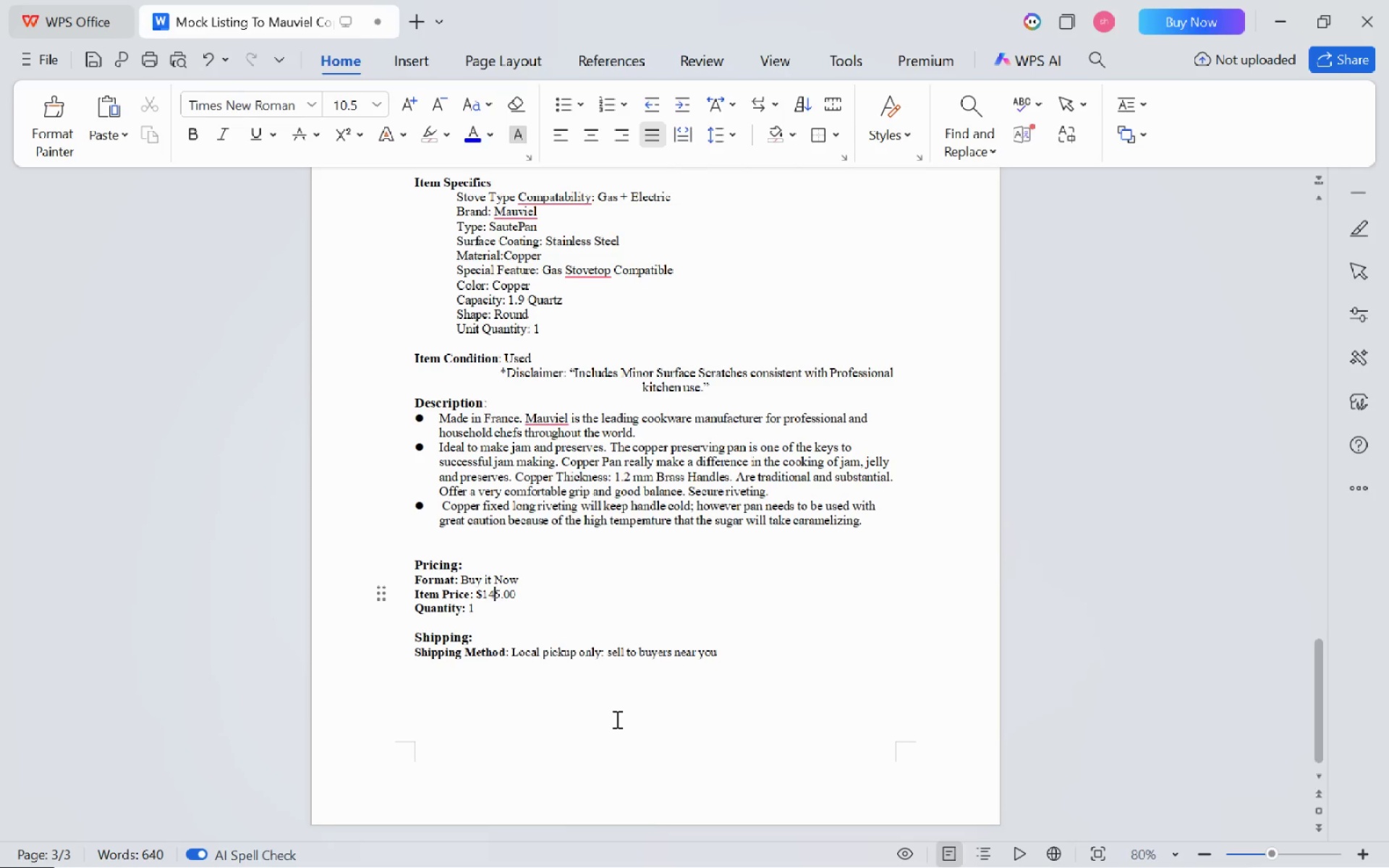 
key(Alt+AltLeft)
 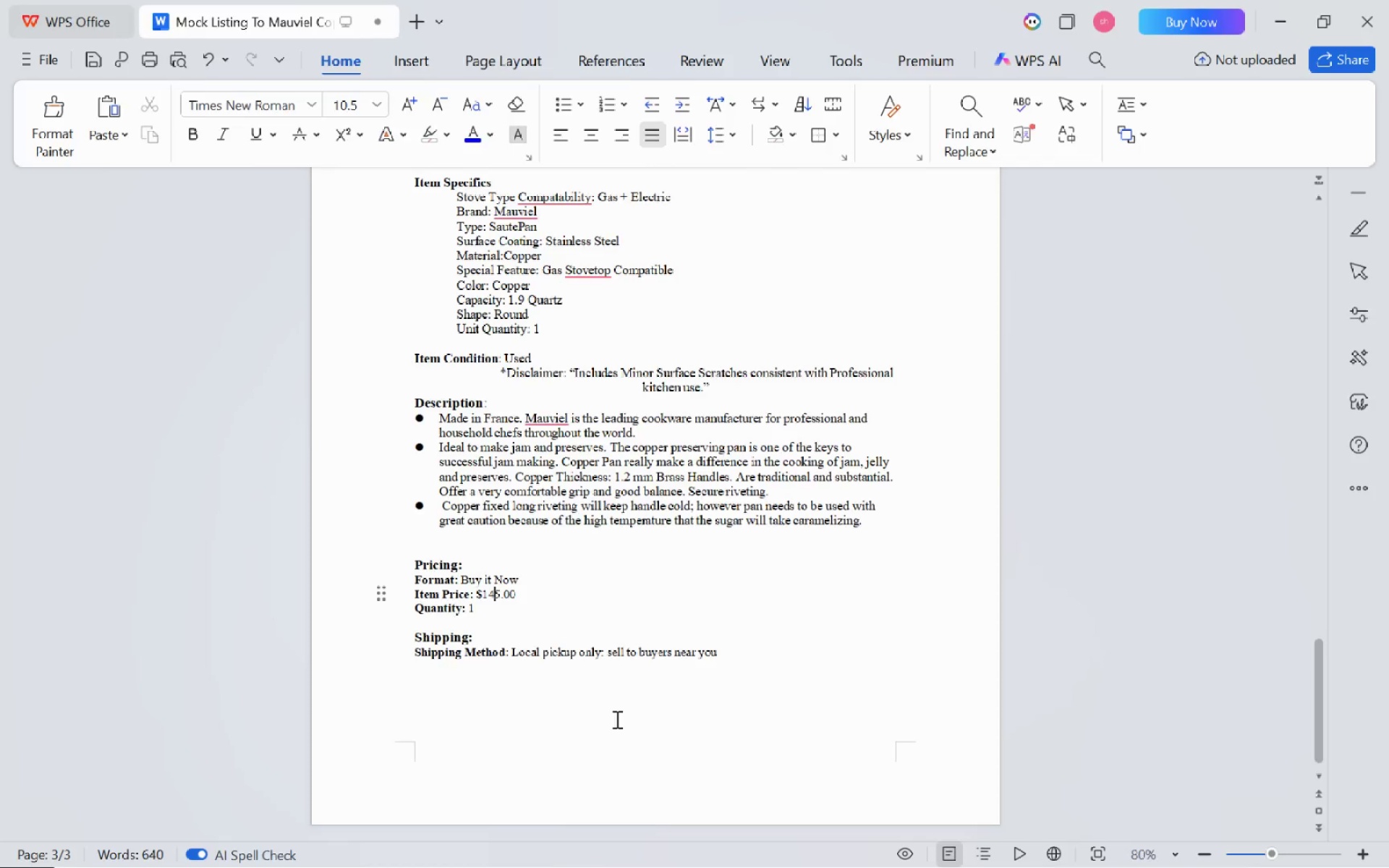 
key(Alt+Tab)
 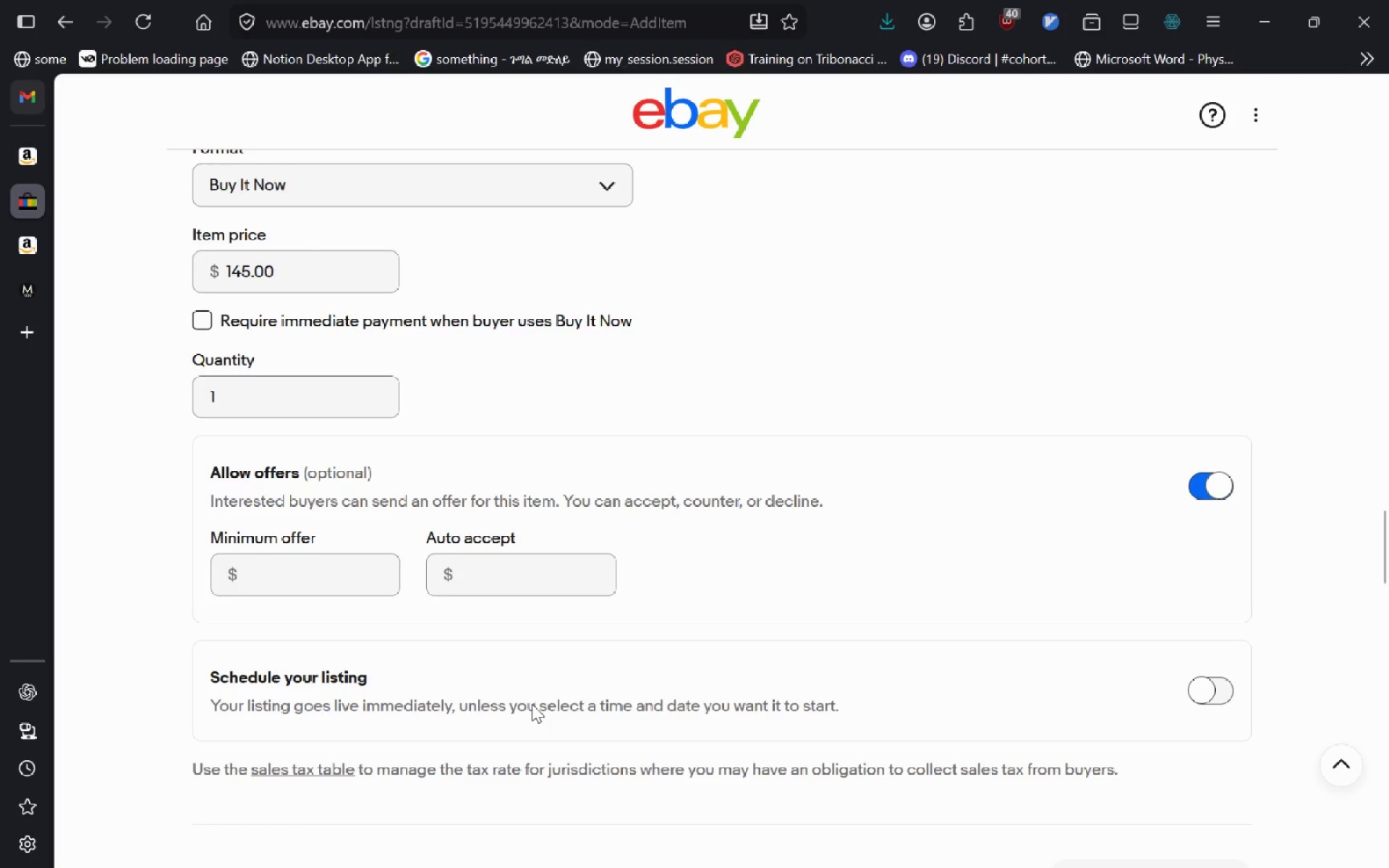 
key(Alt+AltLeft)
 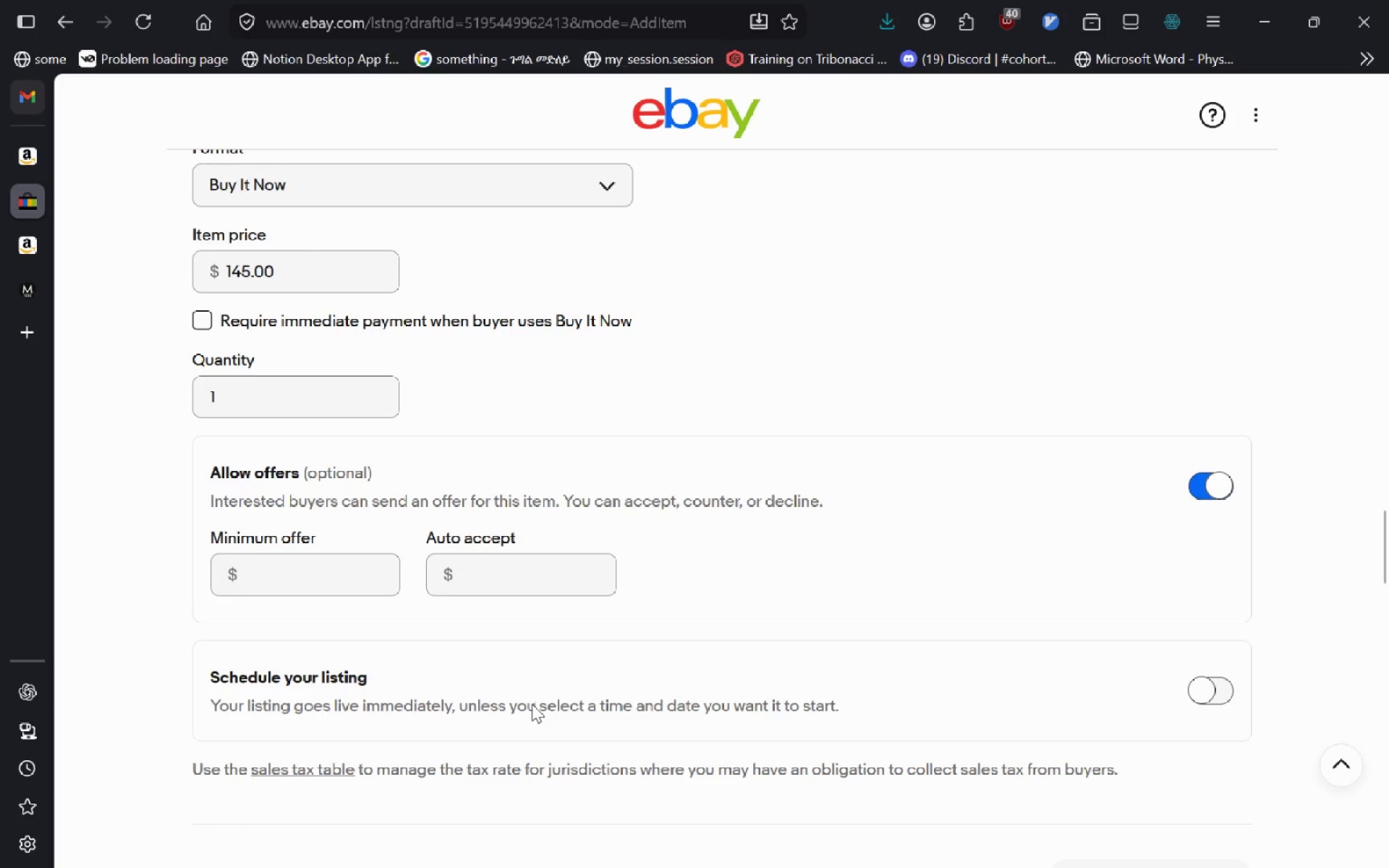 
key(Alt+Tab)
 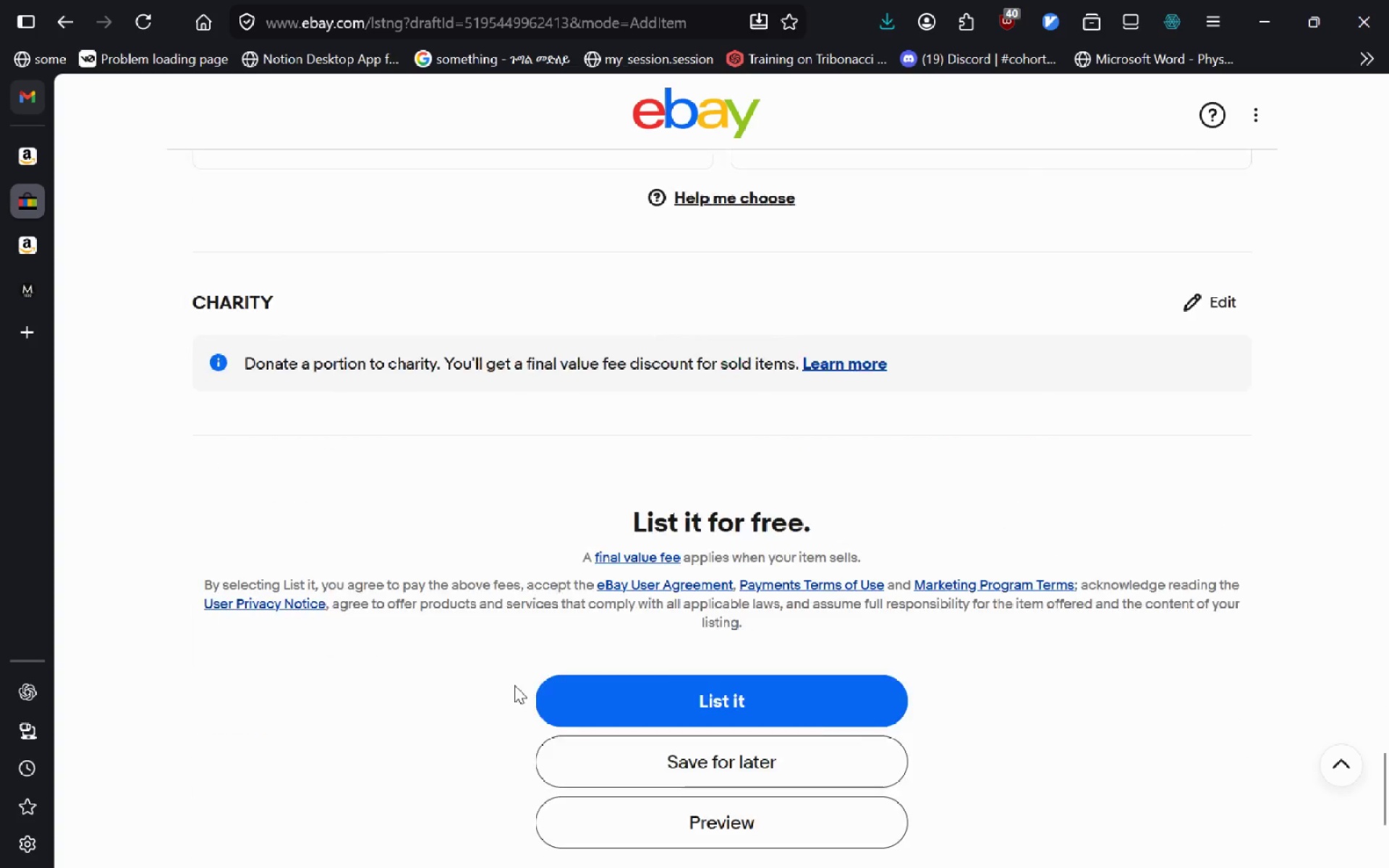 
key(Alt+AltLeft)
 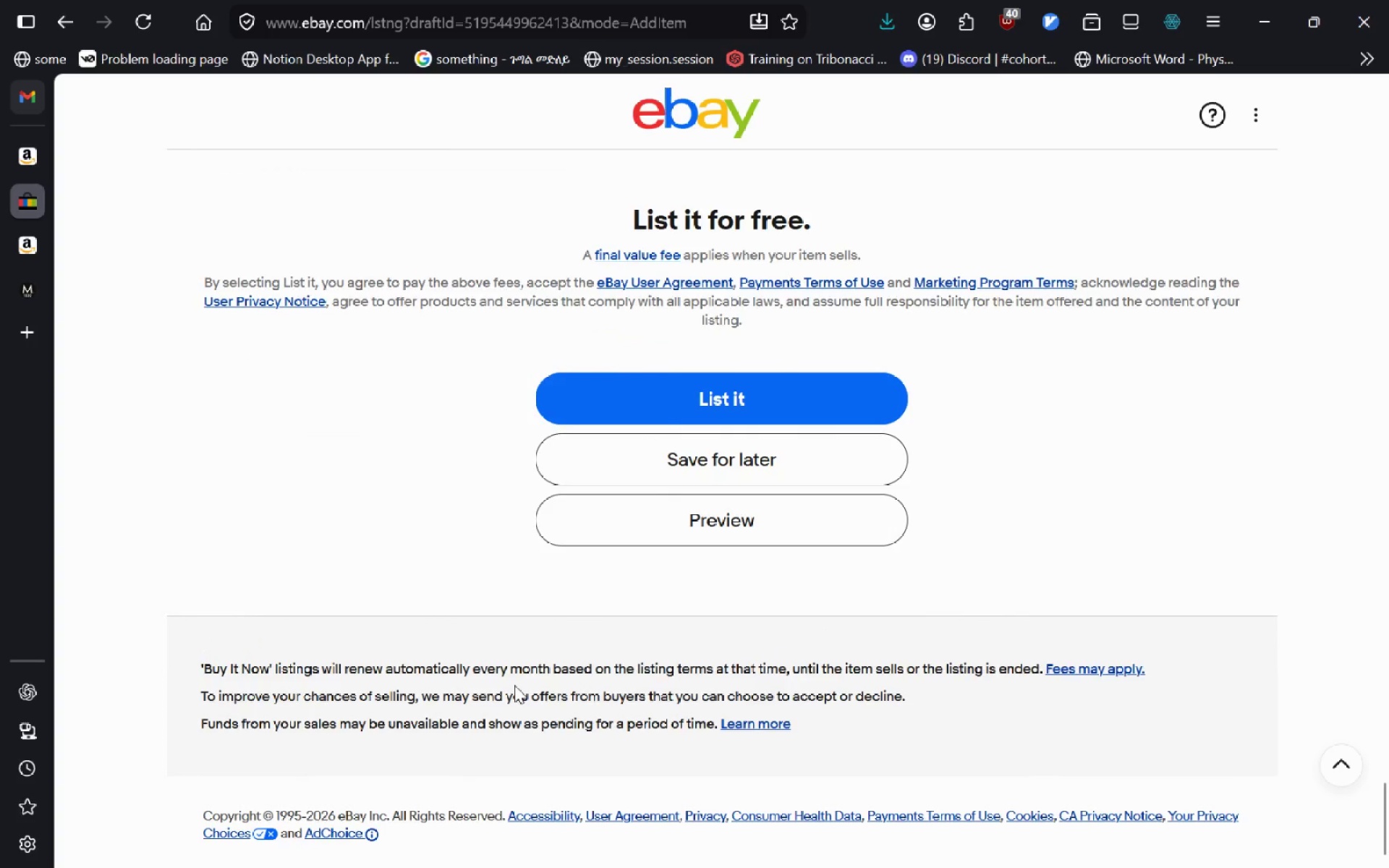 
key(Alt+Tab)
 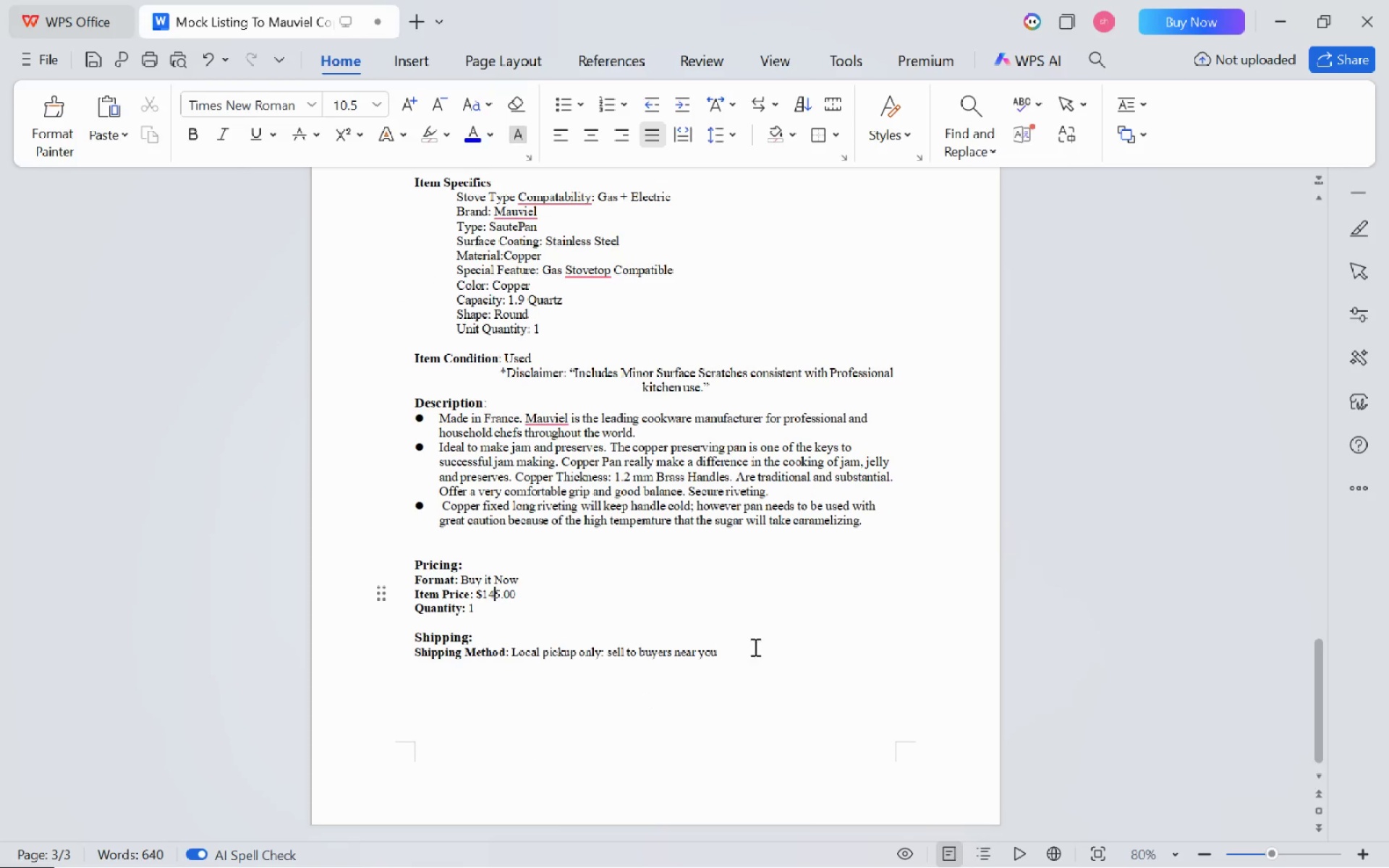 
left_click([755, 647])
 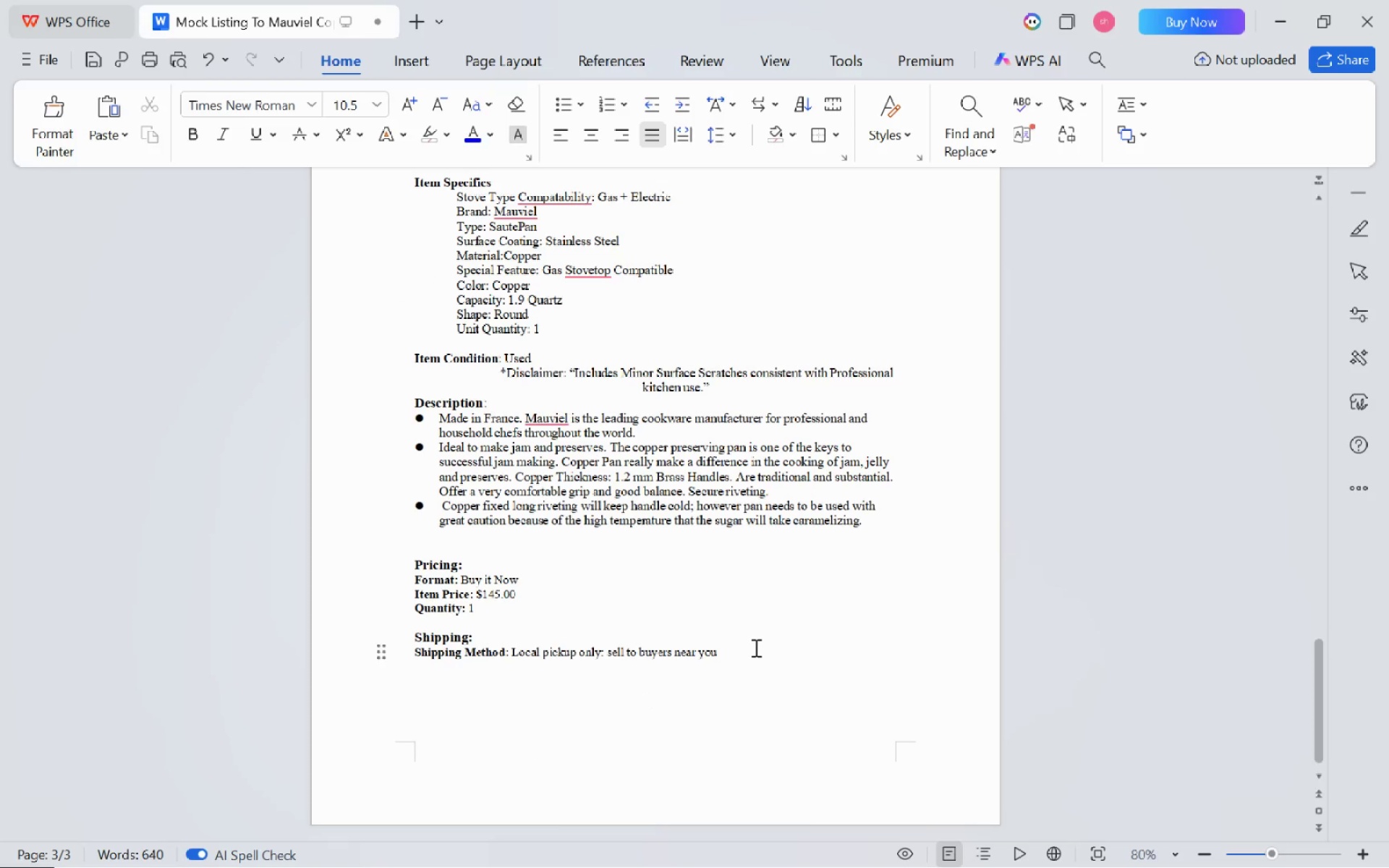 
key(Enter)
 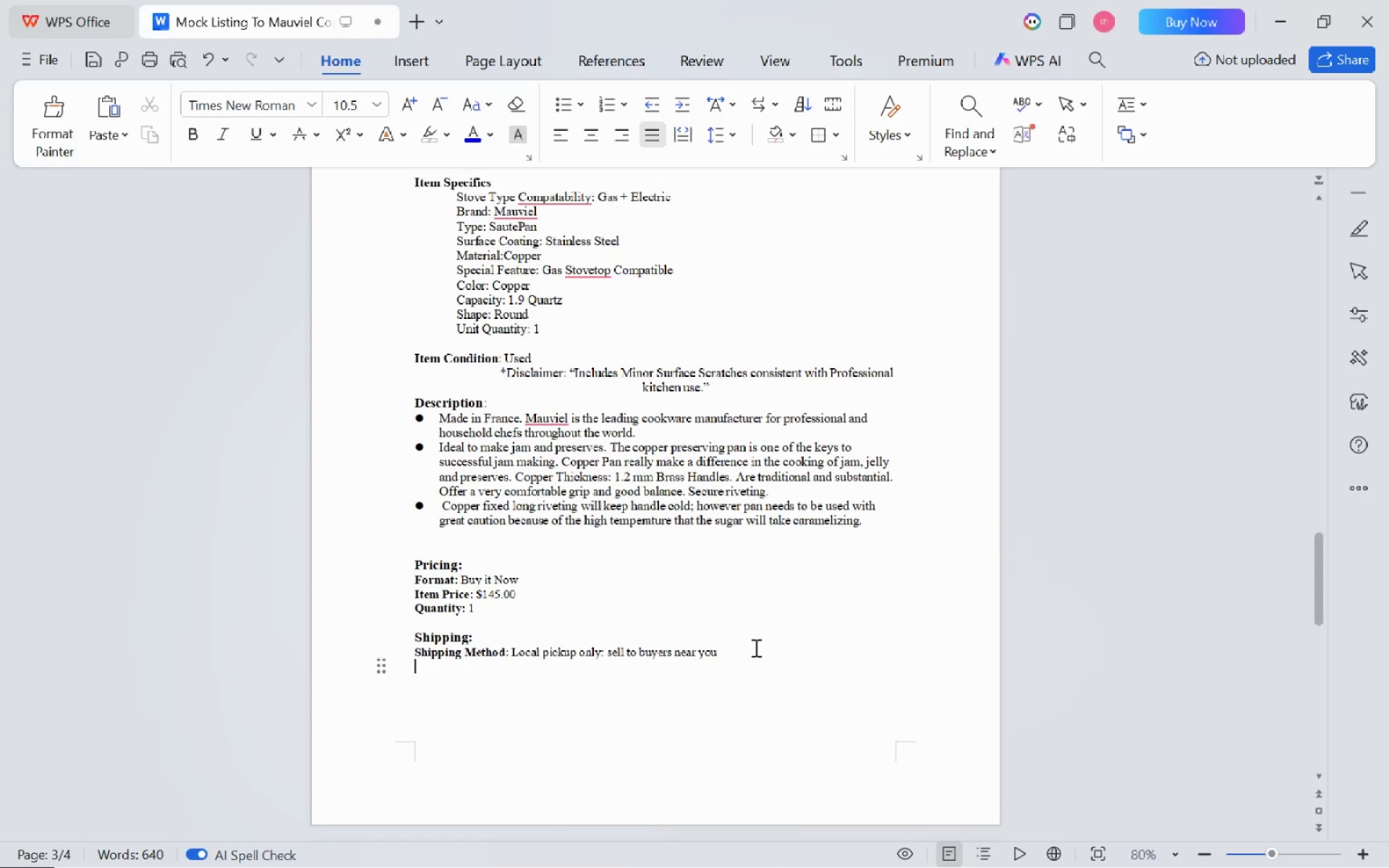 
key(Enter)
 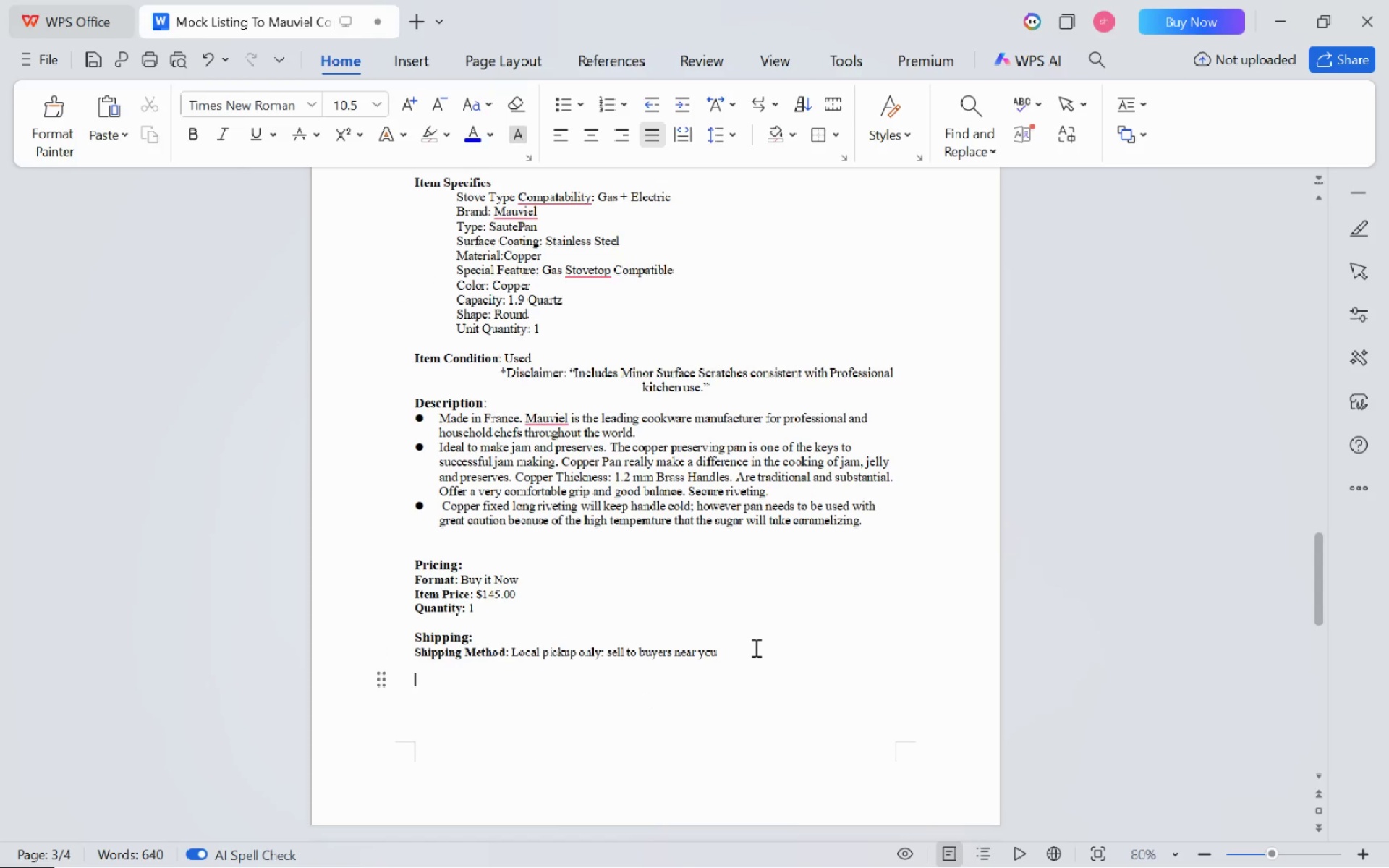 
key(Enter)
 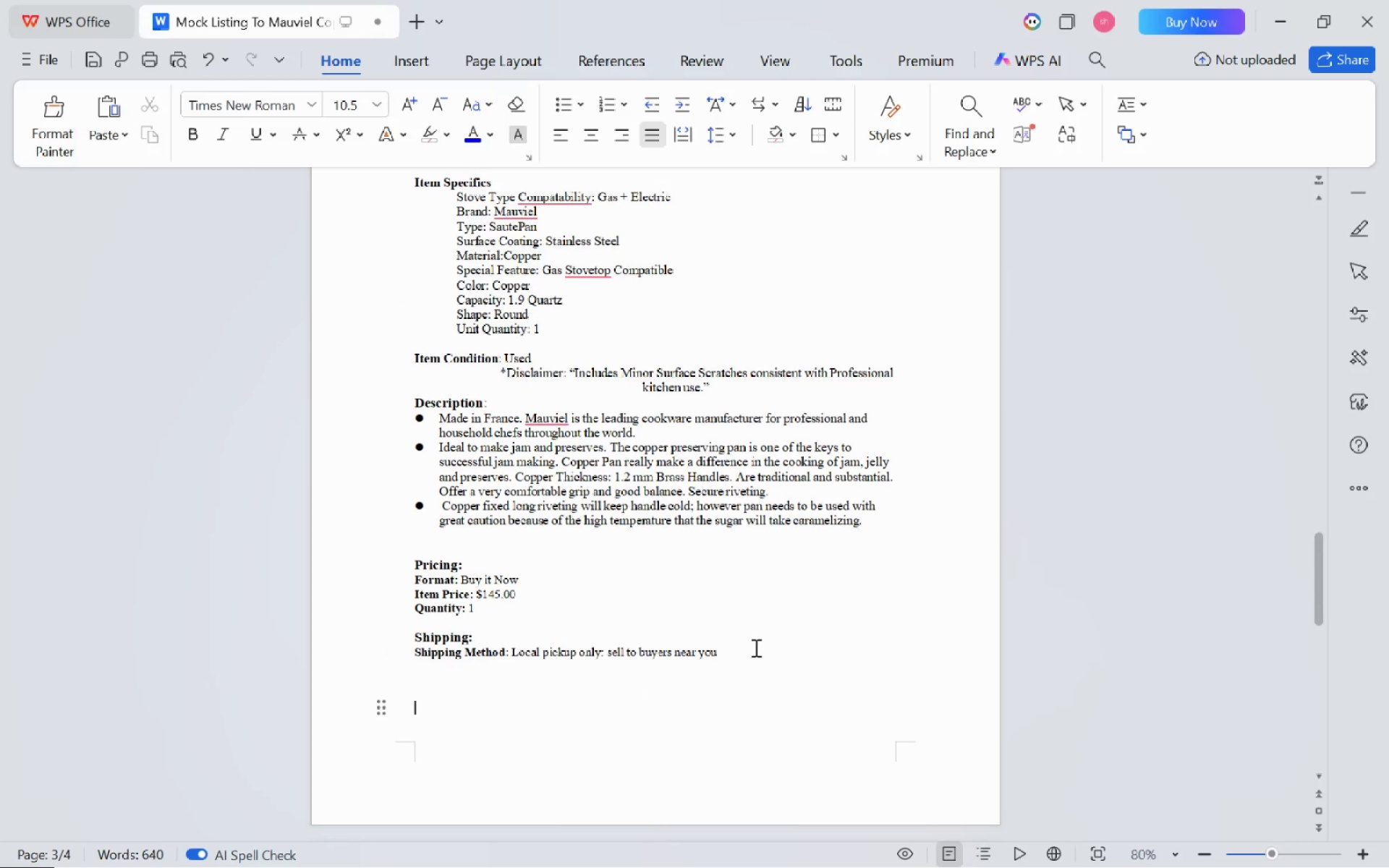 
key(Enter)
 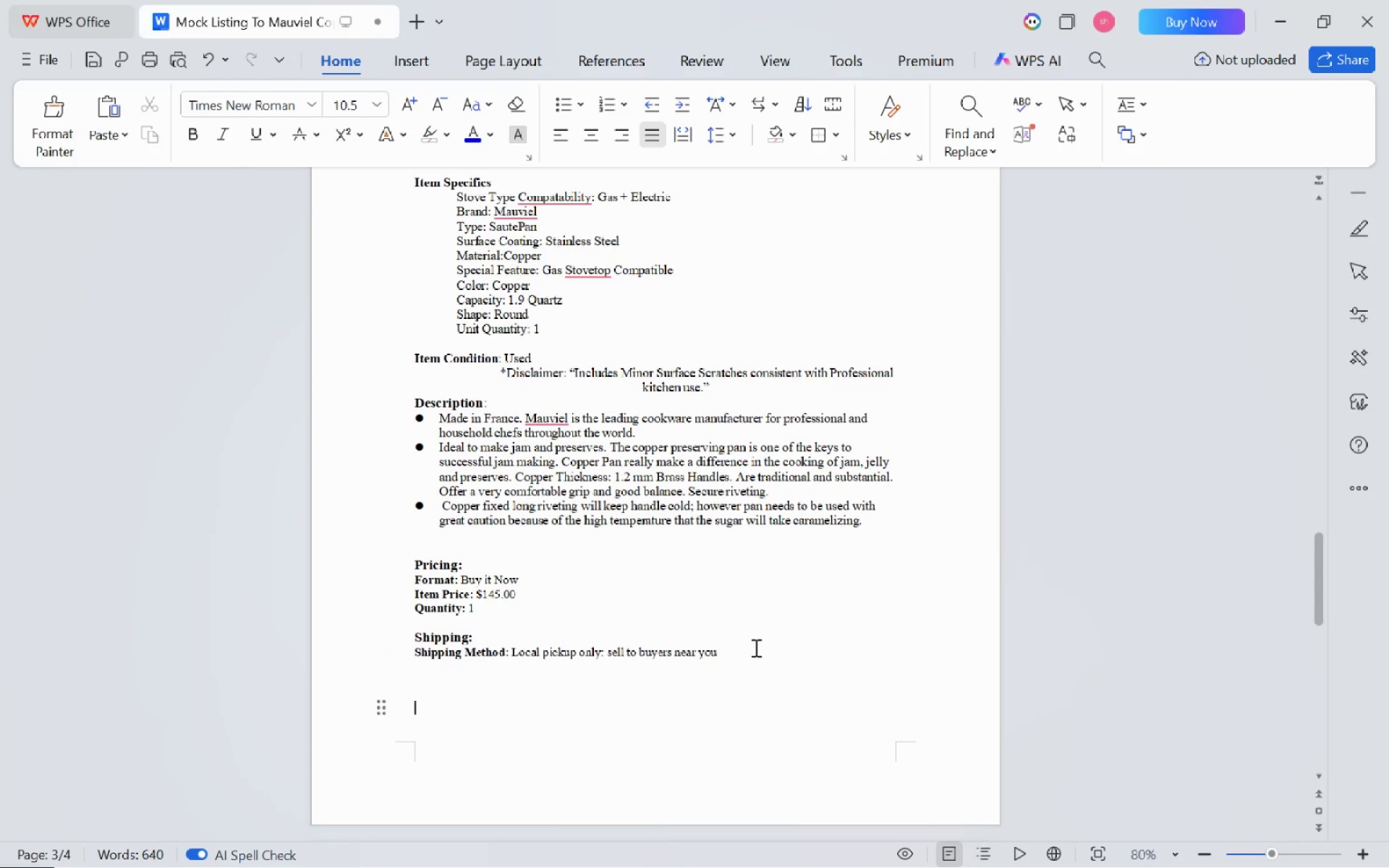 
key(Enter)
 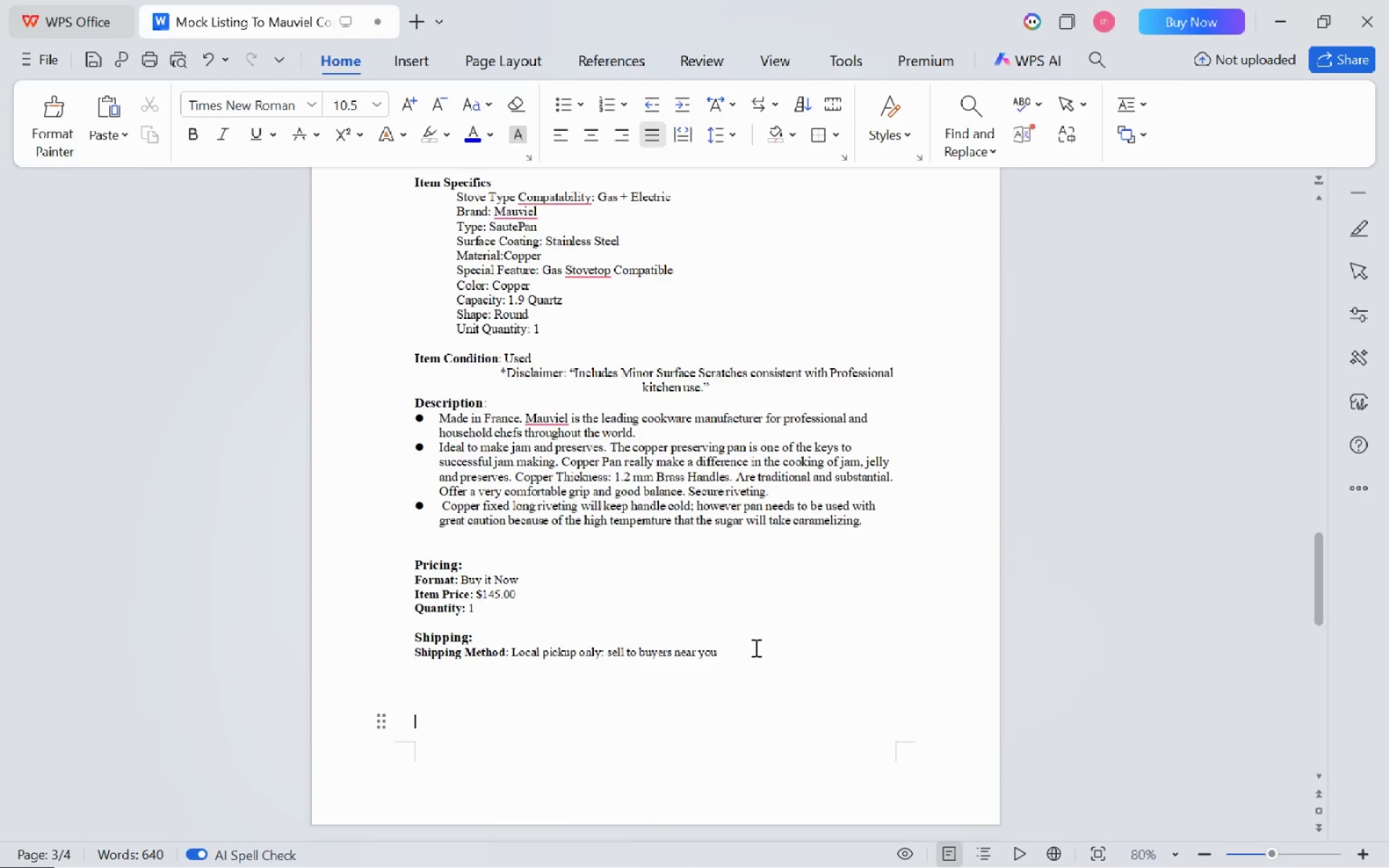 
key(Enter)
 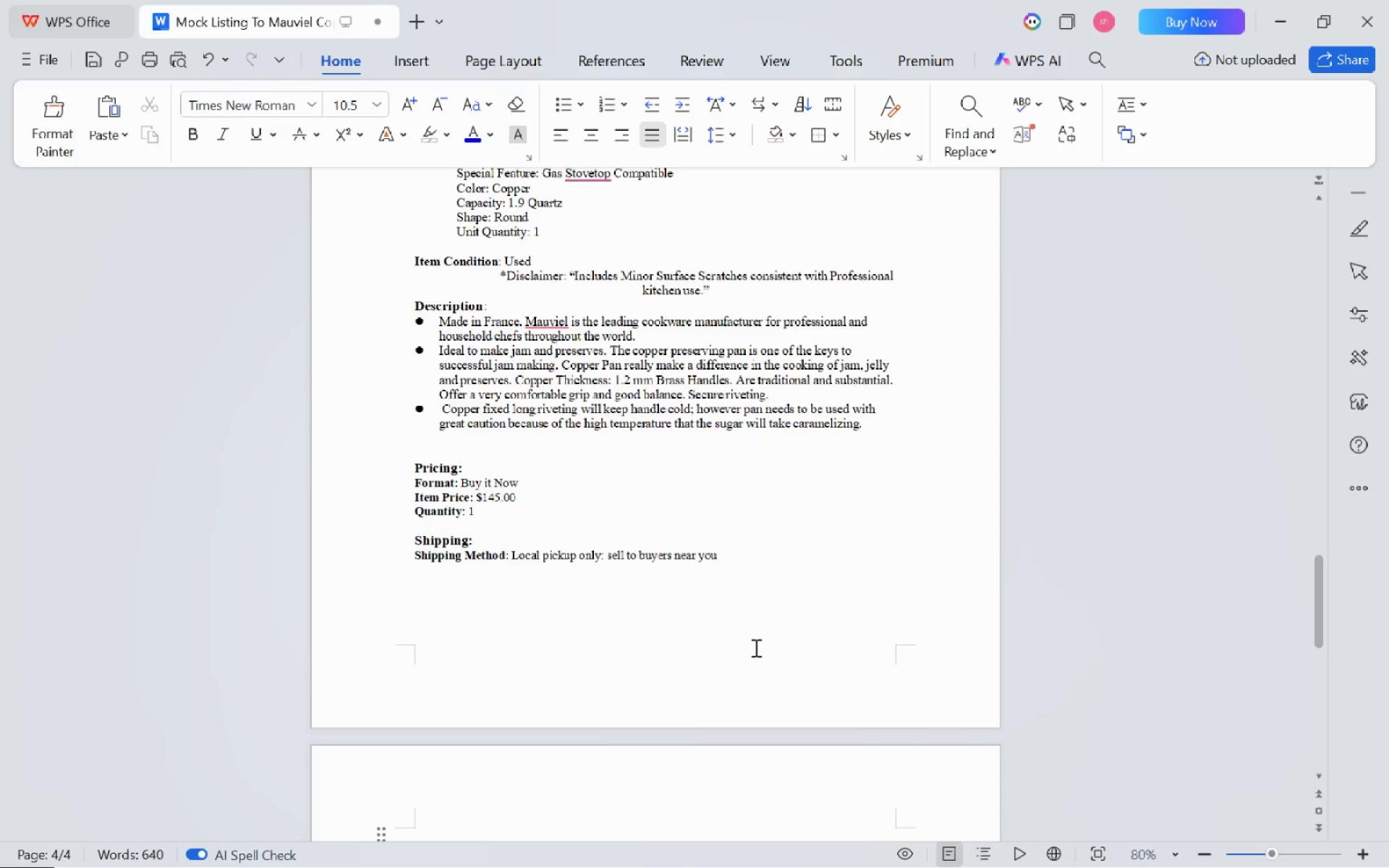 
key(Enter)
 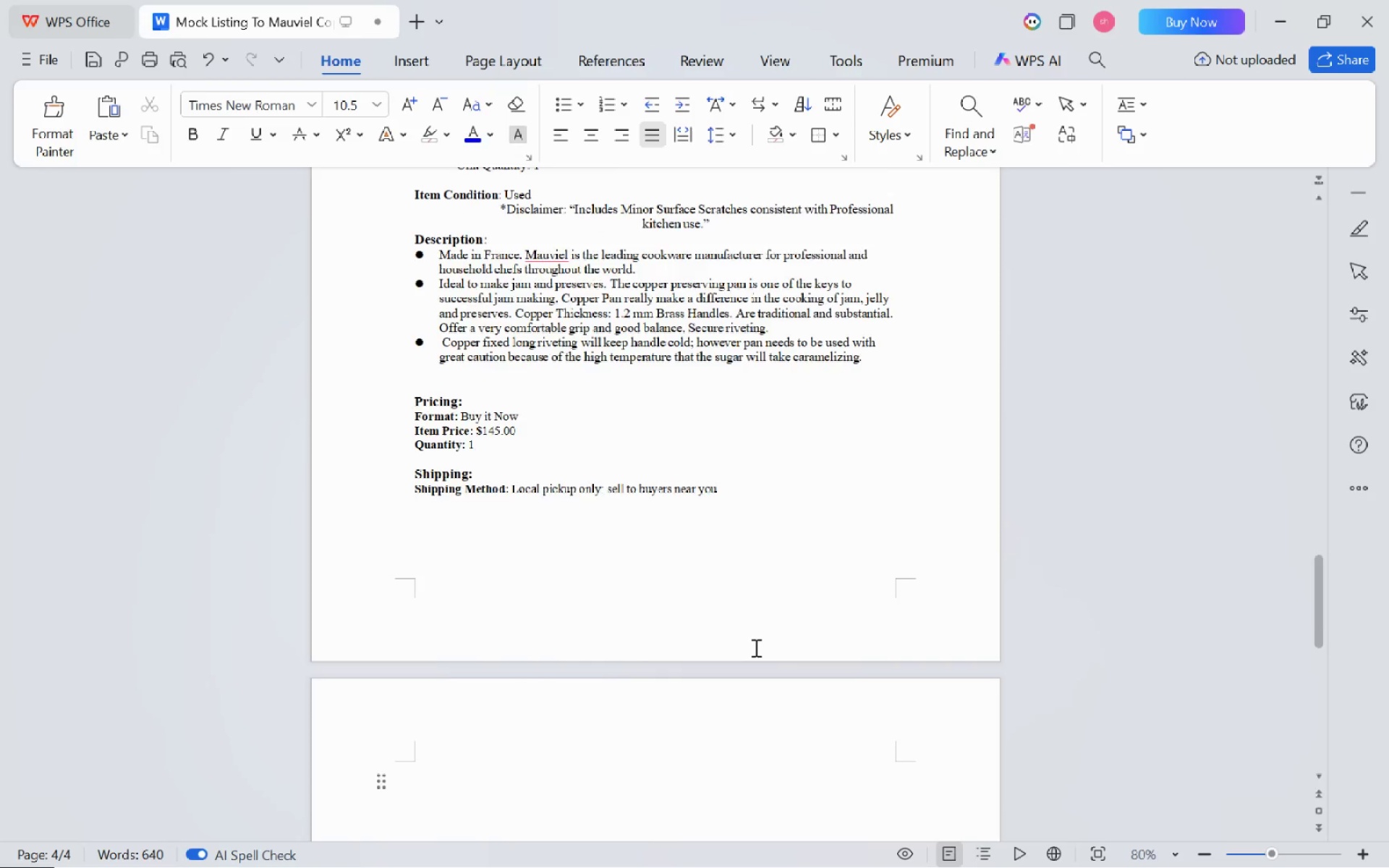 
scroll: coordinate [755, 647], scroll_direction: up, amount: 69.0
 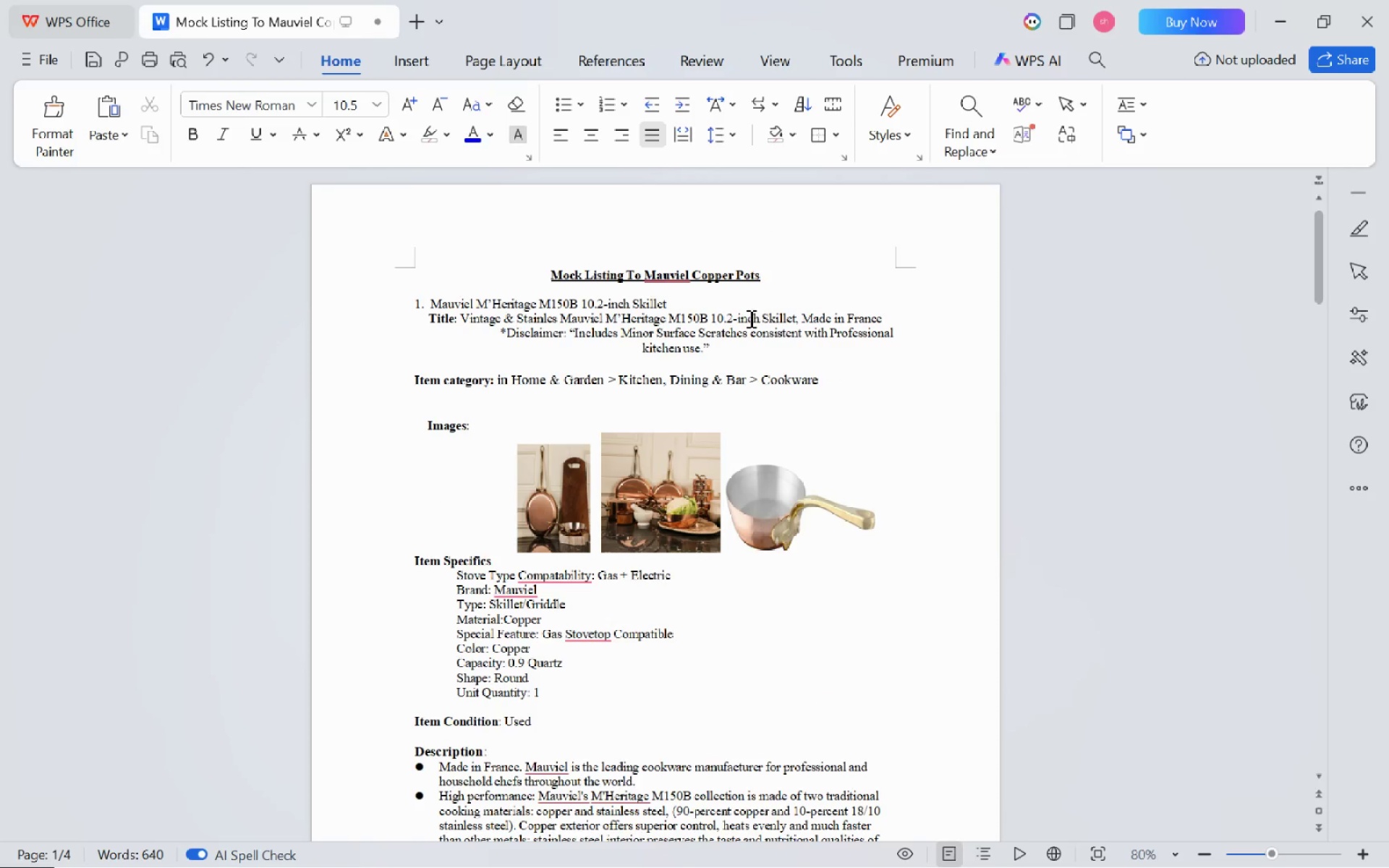 
scroll: coordinate [749, 318], scroll_direction: down, amount: 34.0
 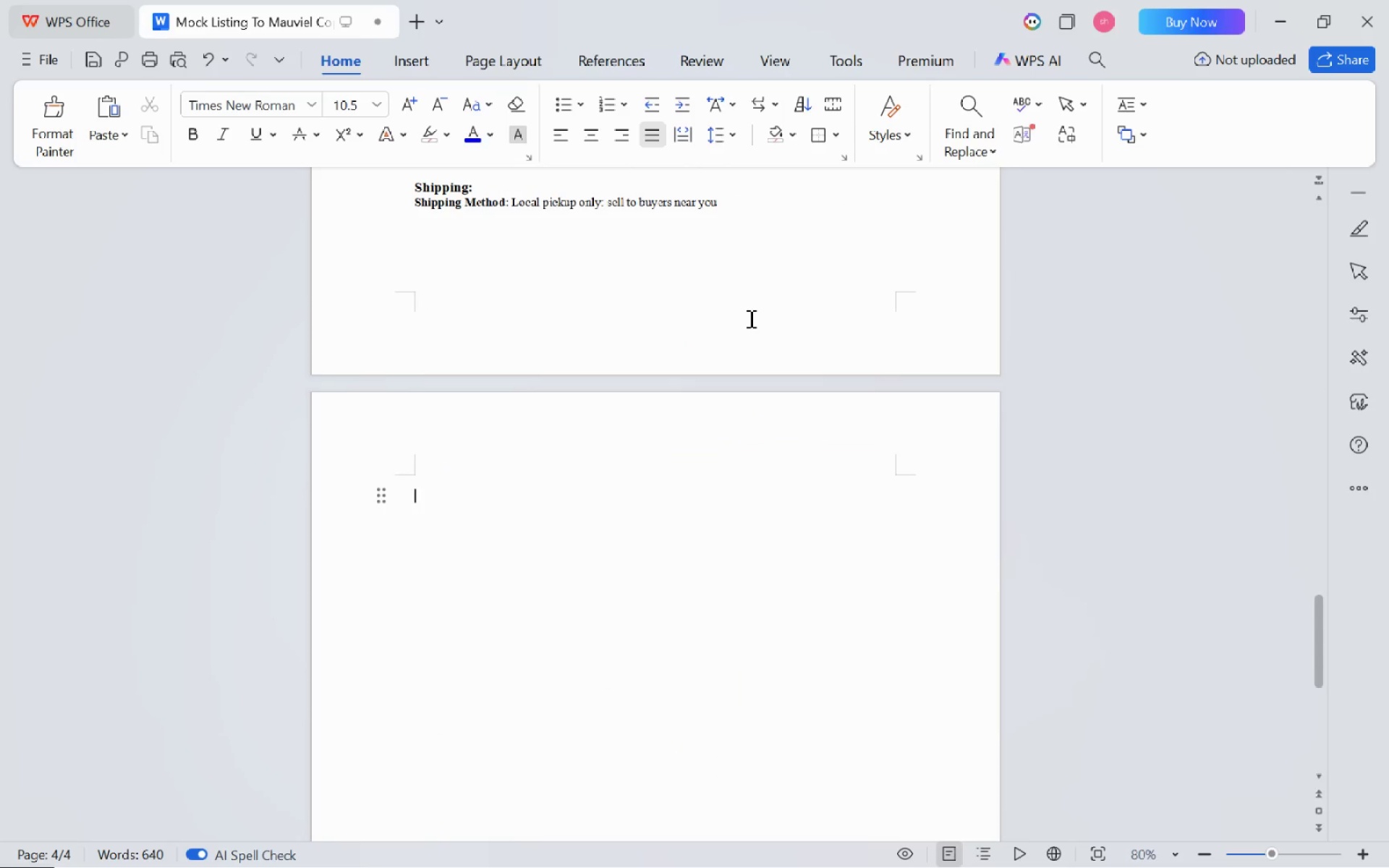 
key(4)
 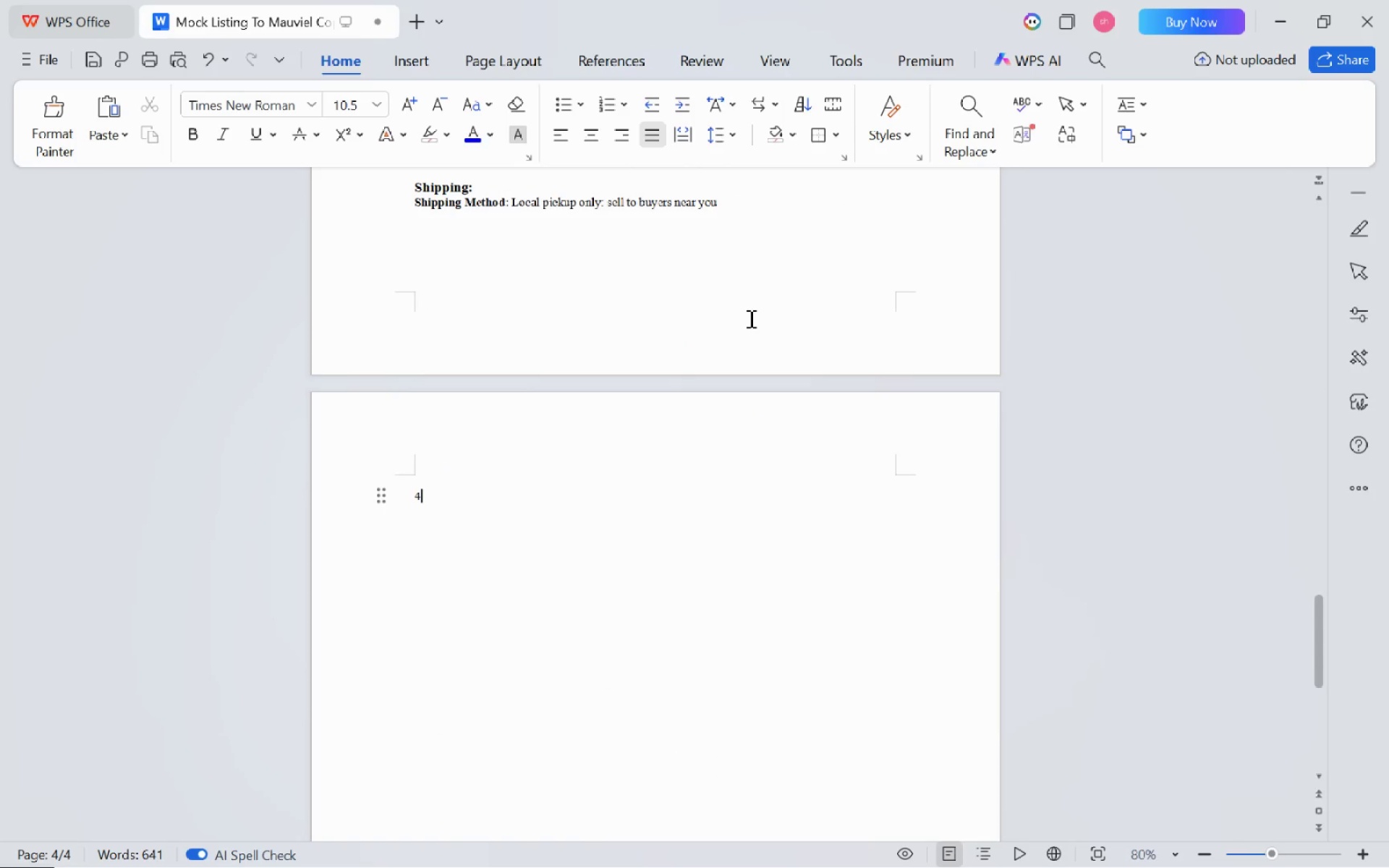 
key(Period)
 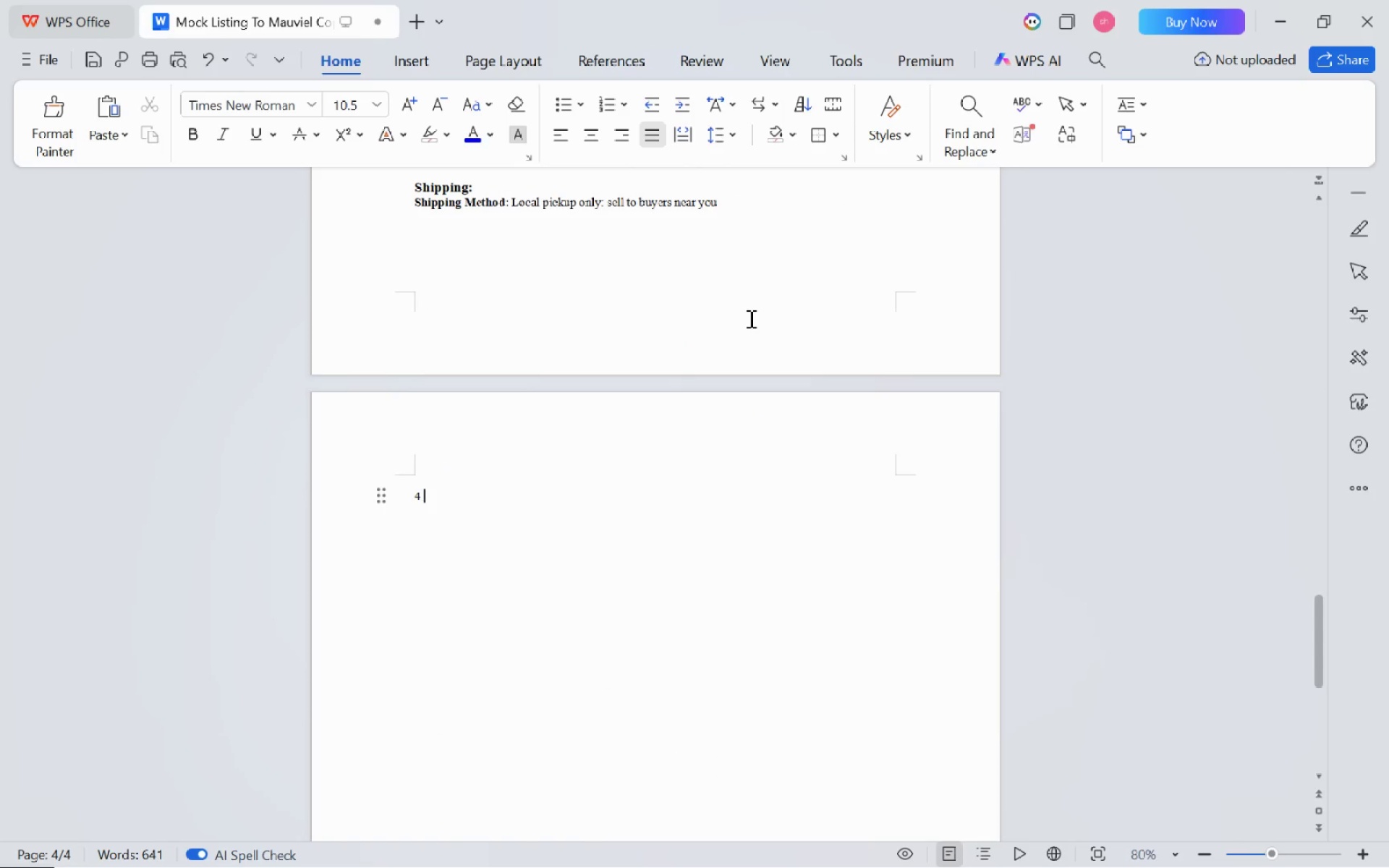 
key(Space)
 